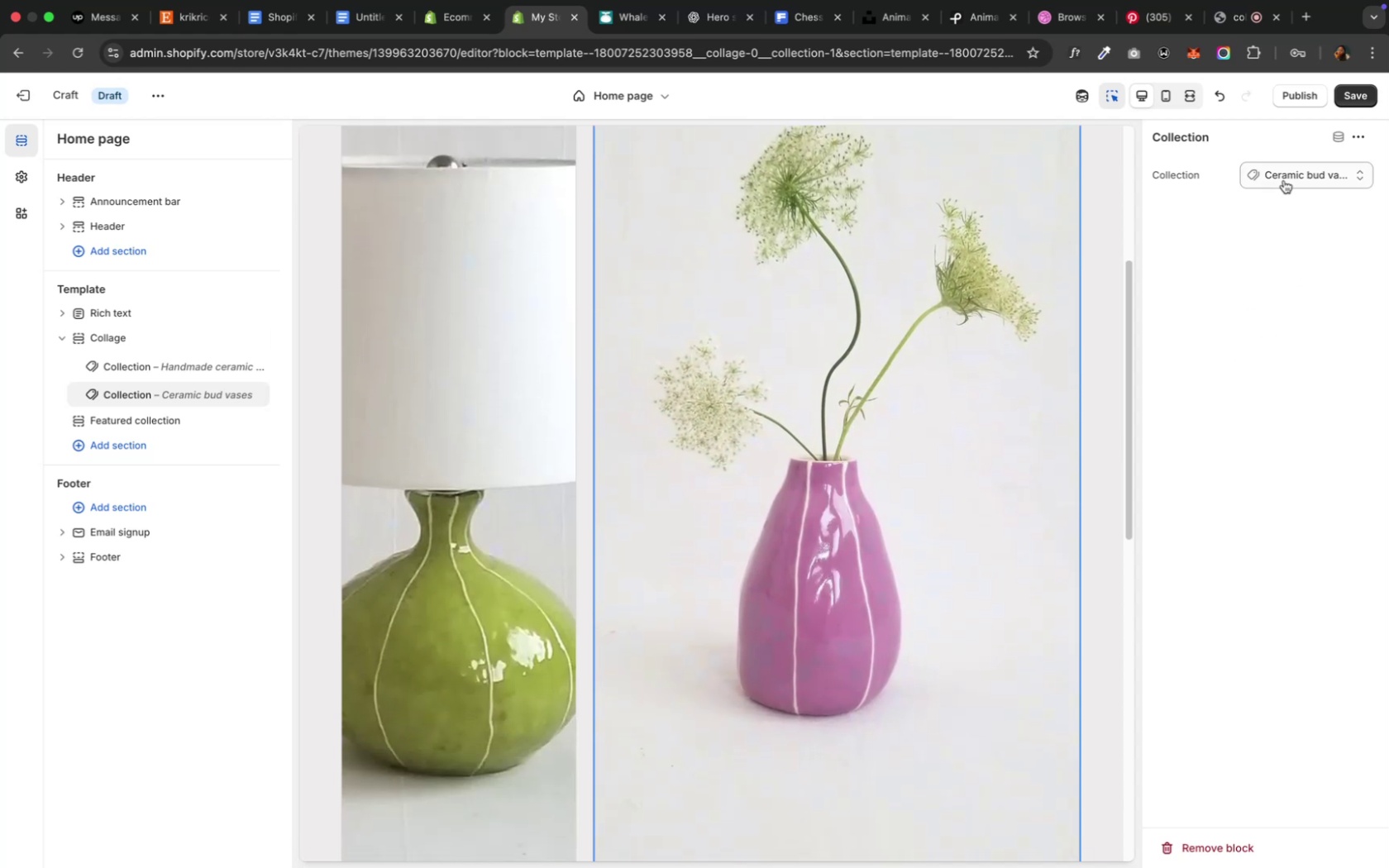 
left_click([1282, 179])
 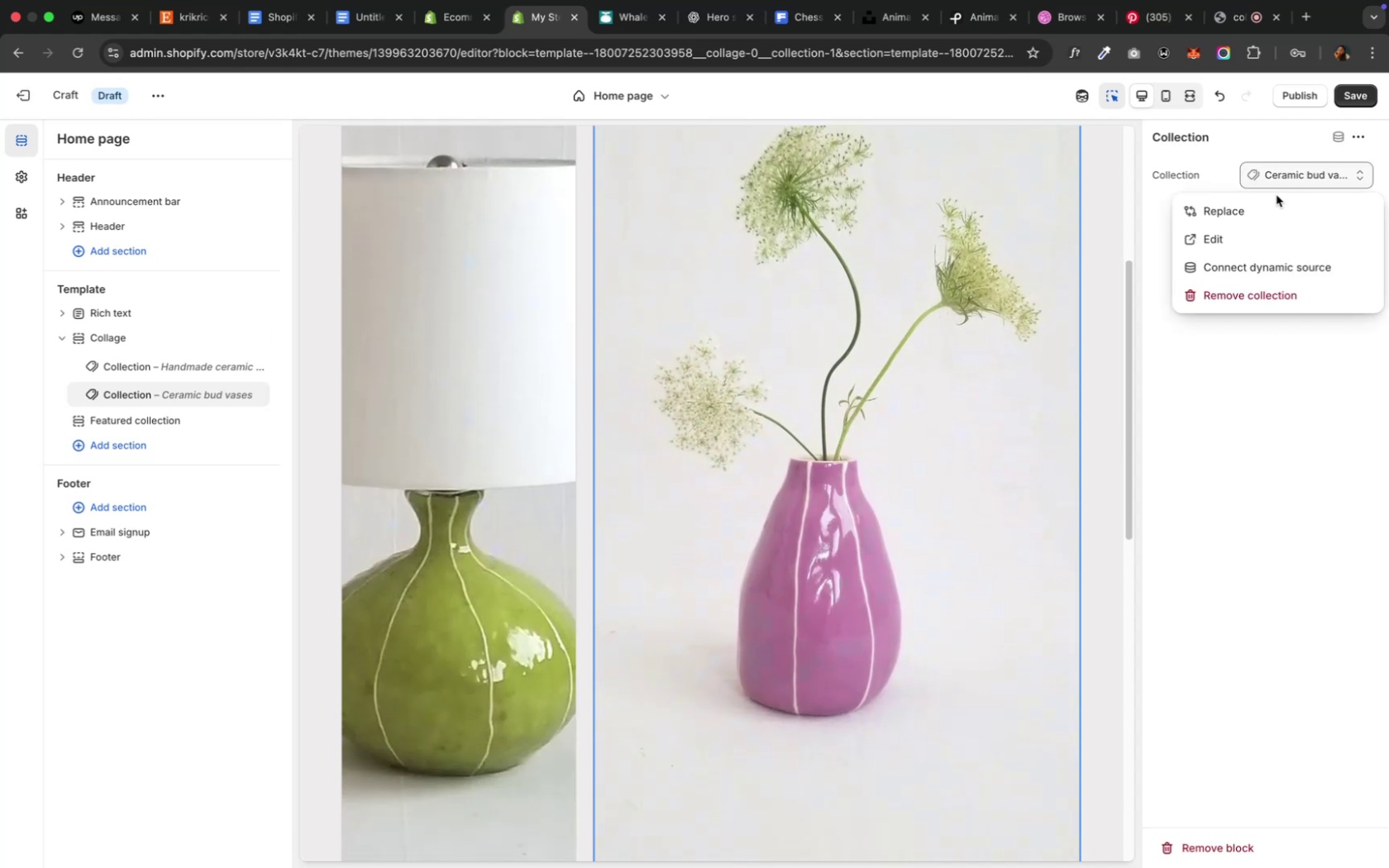 
left_click([1272, 202])
 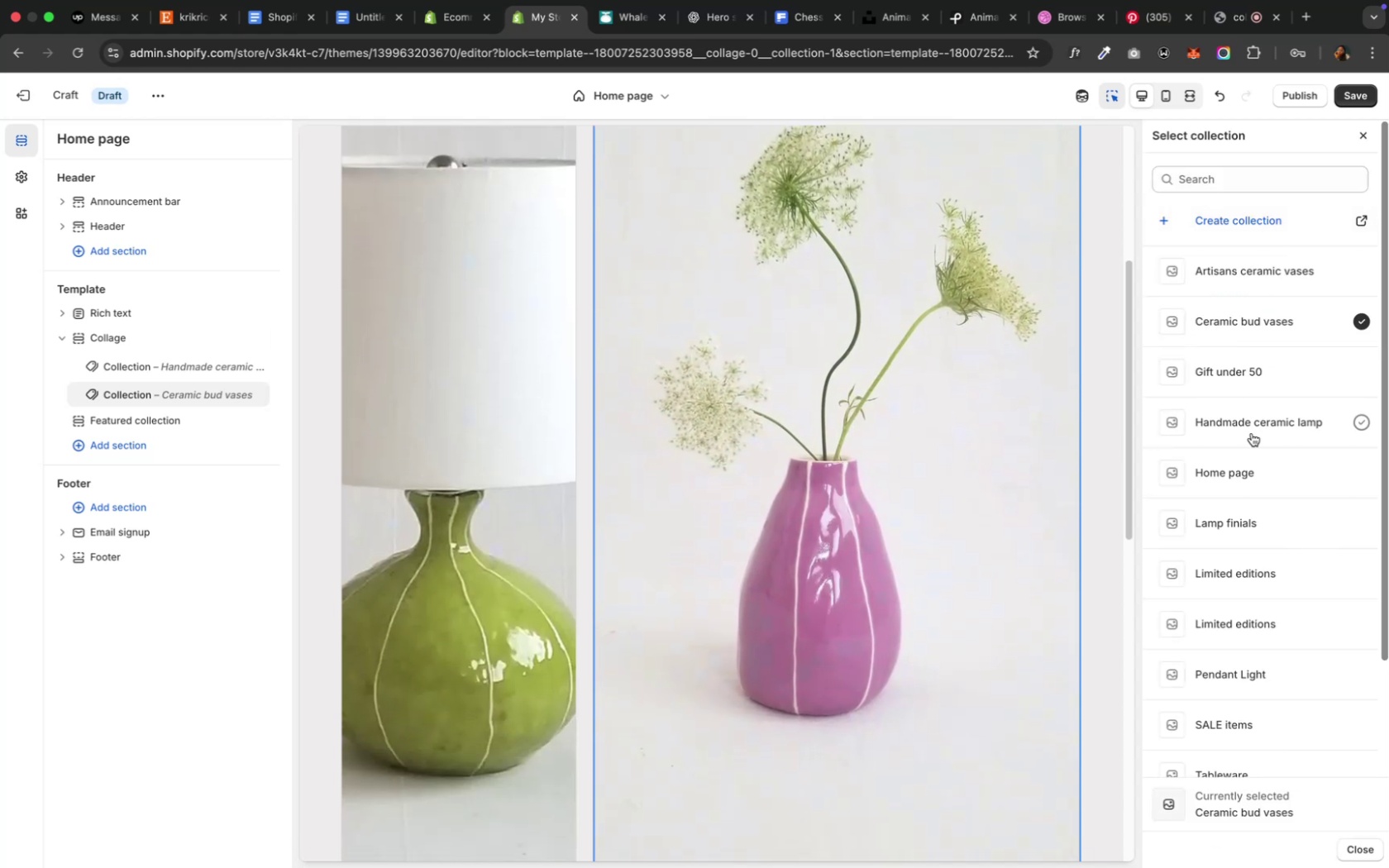 
scroll: coordinate [941, 449], scroll_direction: down, amount: 15.0
 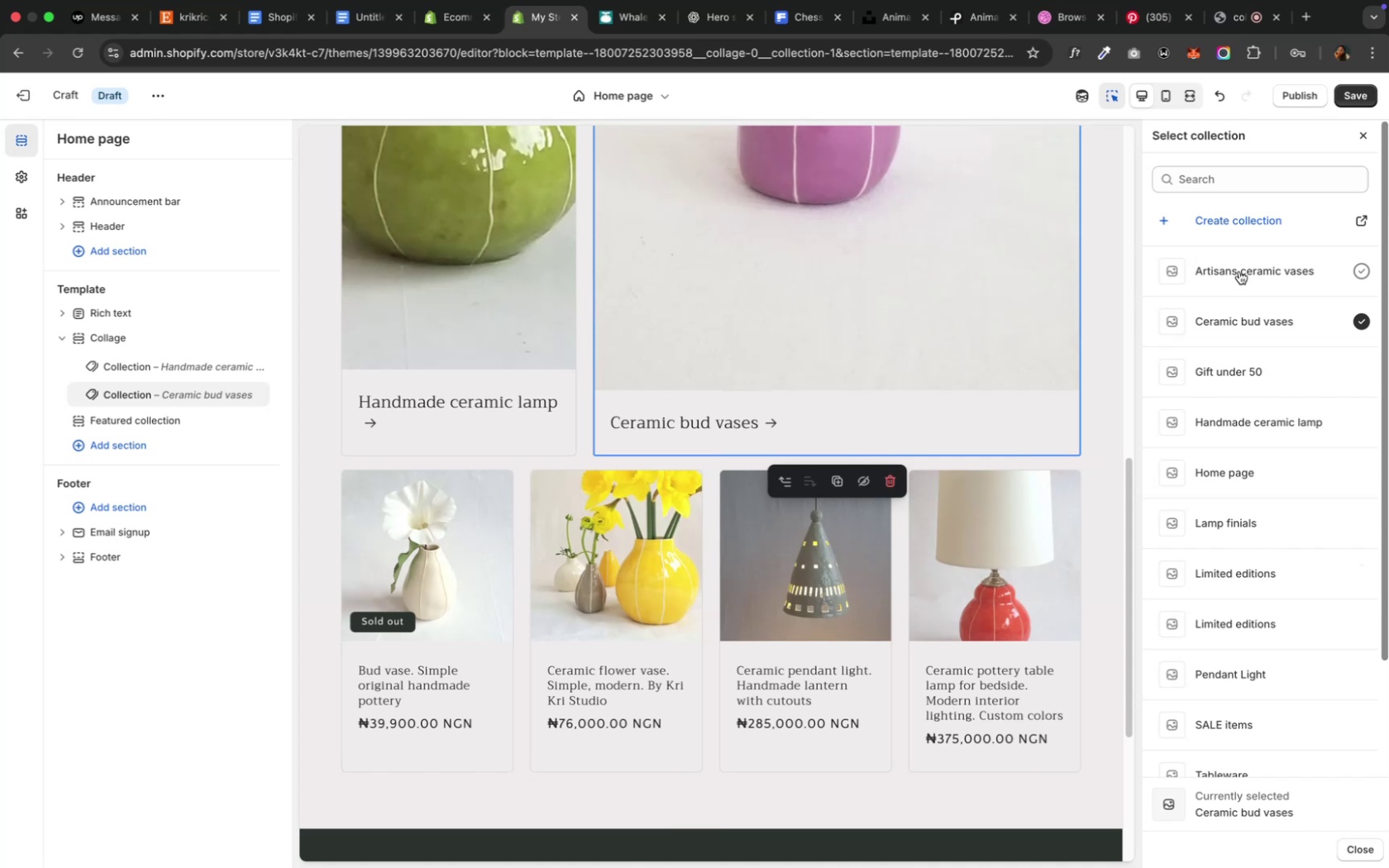 
wait(18.12)
 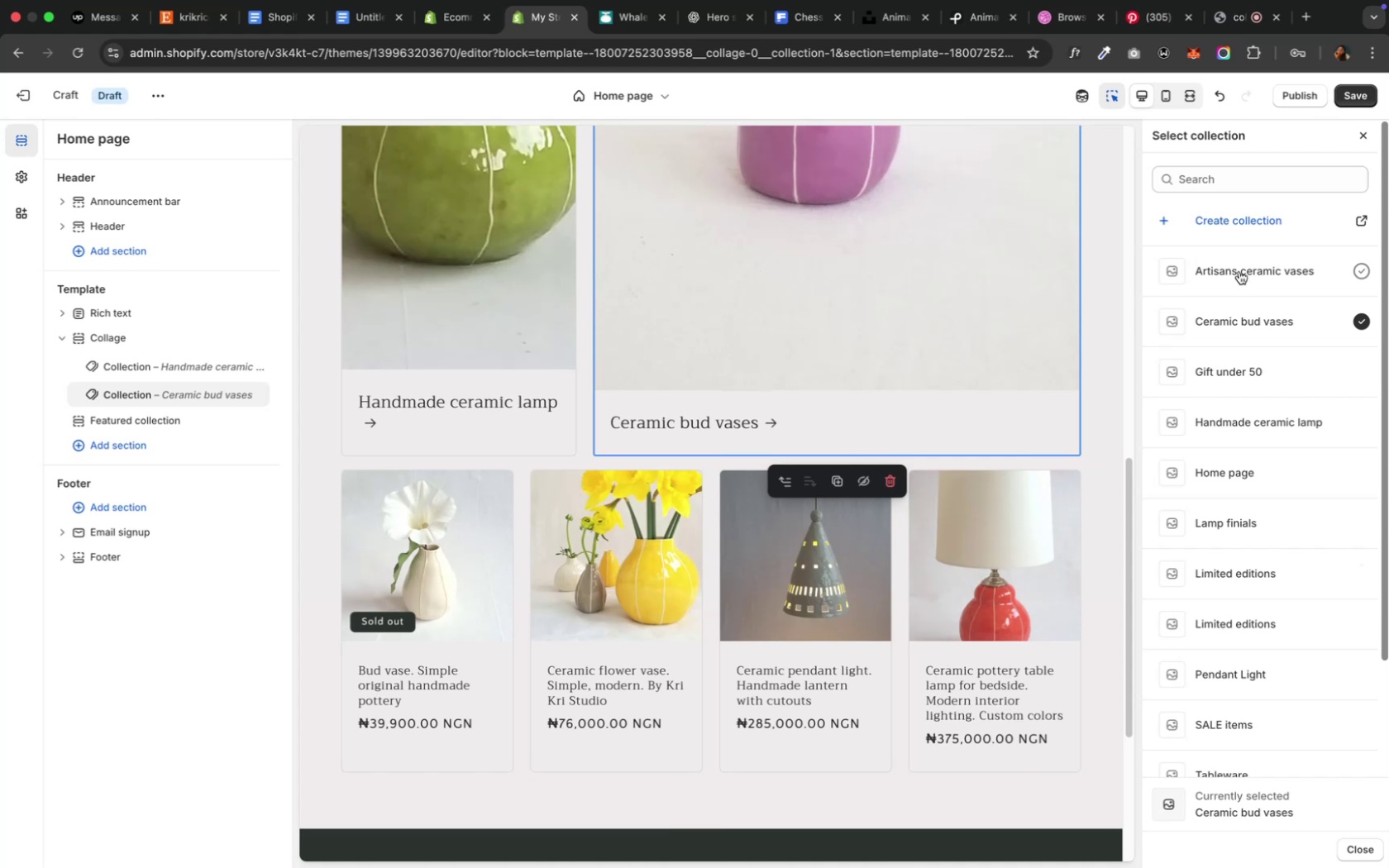 
left_click([1229, 675])
 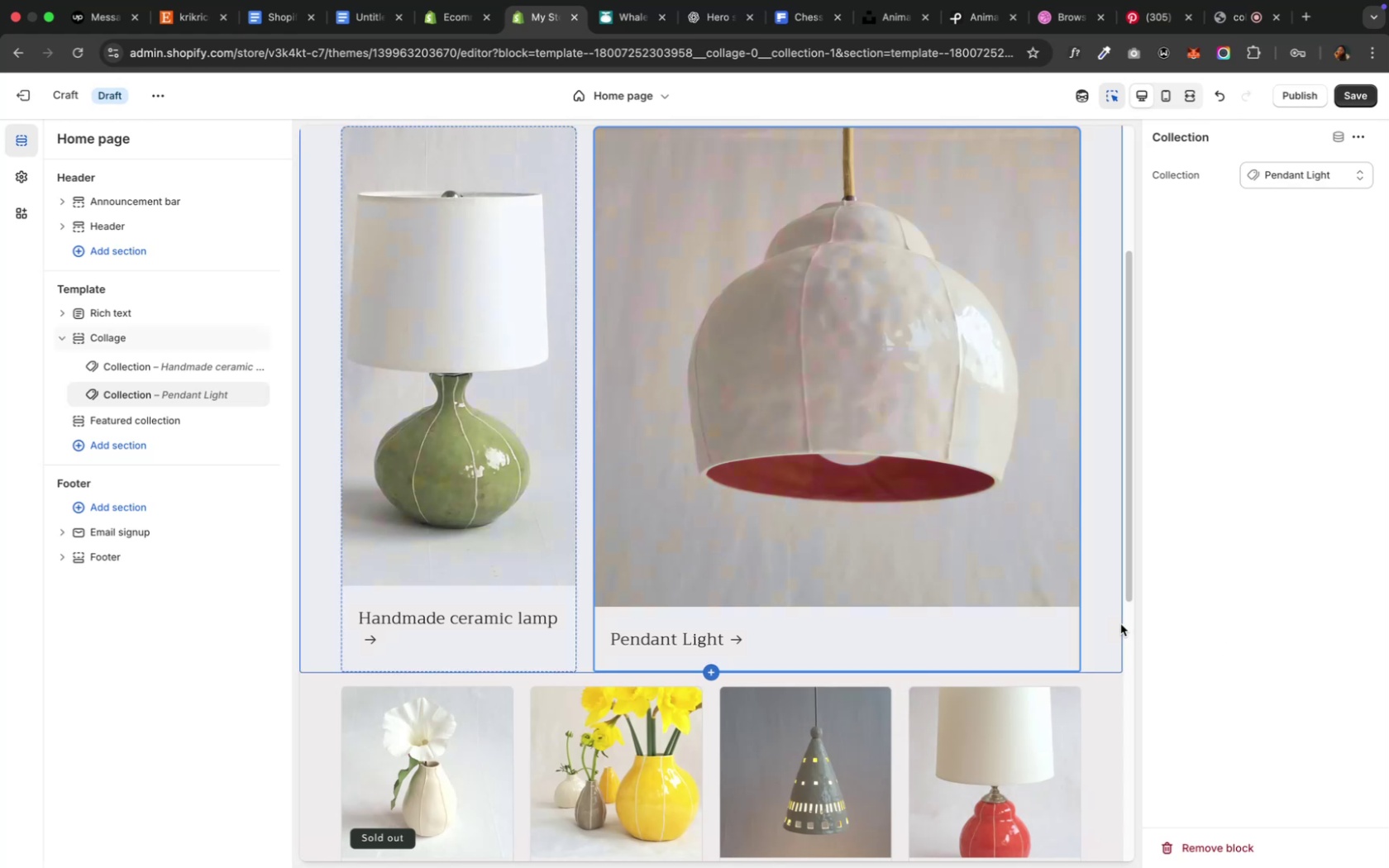 
scroll: coordinate [1014, 713], scroll_direction: down, amount: 14.0
 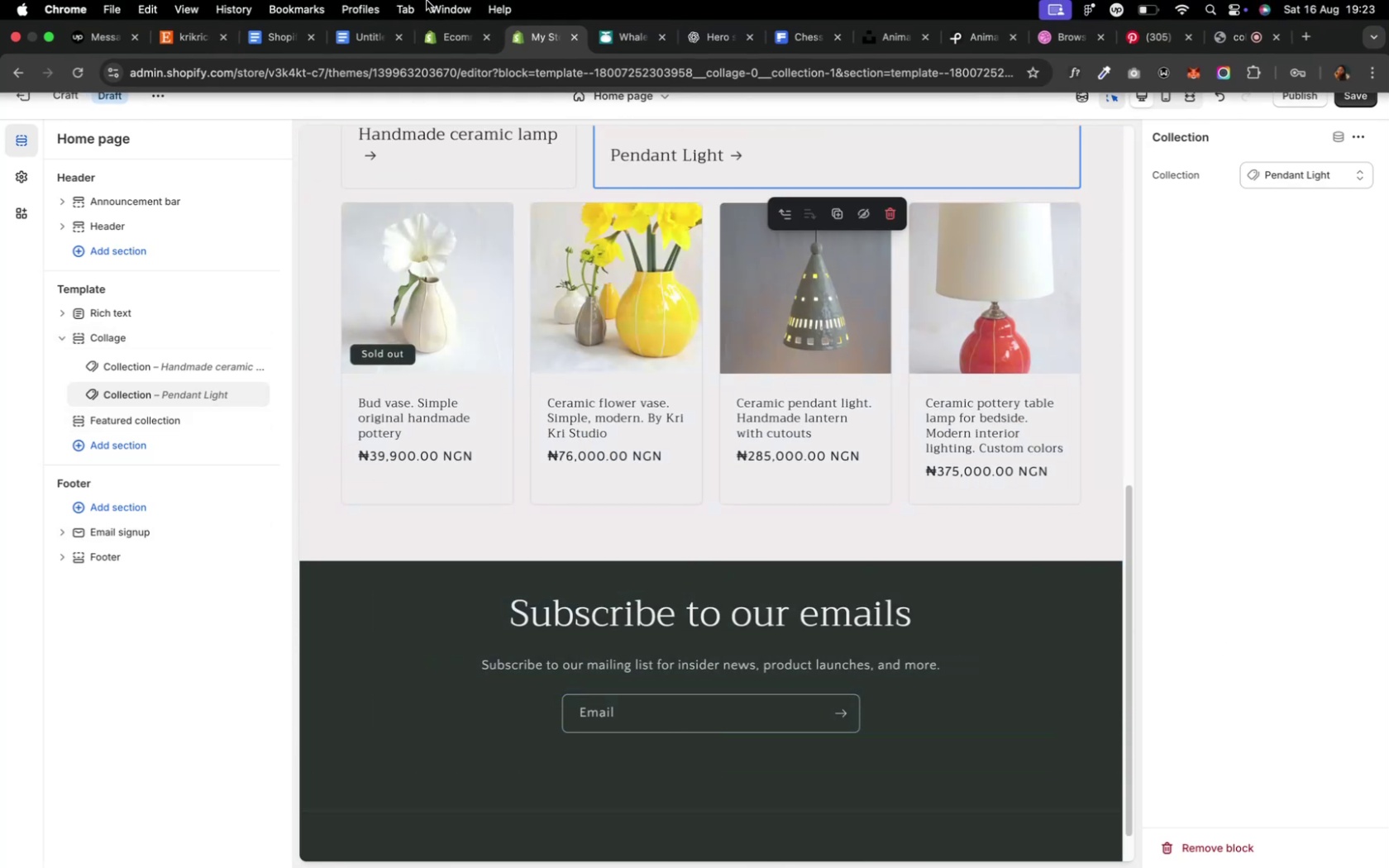 
left_click([456, 38])
 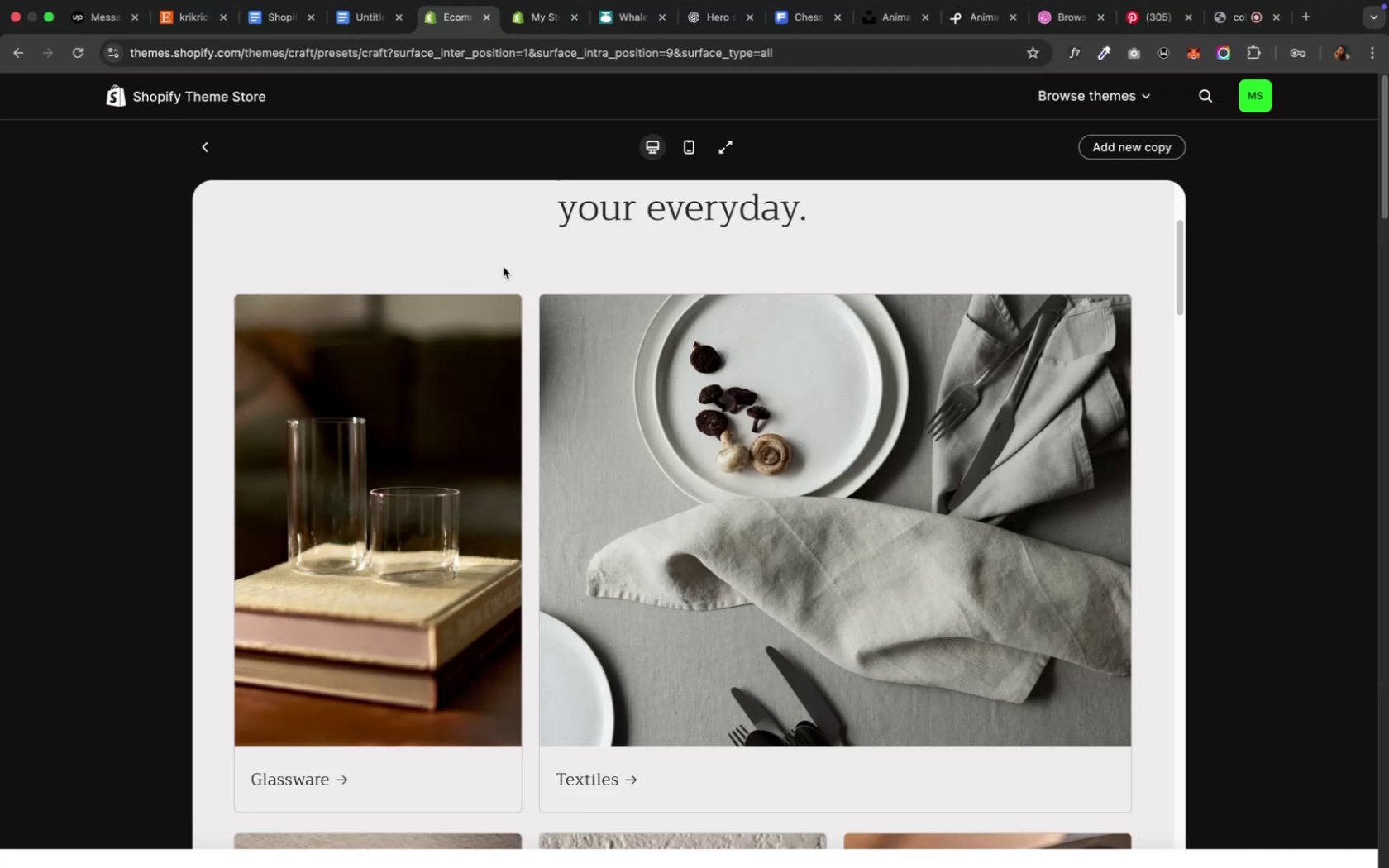 
scroll: coordinate [566, 465], scroll_direction: down, amount: 67.0
 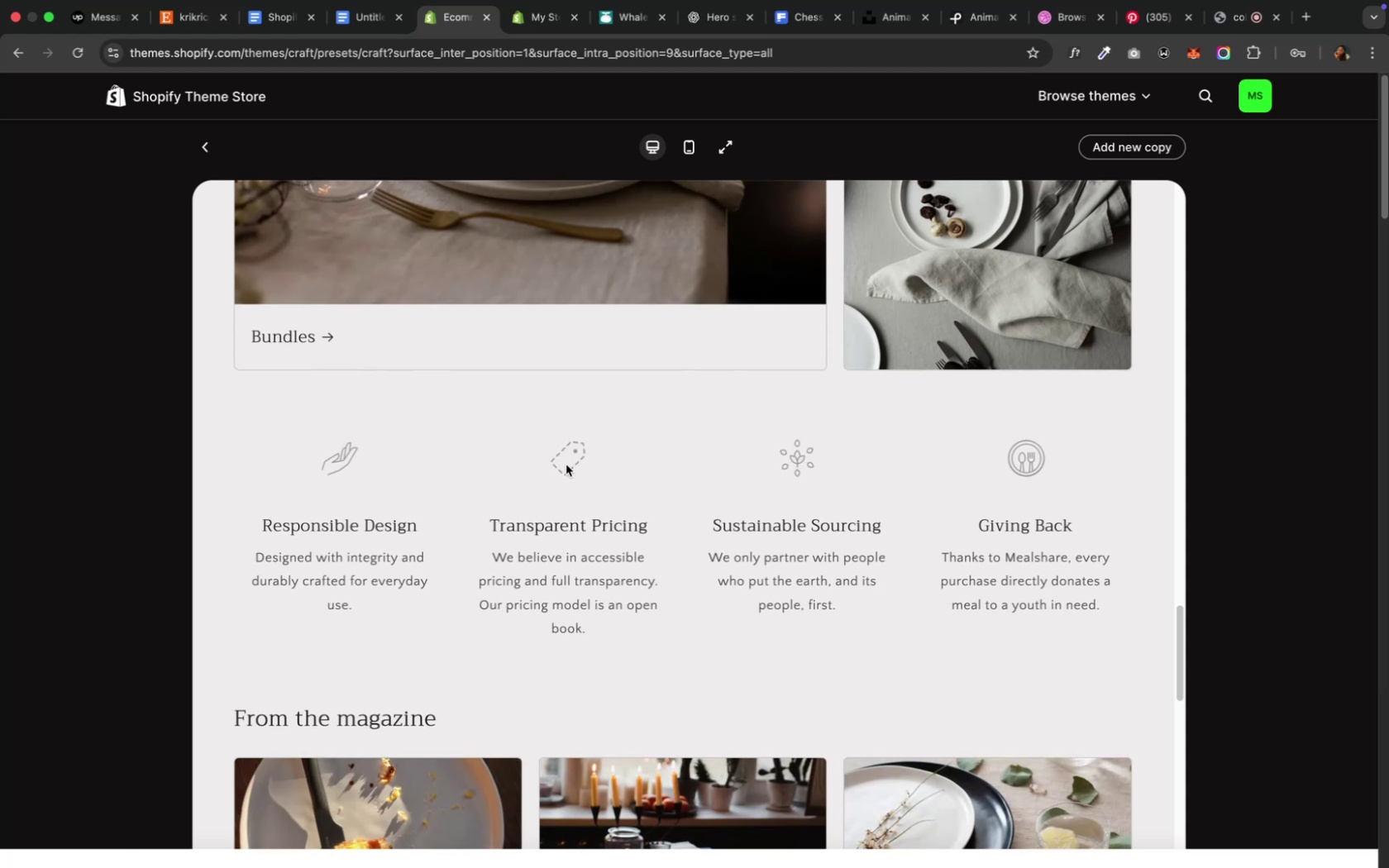 
scroll: coordinate [566, 465], scroll_direction: down, amount: 59.0
 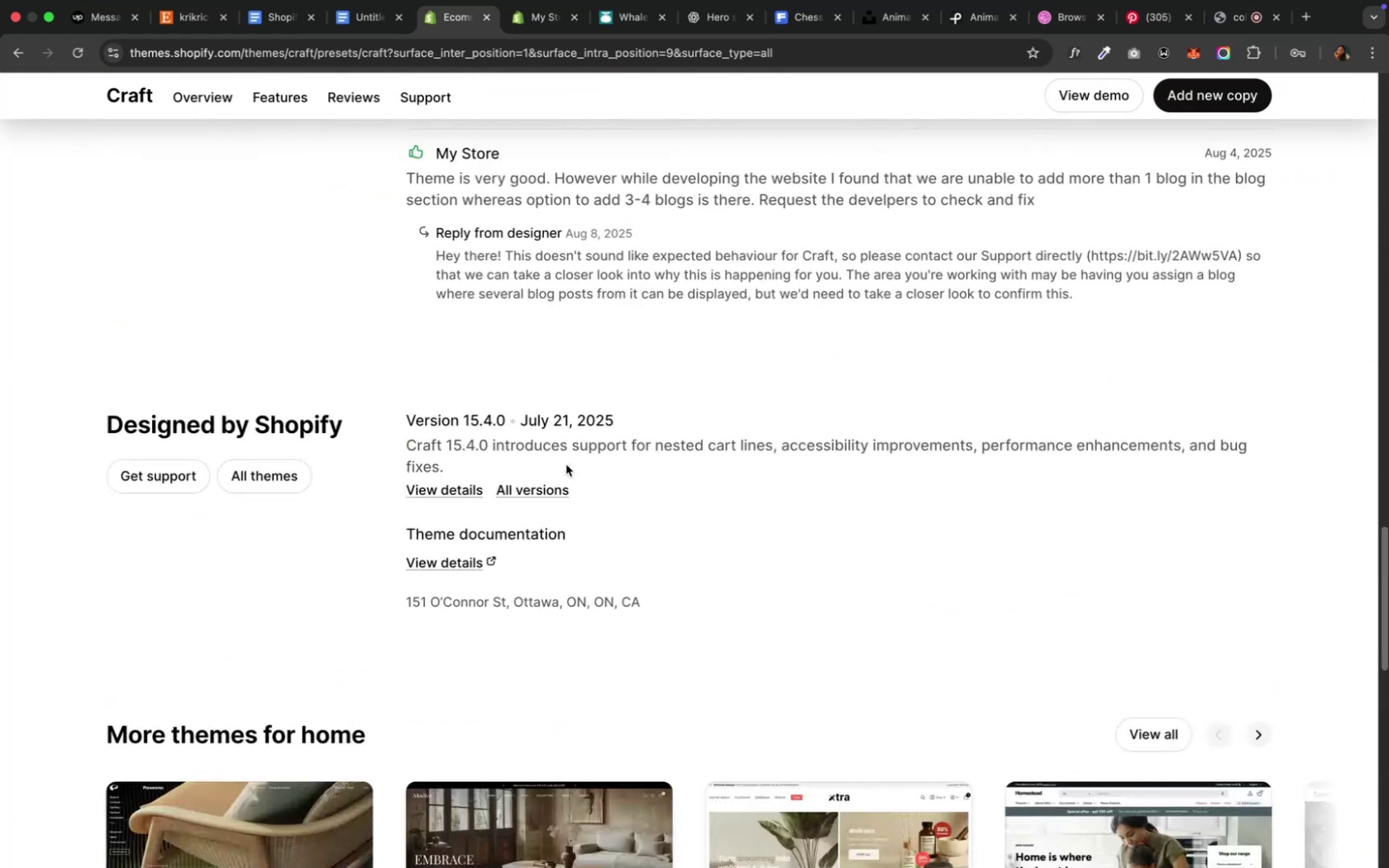 
scroll: coordinate [566, 465], scroll_direction: up, amount: 76.0
 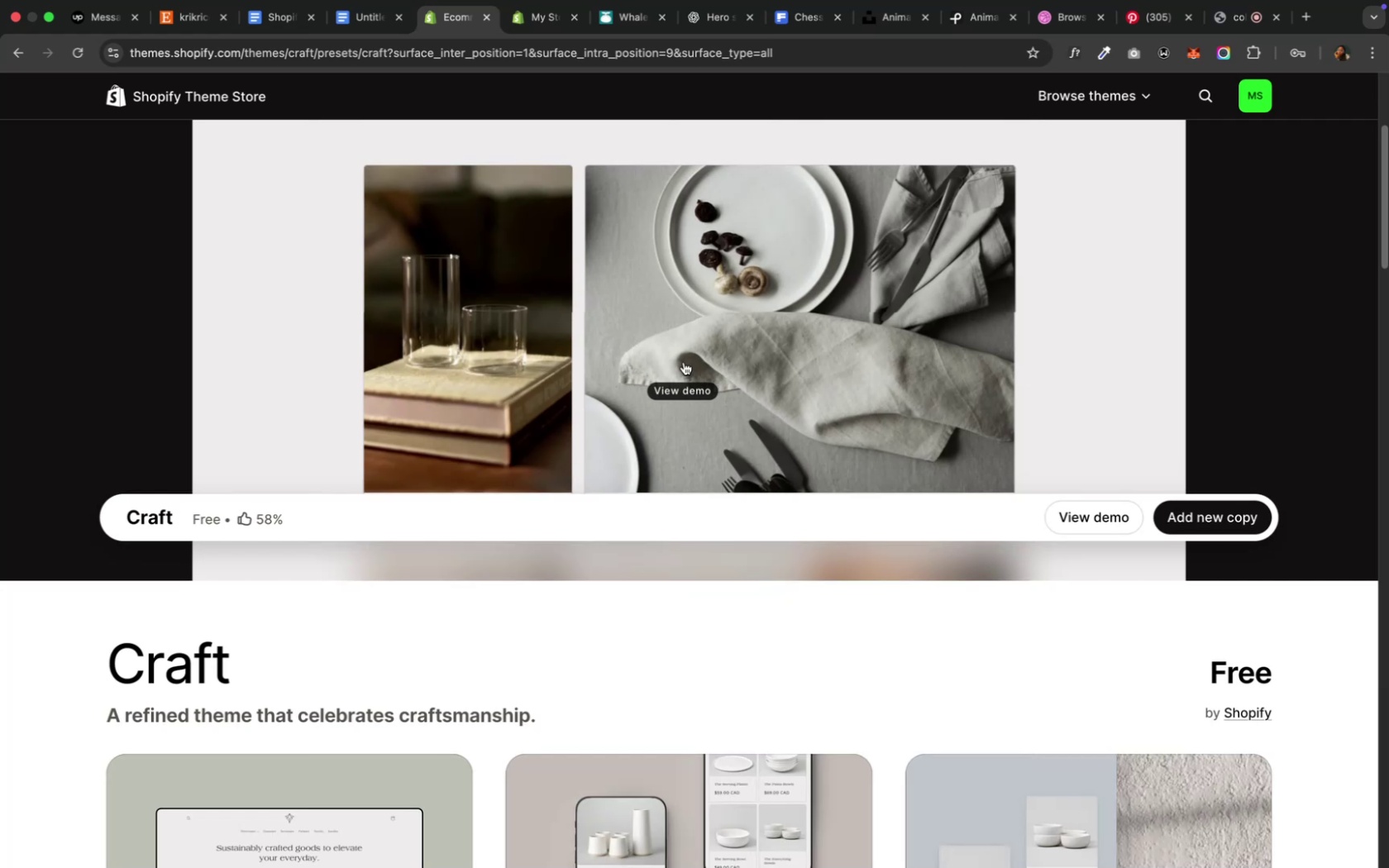 
left_click([683, 362])
 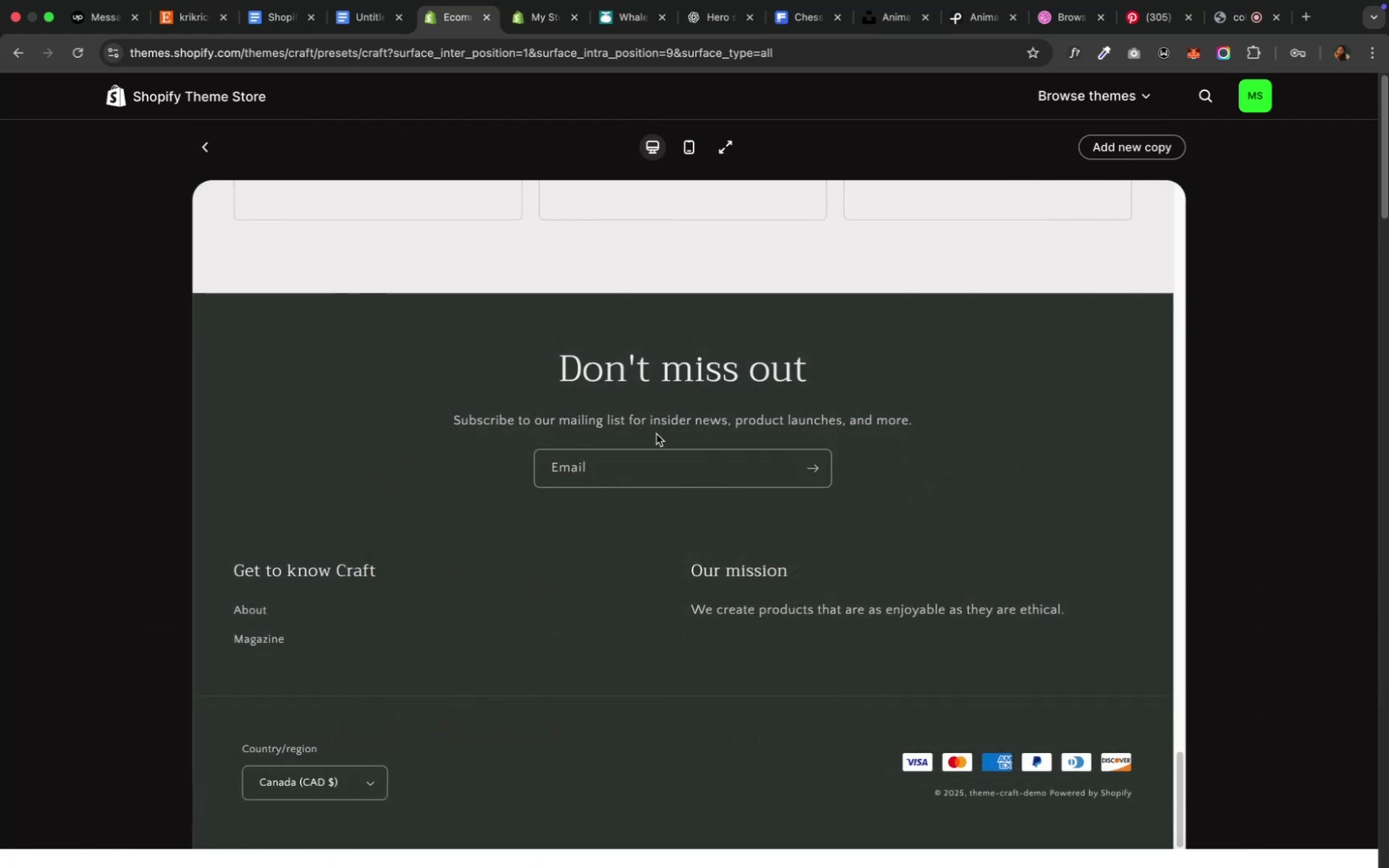 
wait(5.81)
 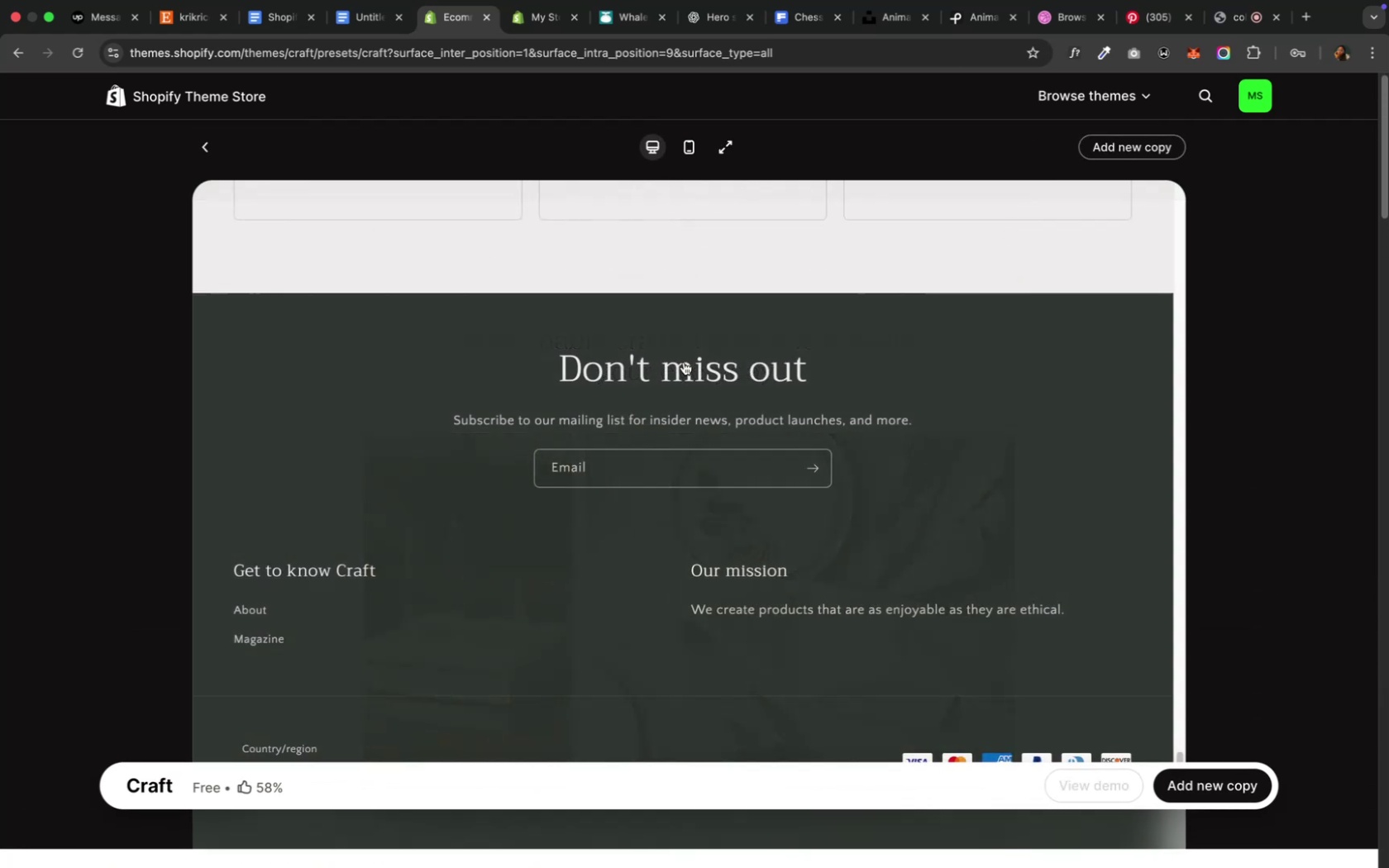 
right_click([482, 379])
 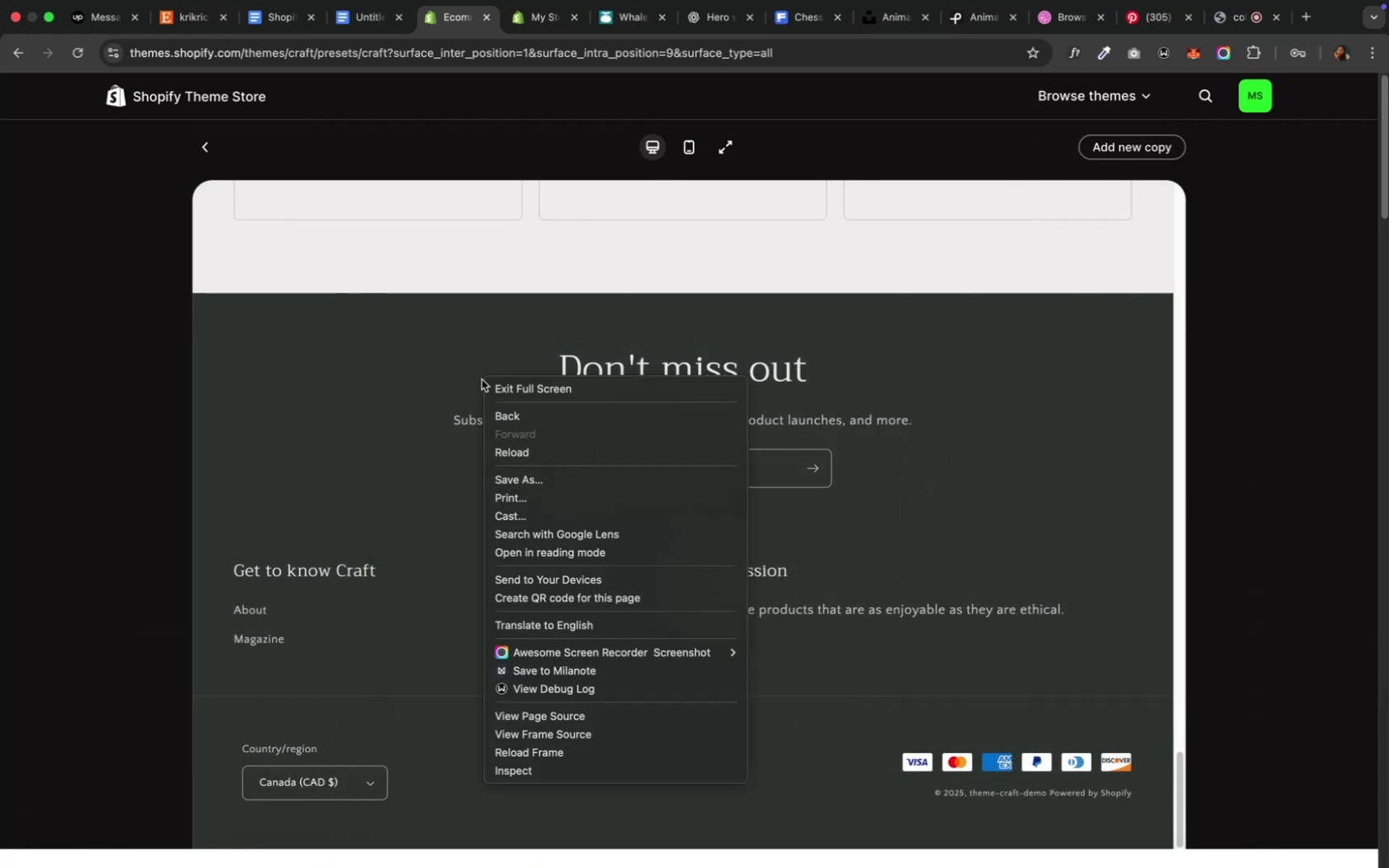 
left_click([394, 382])
 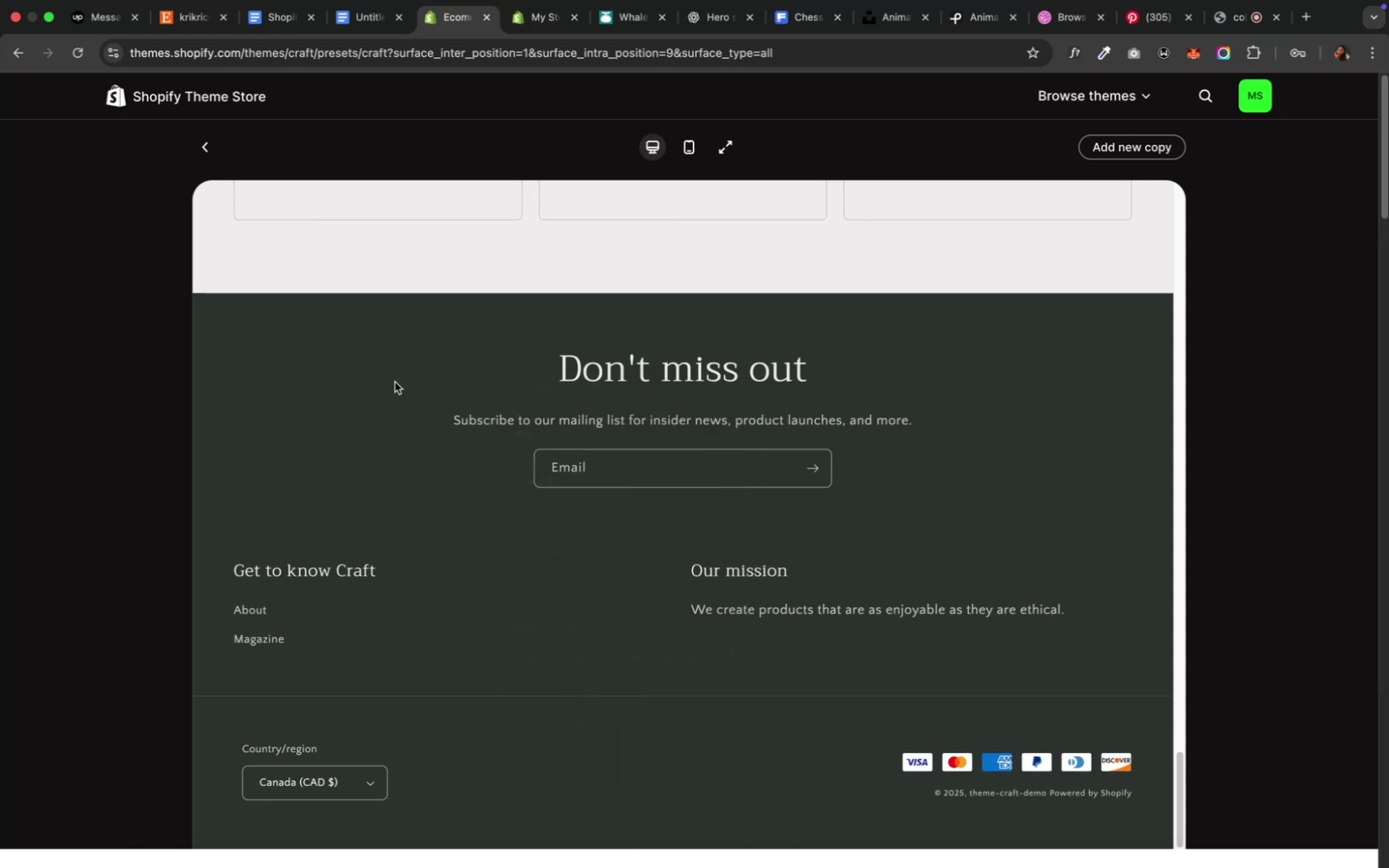 
scroll: coordinate [394, 382], scroll_direction: up, amount: 20.0
 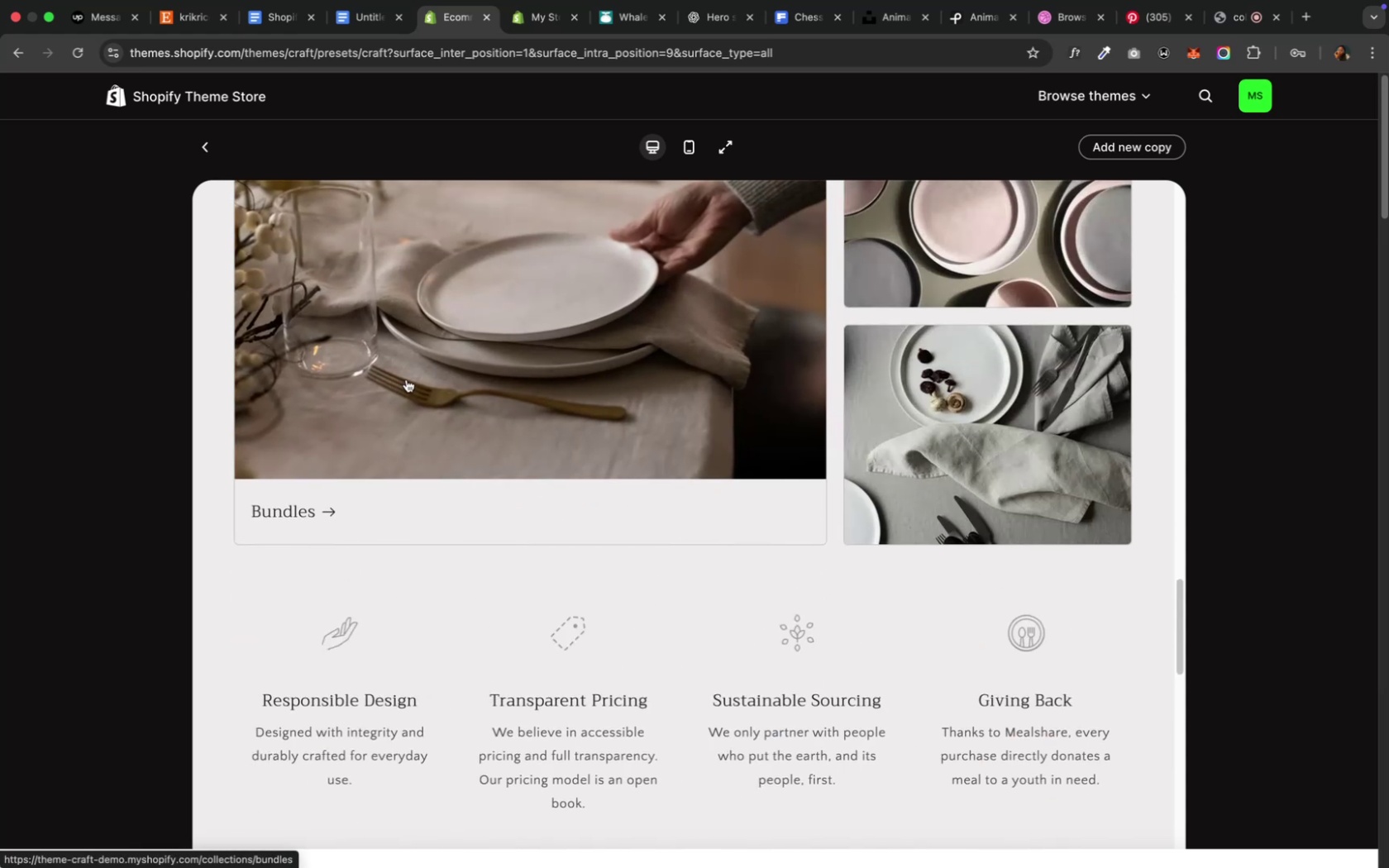 
scroll: coordinate [411, 379], scroll_direction: down, amount: 47.0
 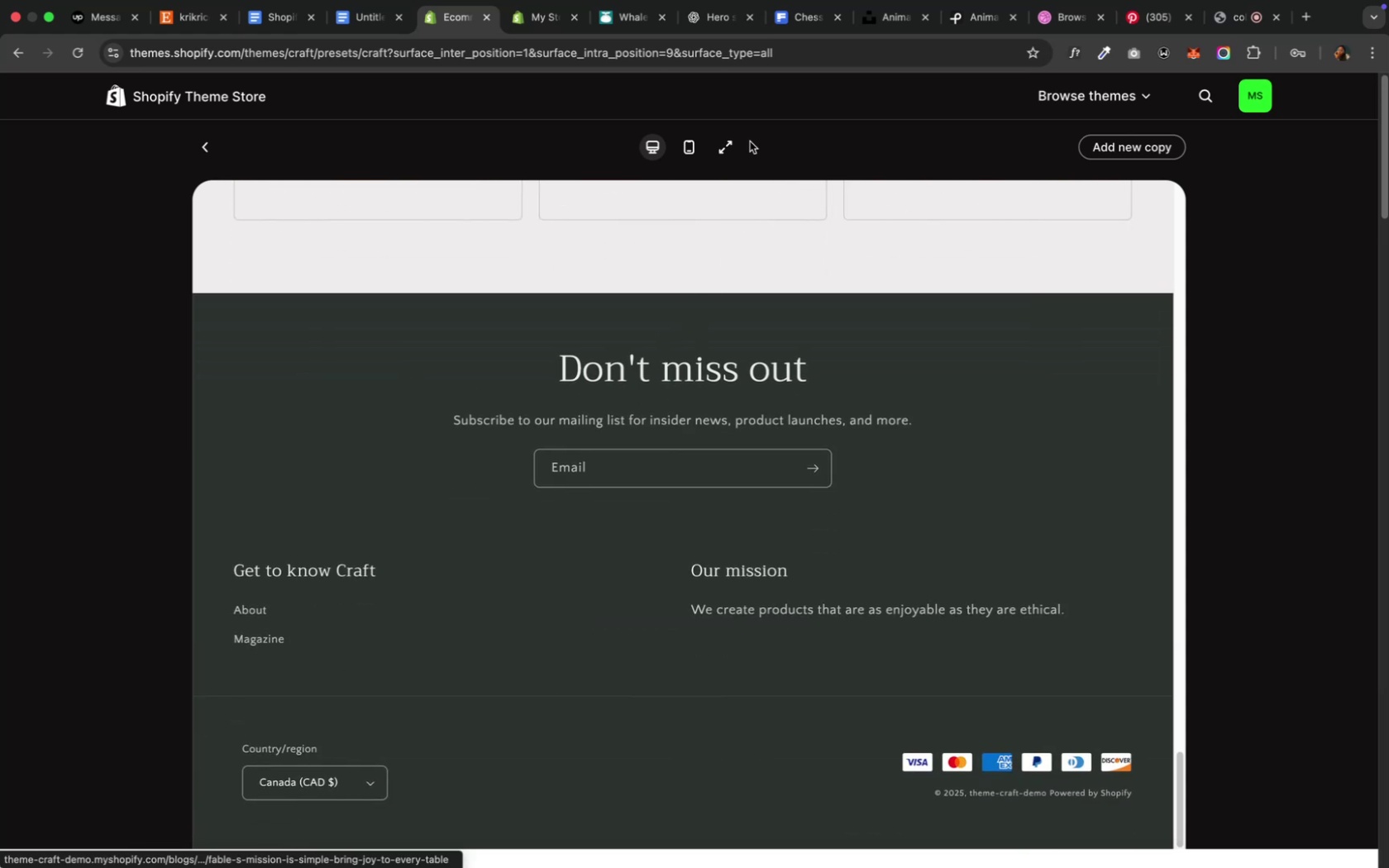 
left_click([736, 149])
 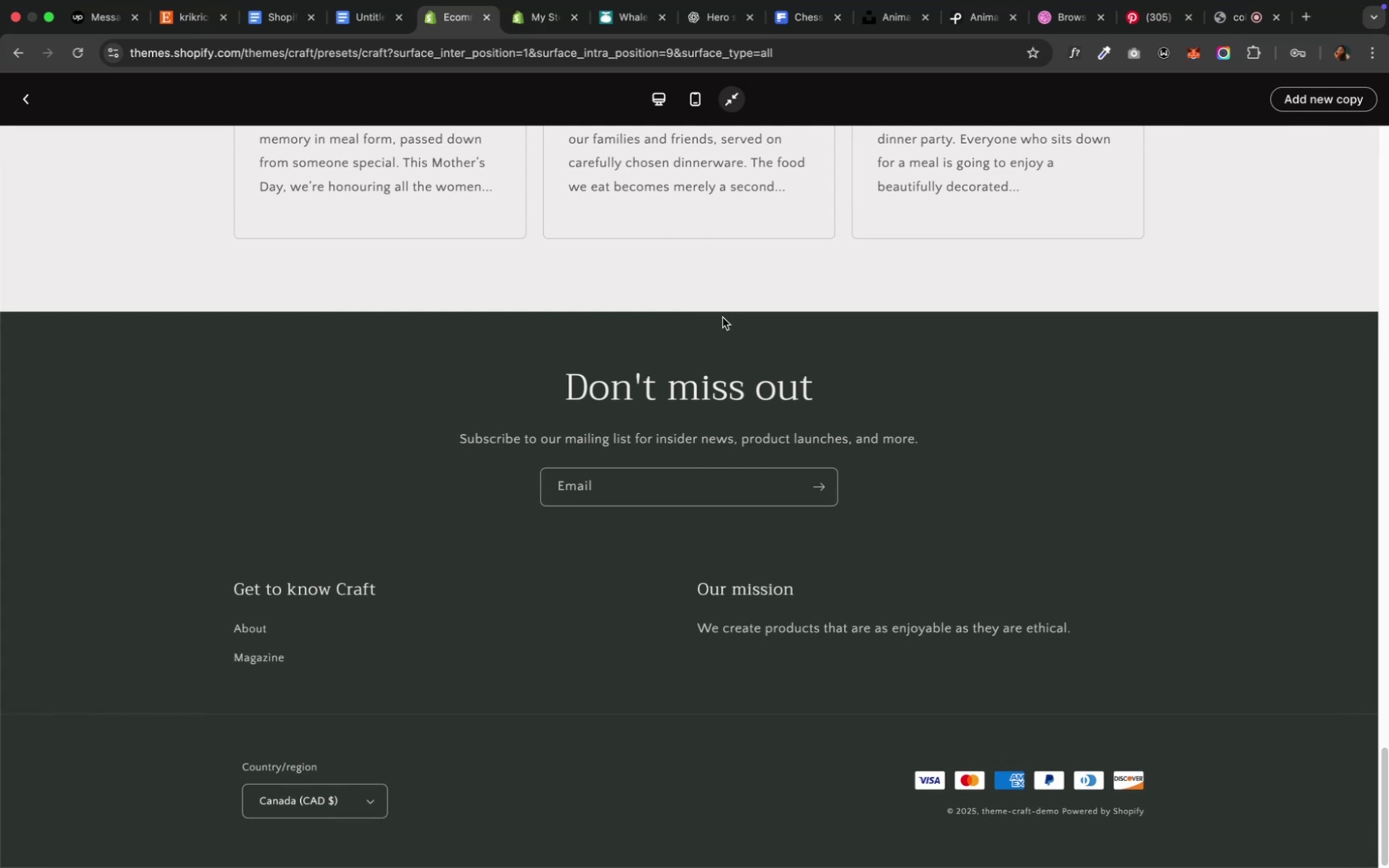 
scroll: coordinate [724, 335], scroll_direction: down, amount: 4.0
 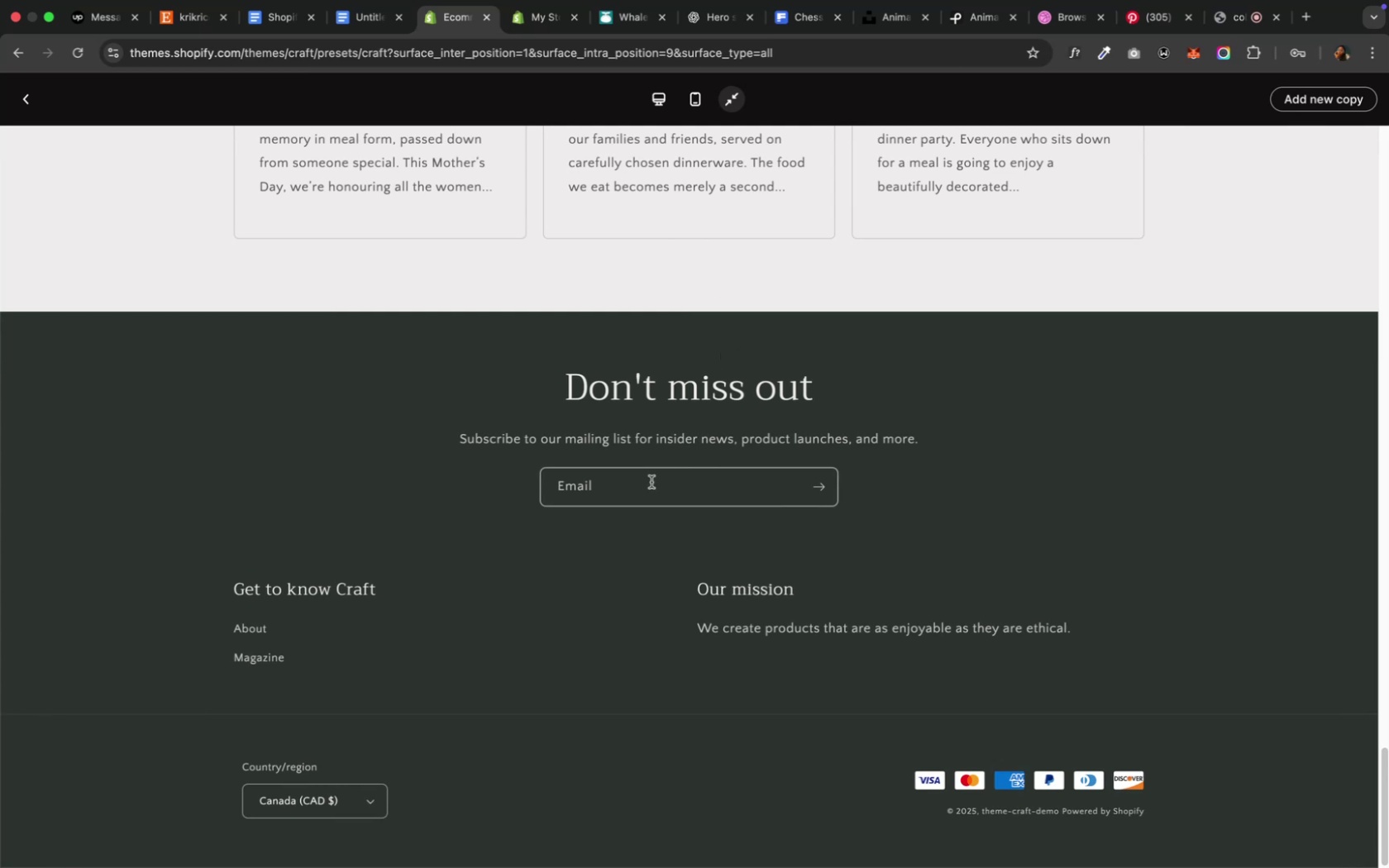 
scroll: coordinate [642, 477], scroll_direction: up, amount: 118.0
 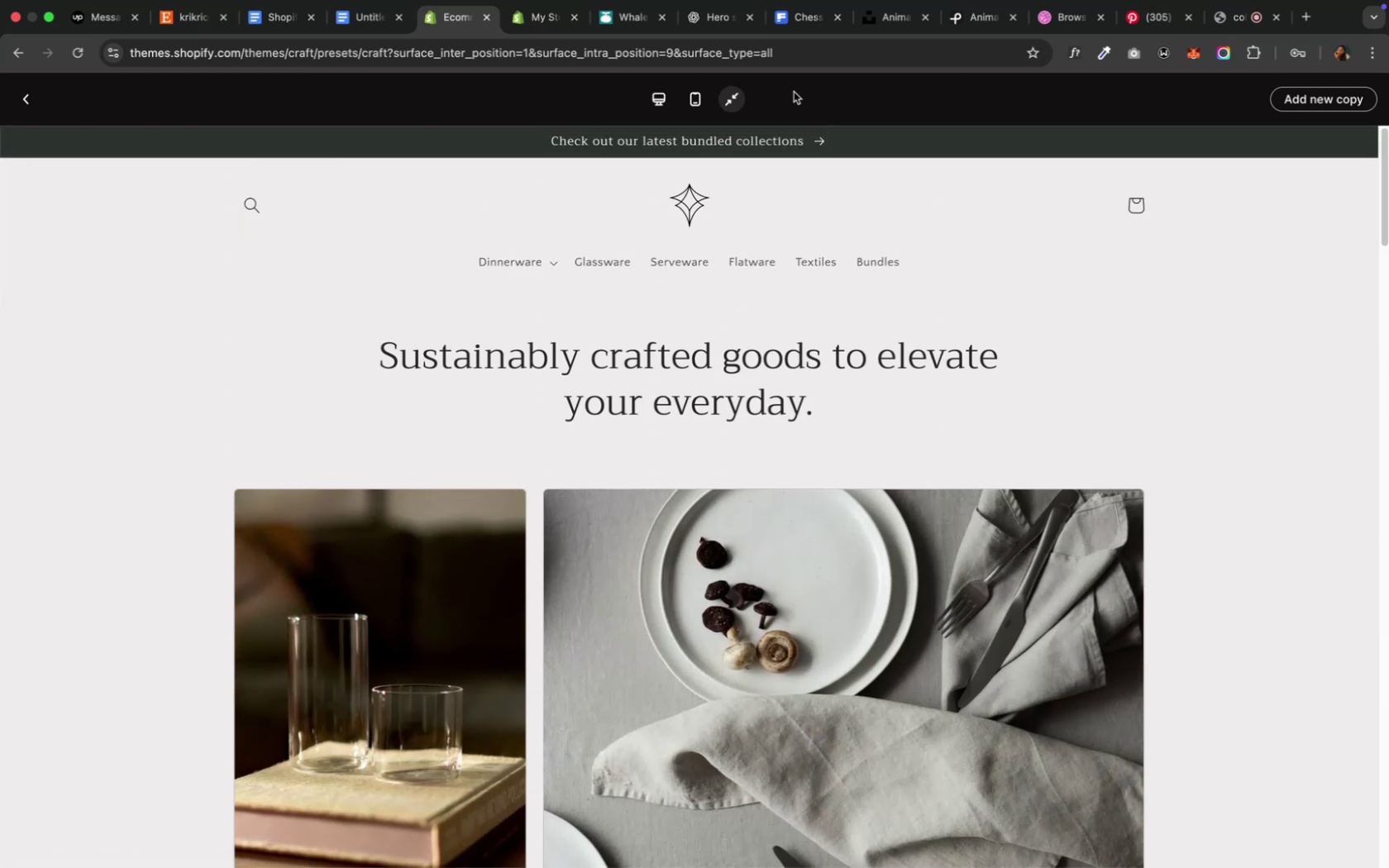 
left_click([816, 59])
 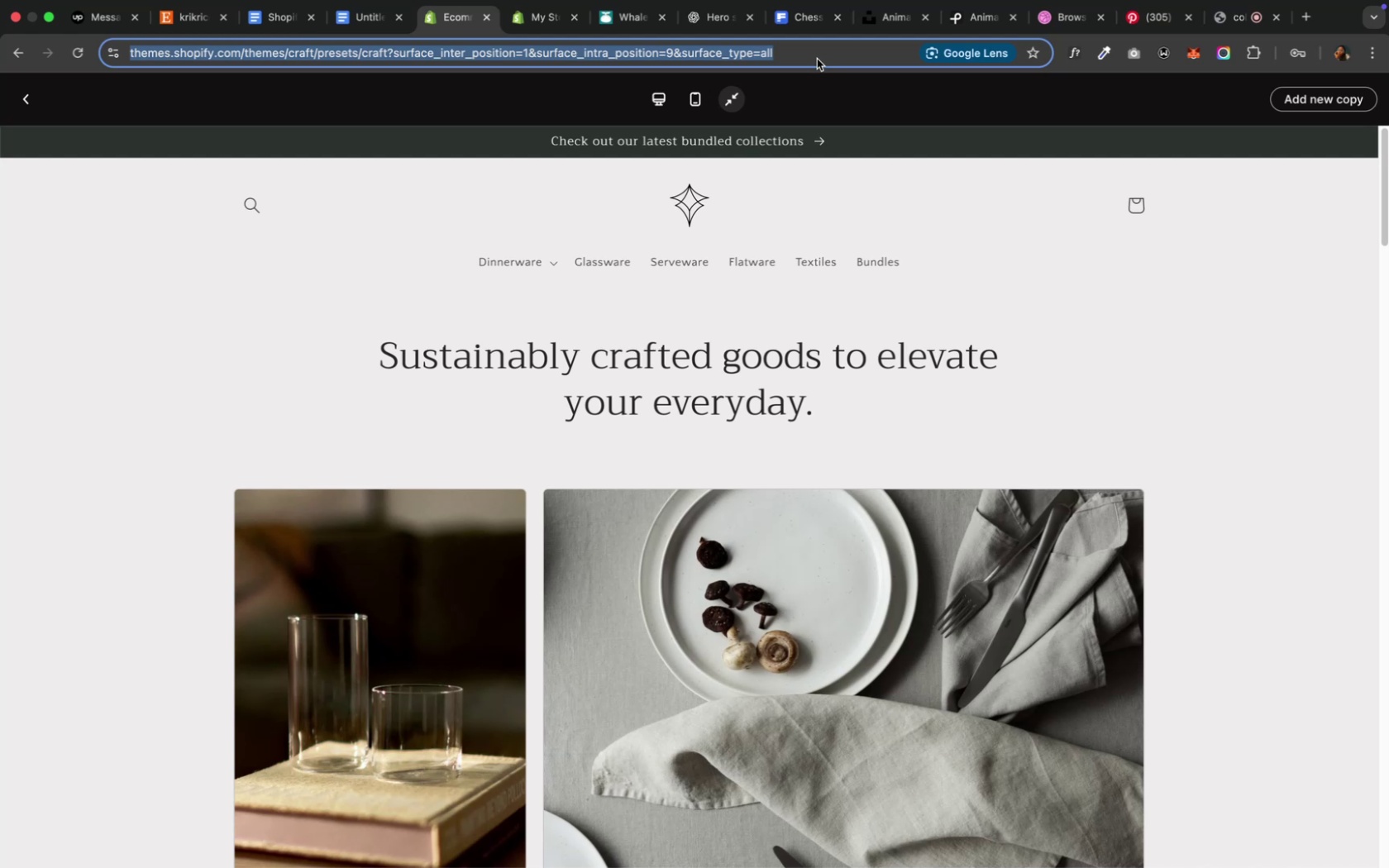 
key(Meta+C)
 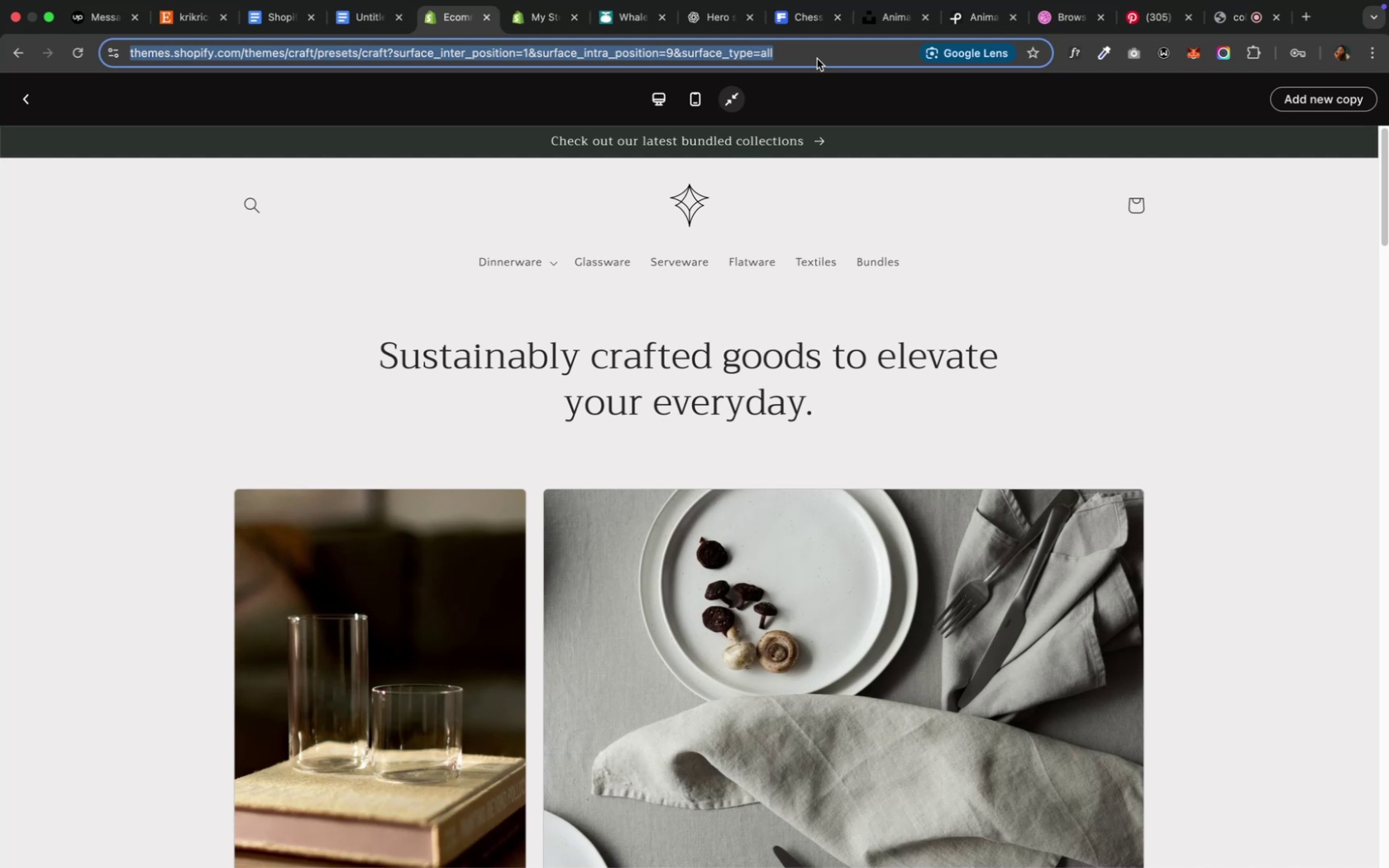 
key(Meta+C)
 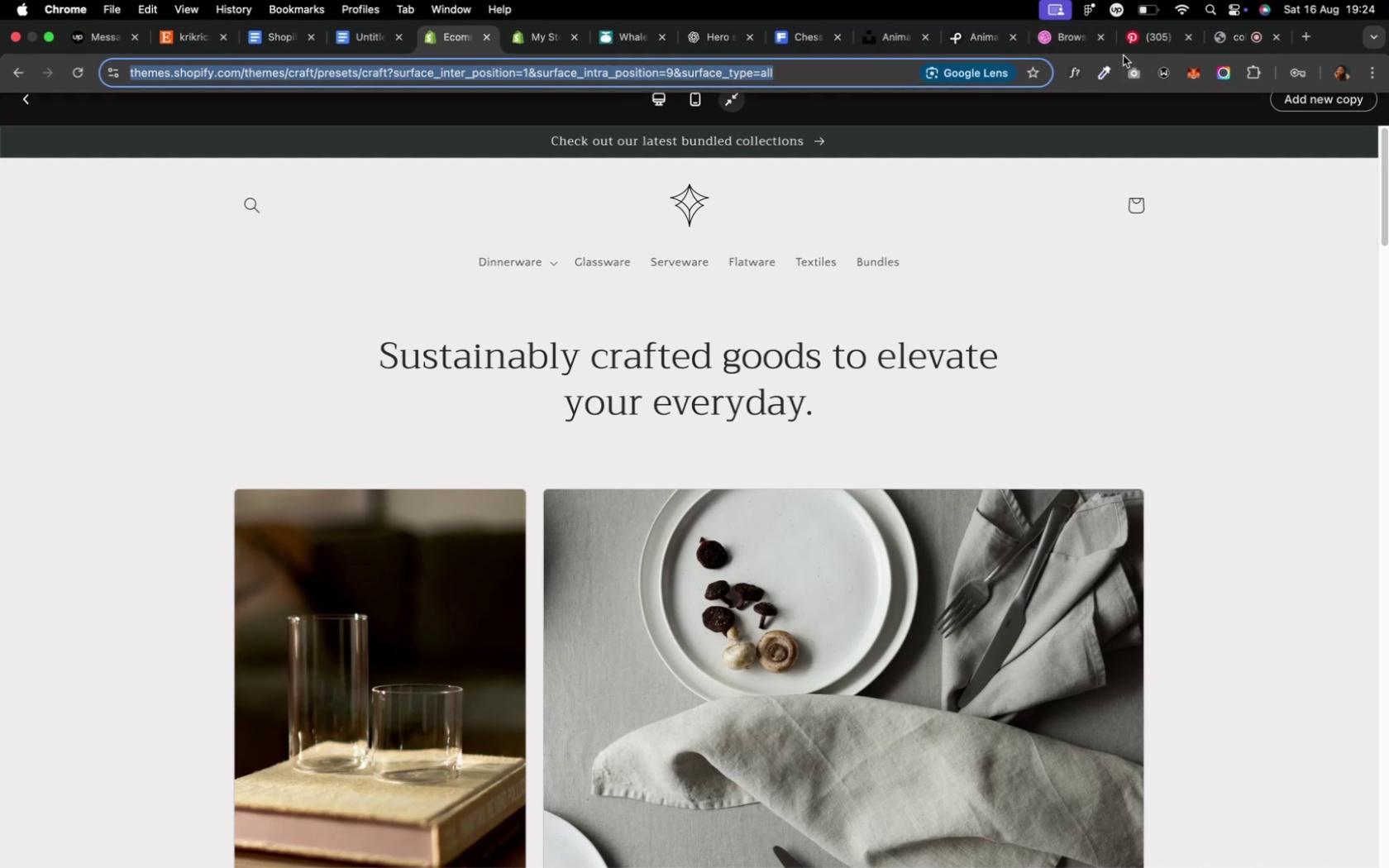 
mouse_move([897, 41])
 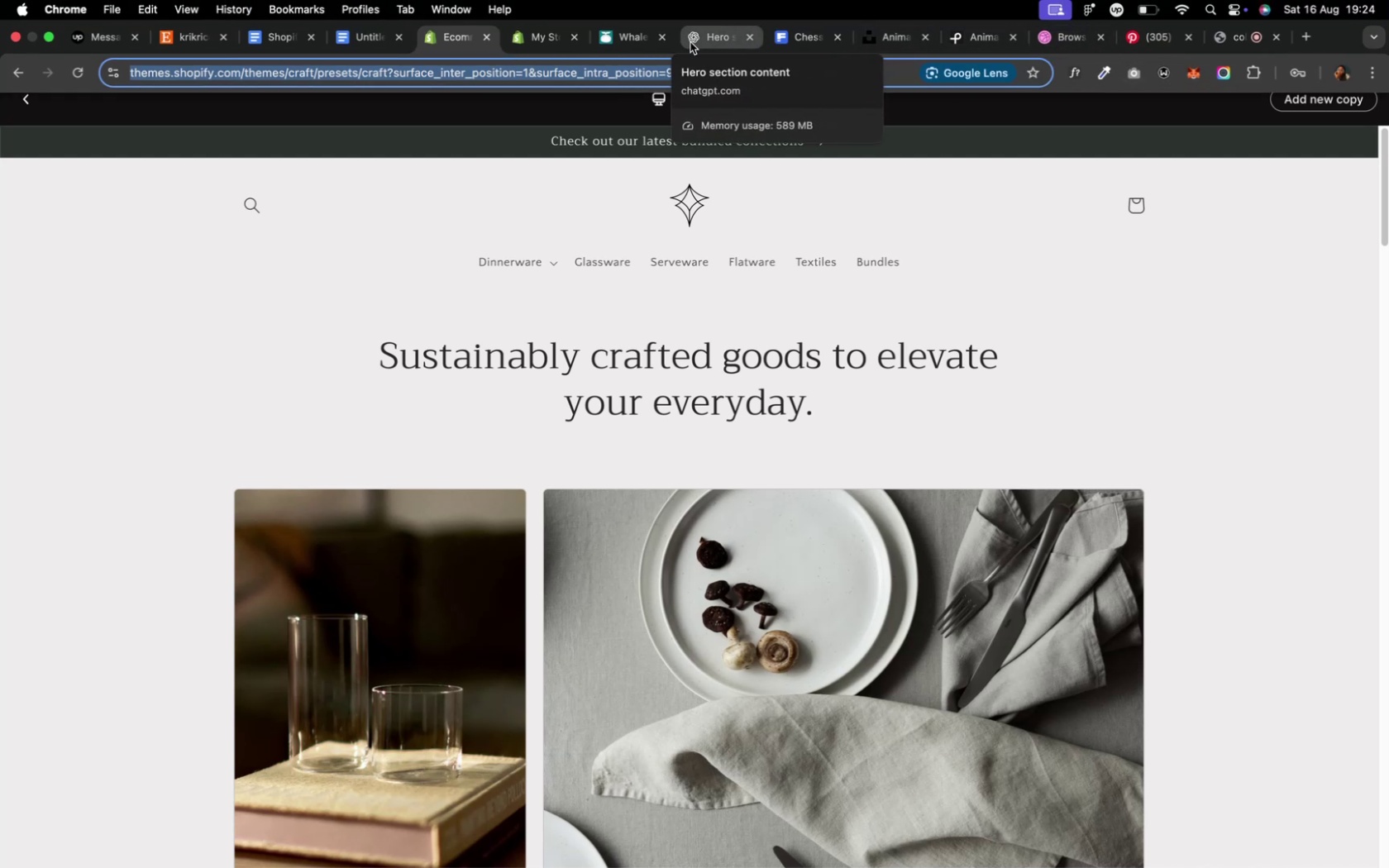 
left_click([690, 42])
 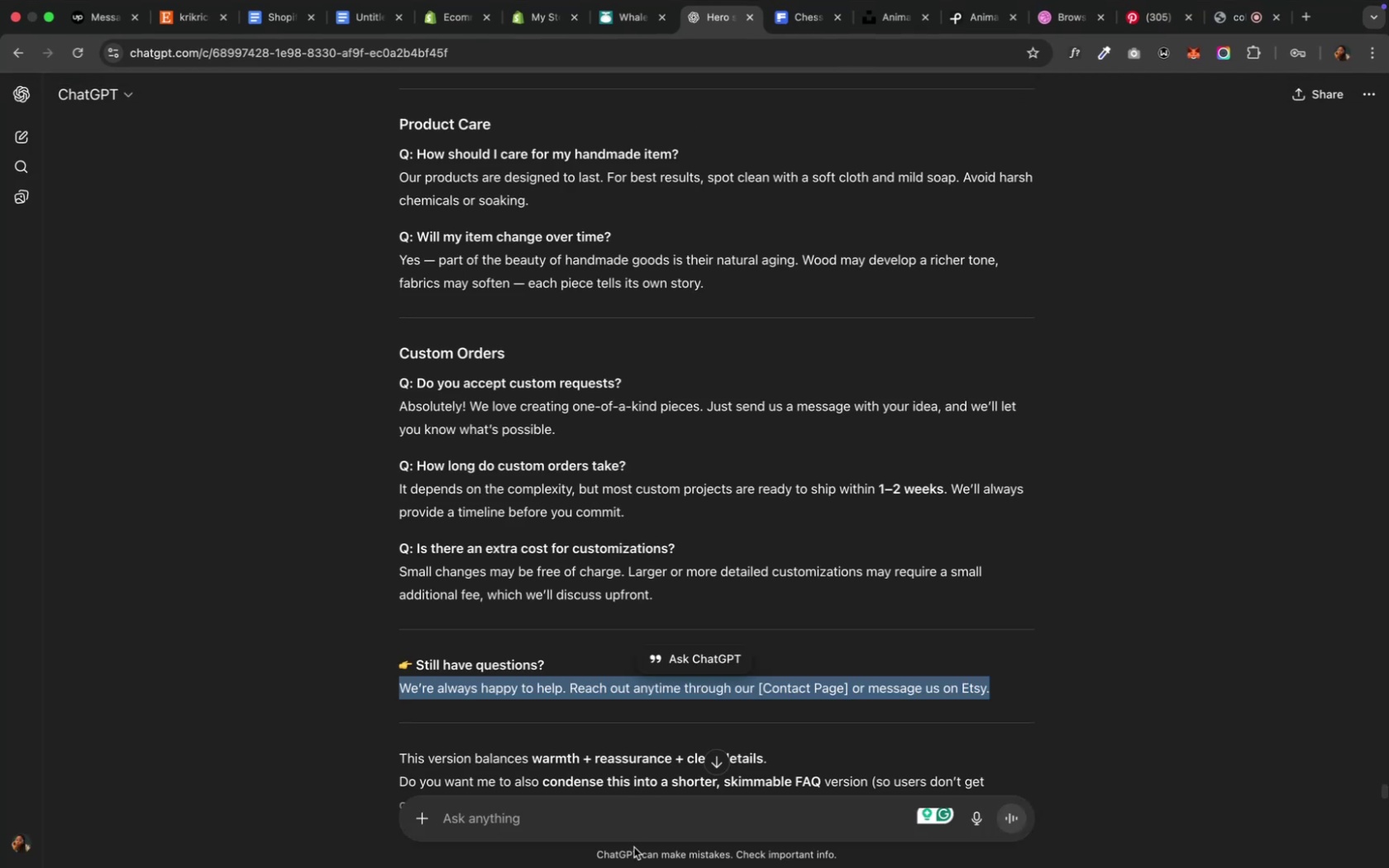 
left_click([636, 818])
 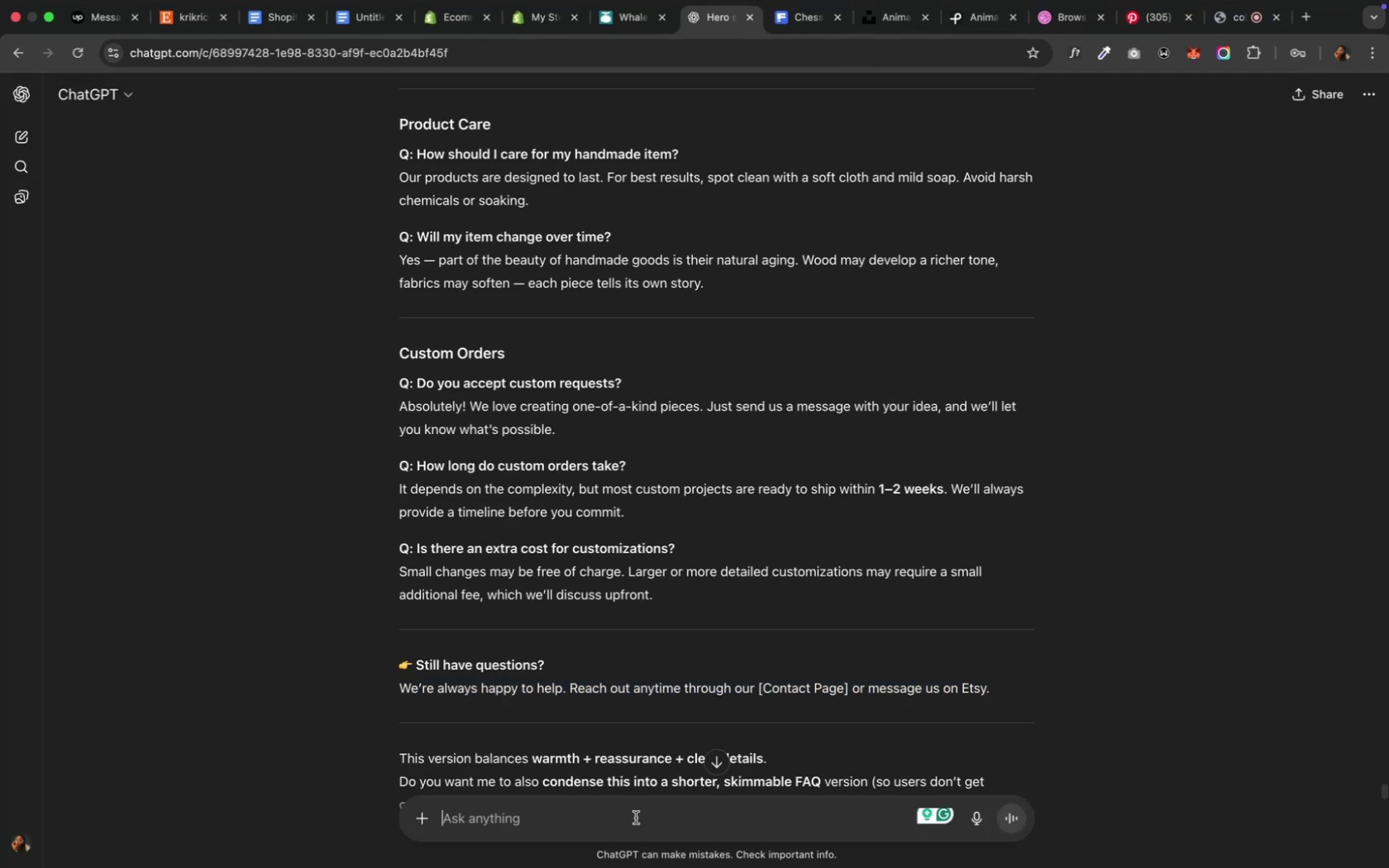 
type(can you analyze the structure og)
key(Backspace)
type(f this template ")
 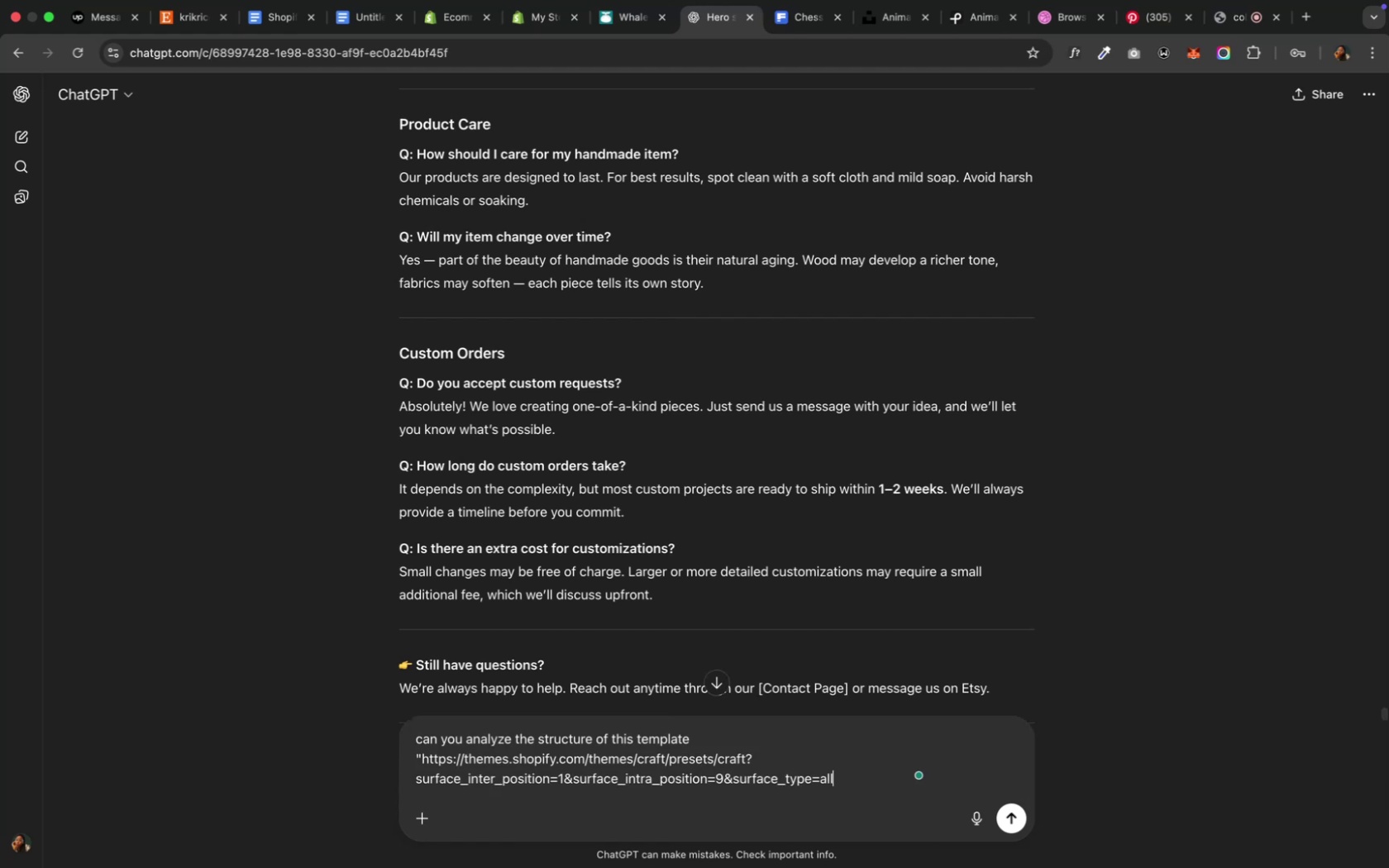 
key(Meta+V)
 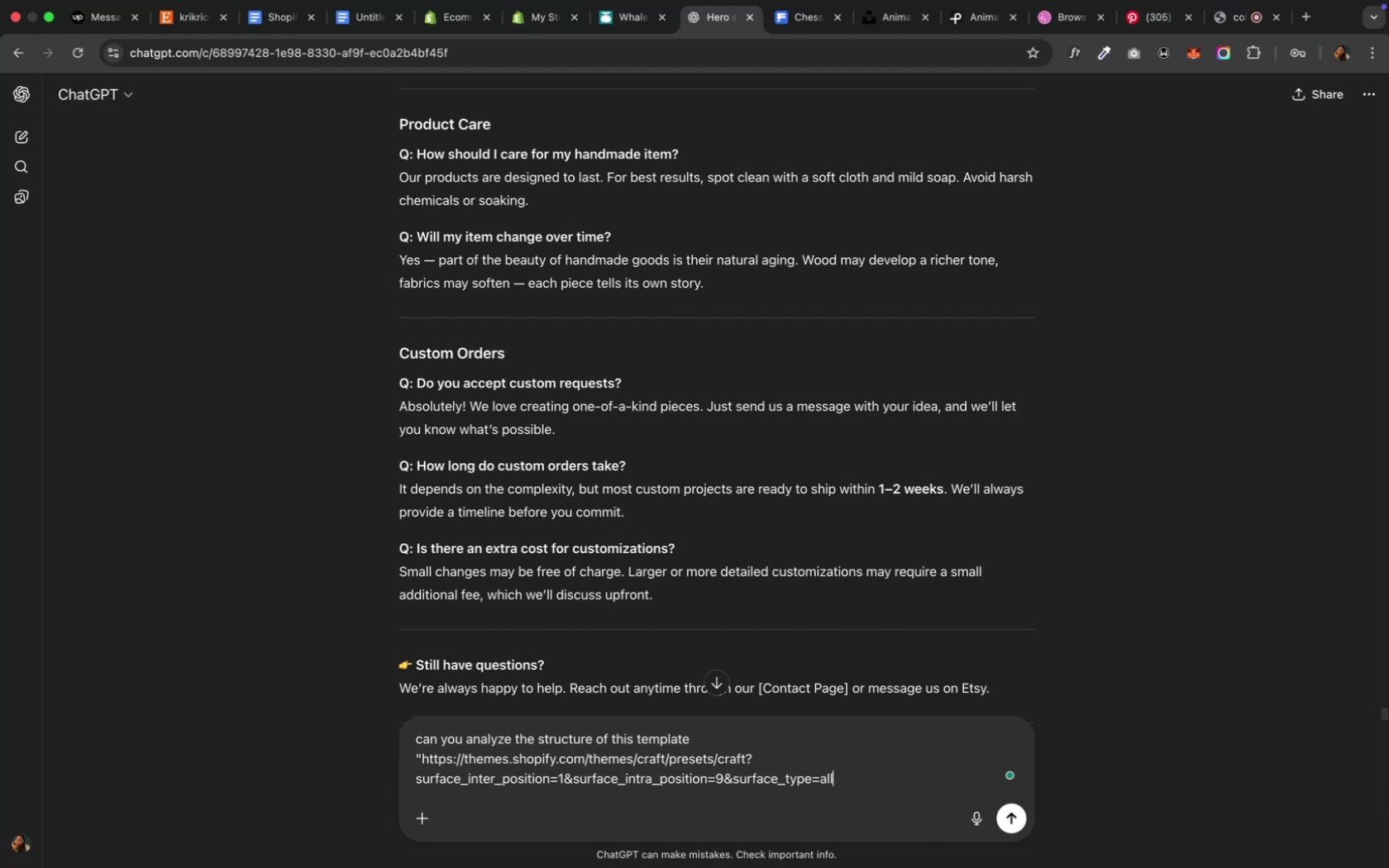 
key(Shift+ShiftRight)
 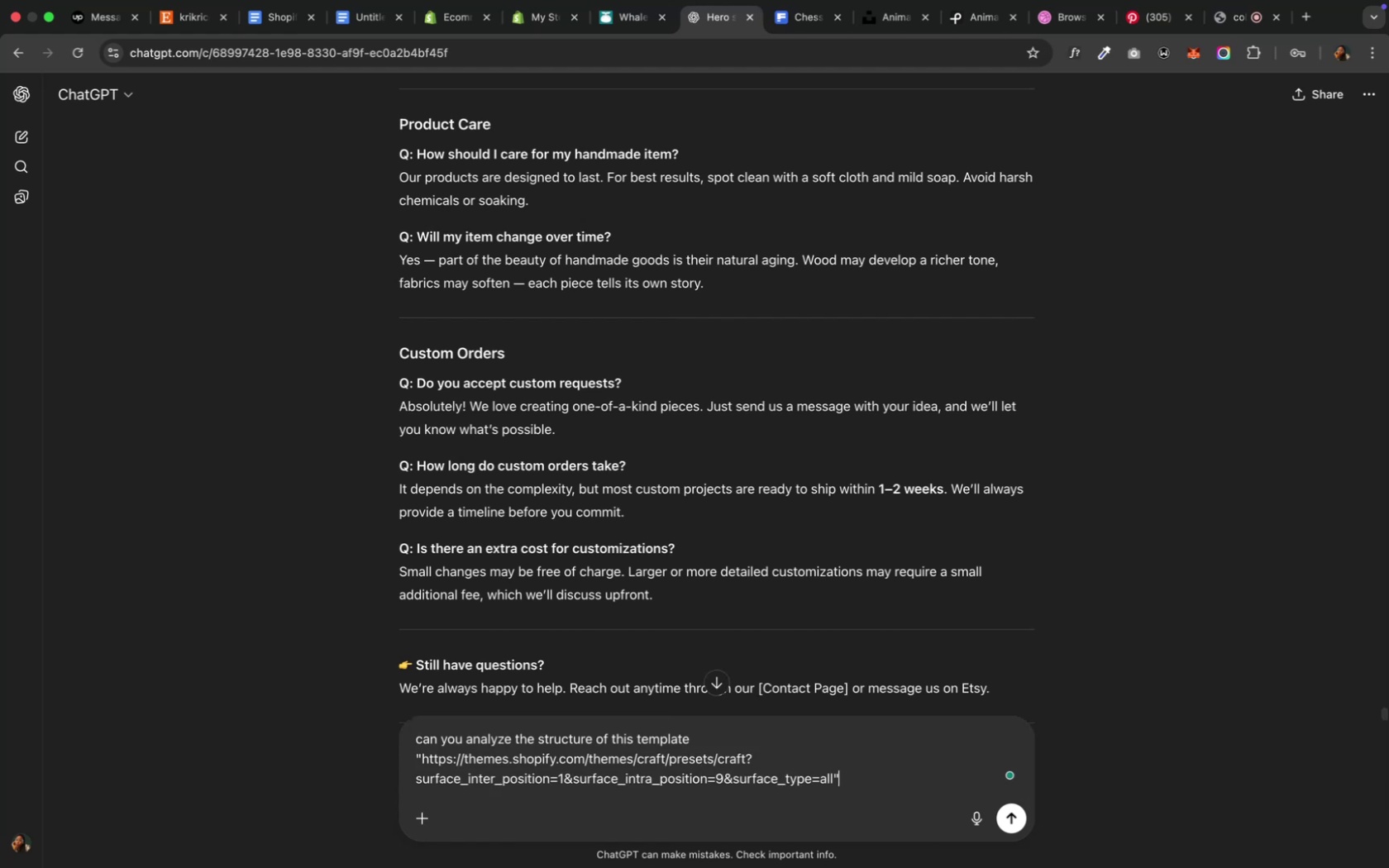 
key(Shift+Quote)
 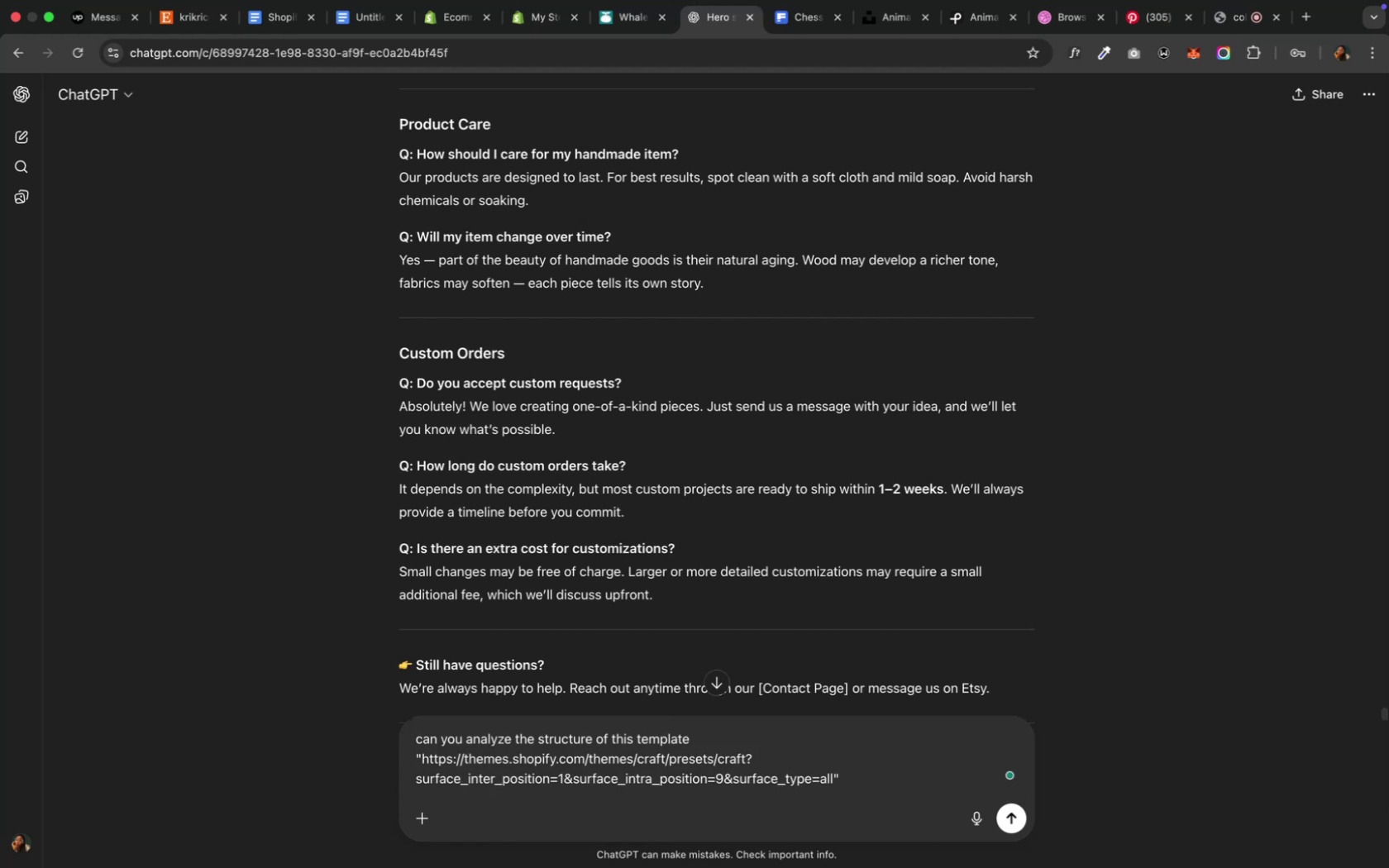 
key(Enter)
 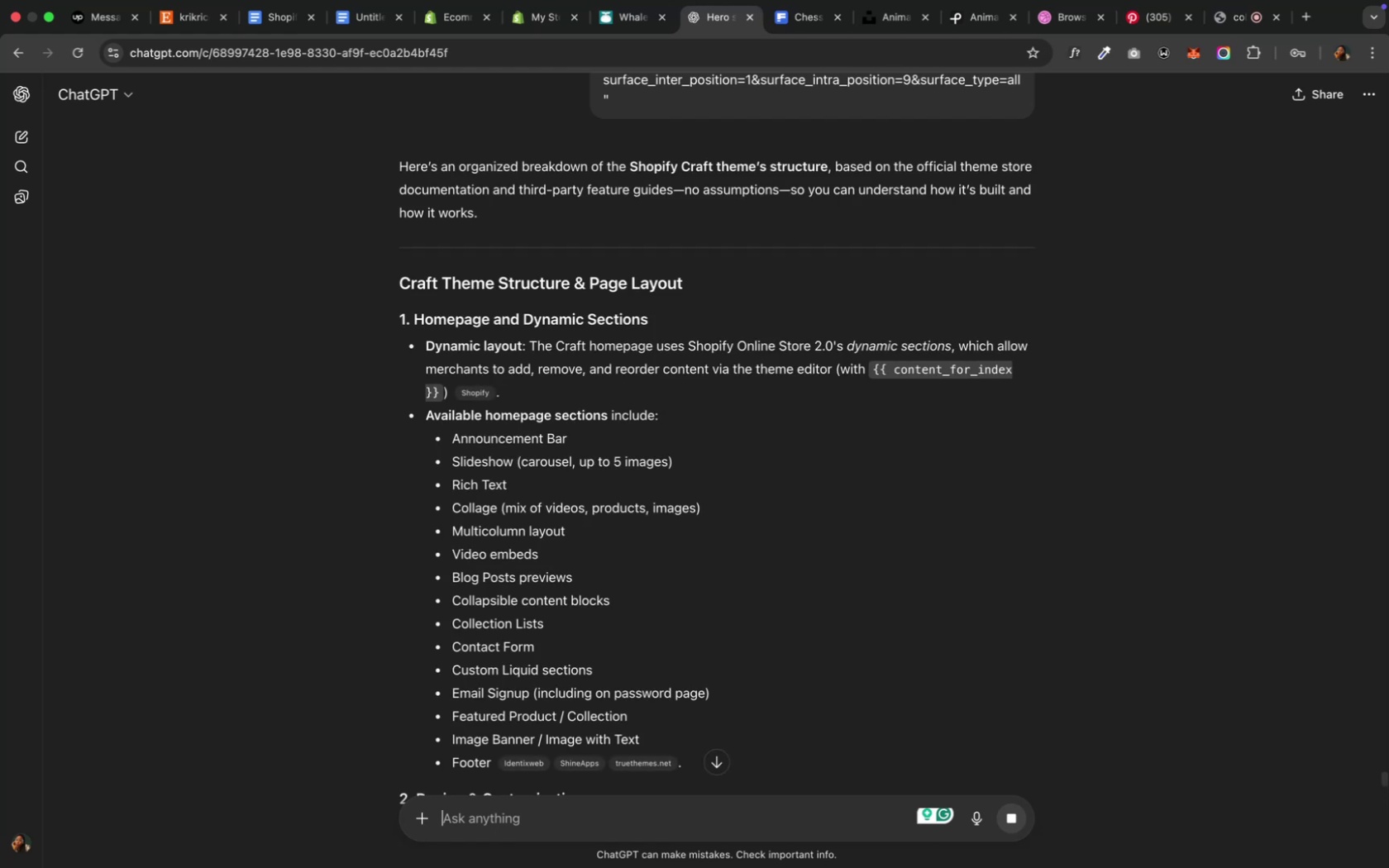 
wait(17.91)
 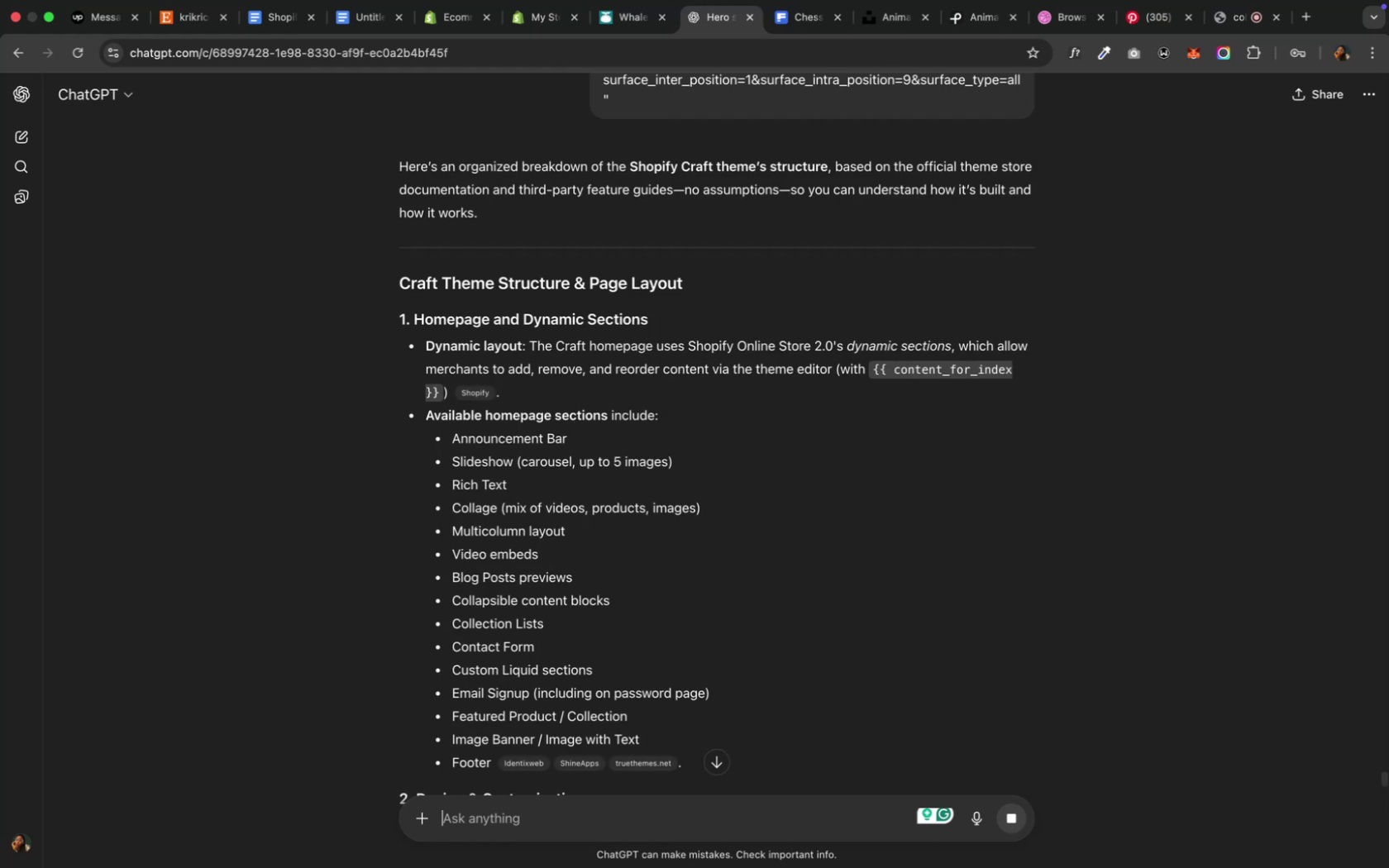 
scroll: coordinate [675, 693], scroll_direction: down, amount: 22.0
 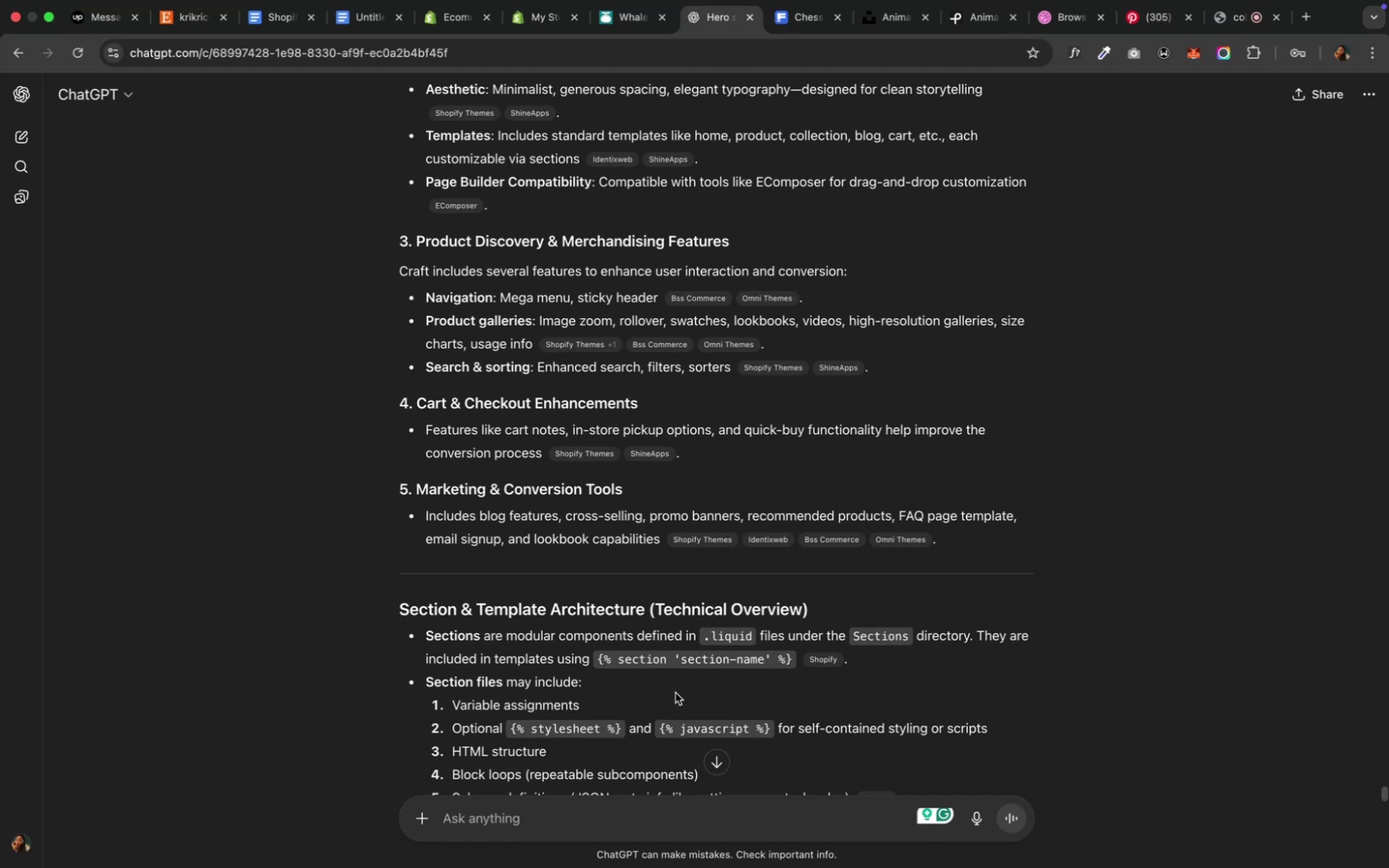 
wait(15.4)
 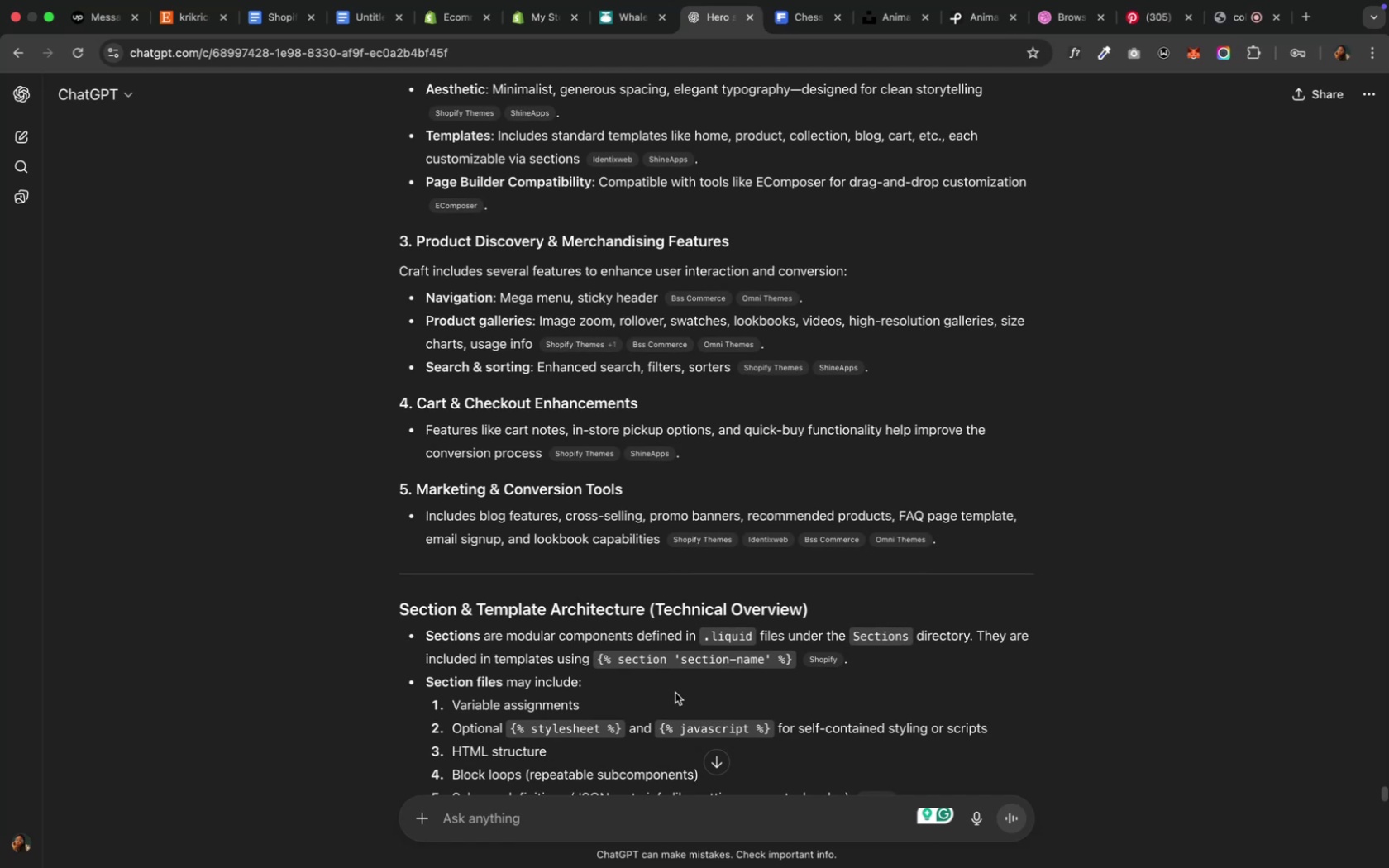 
scroll: coordinate [675, 693], scroll_direction: down, amount: 26.0
 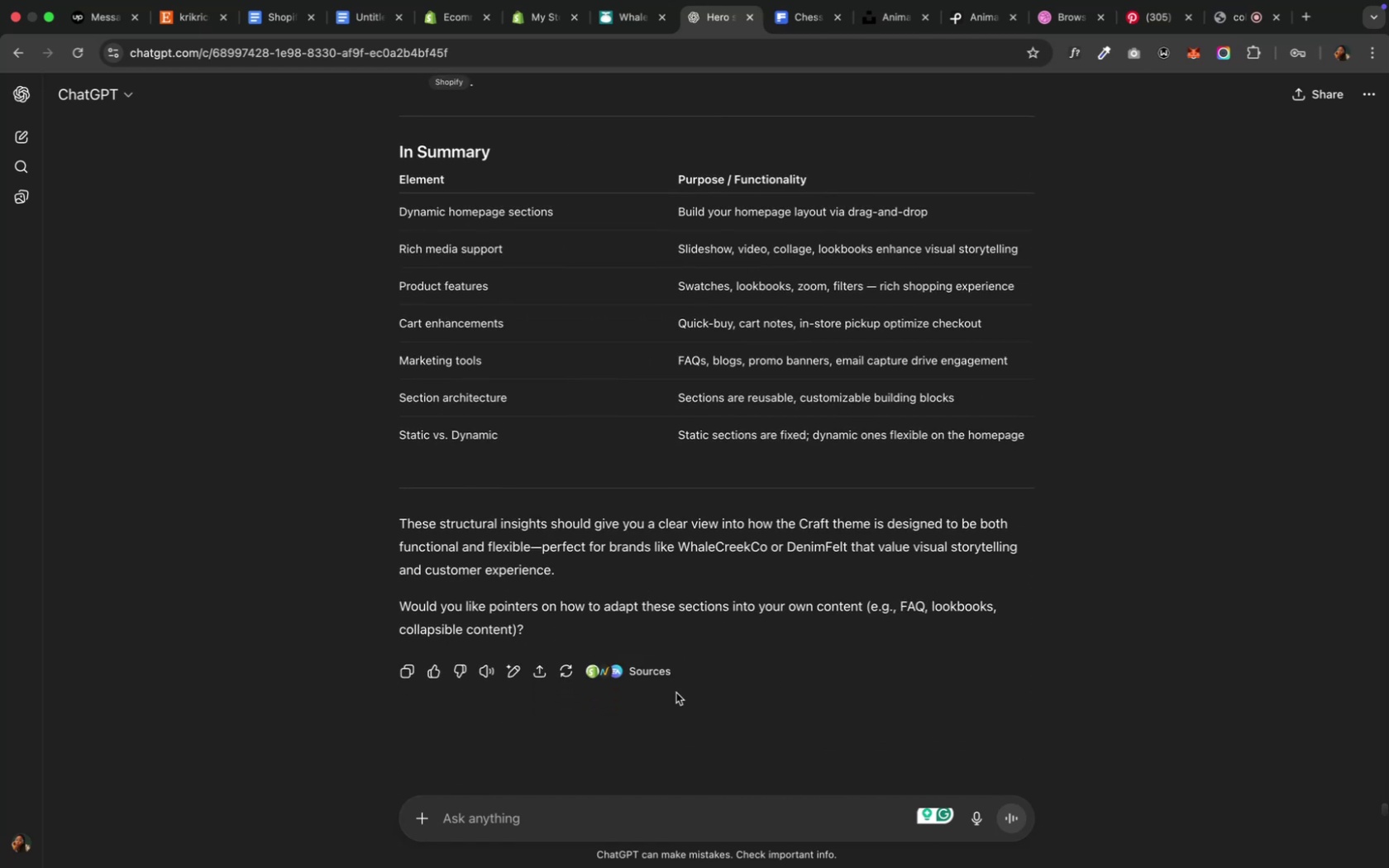 
left_click([661, 823])
 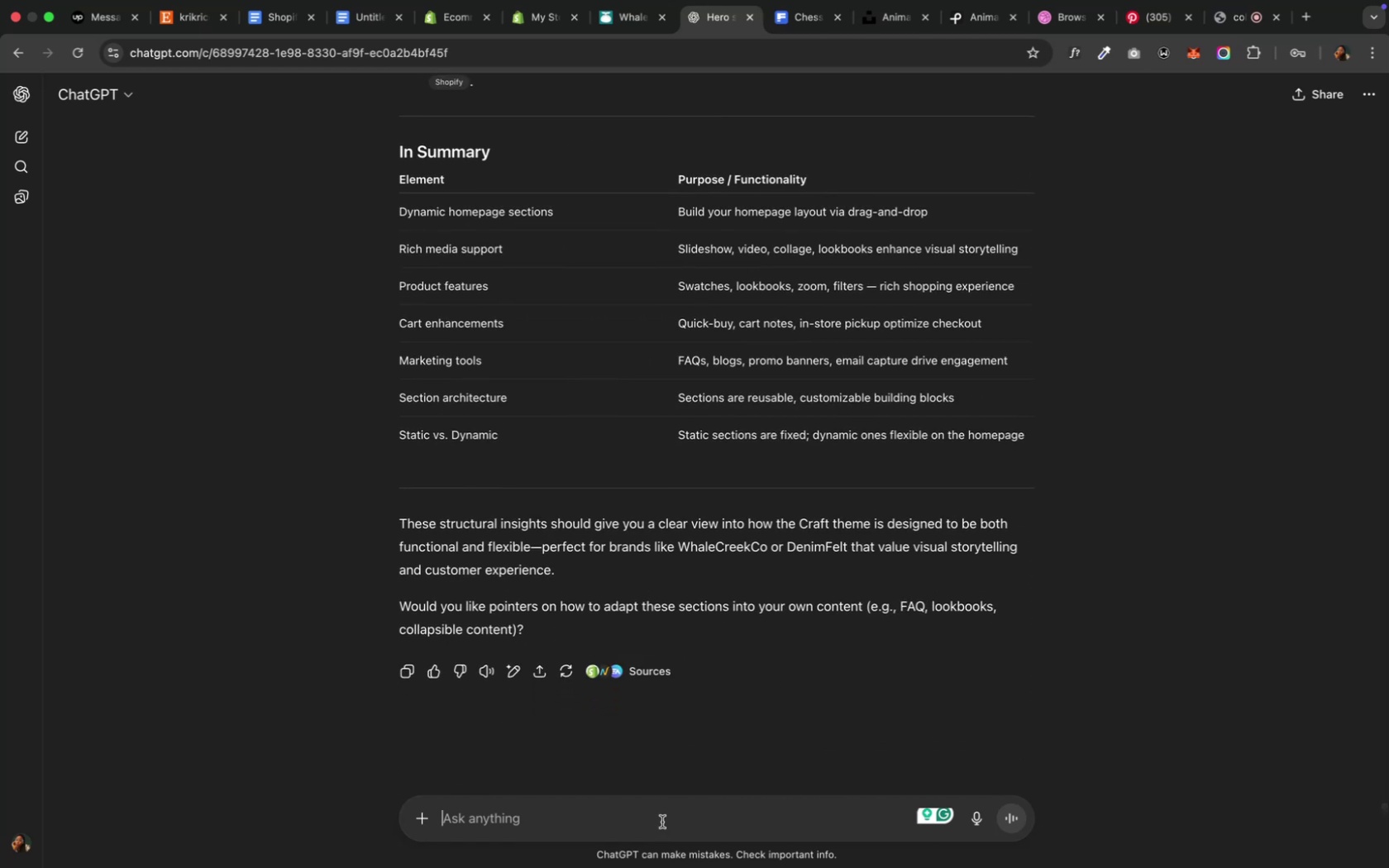 
type(Using this layout, help me with an optimized version for this storefront ")
 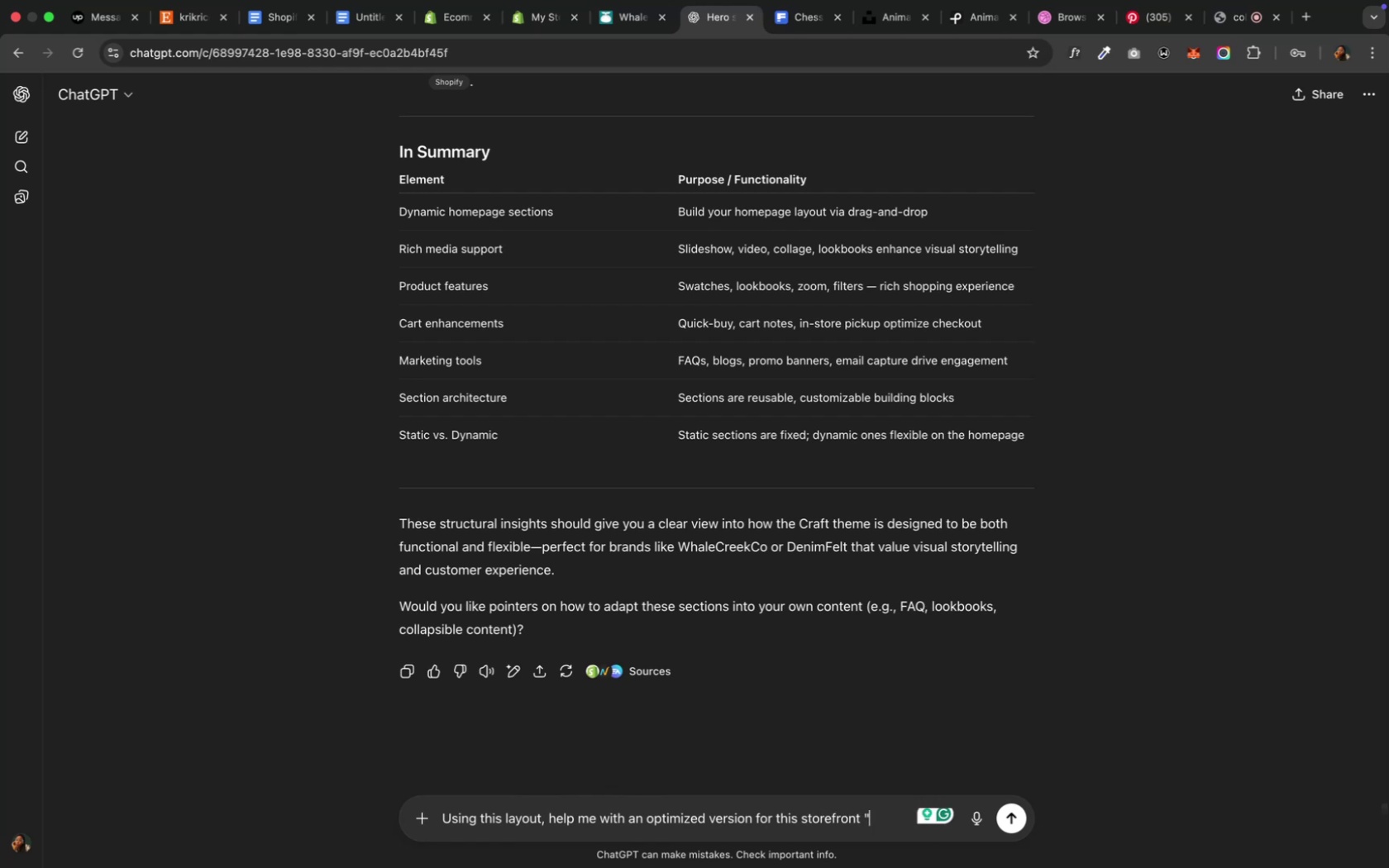 
wait(5.66)
 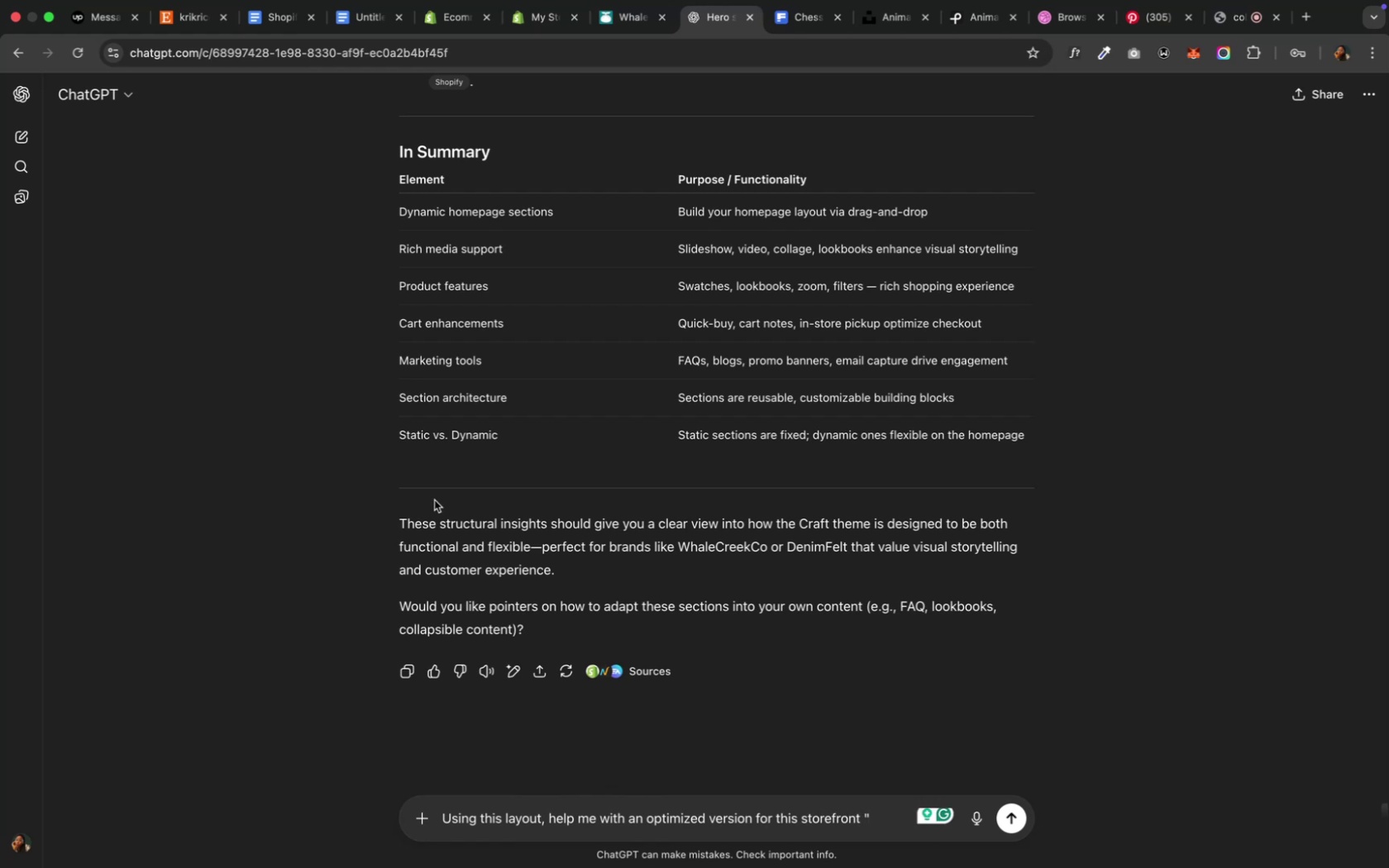 
key(Meta+CommandLeft)
 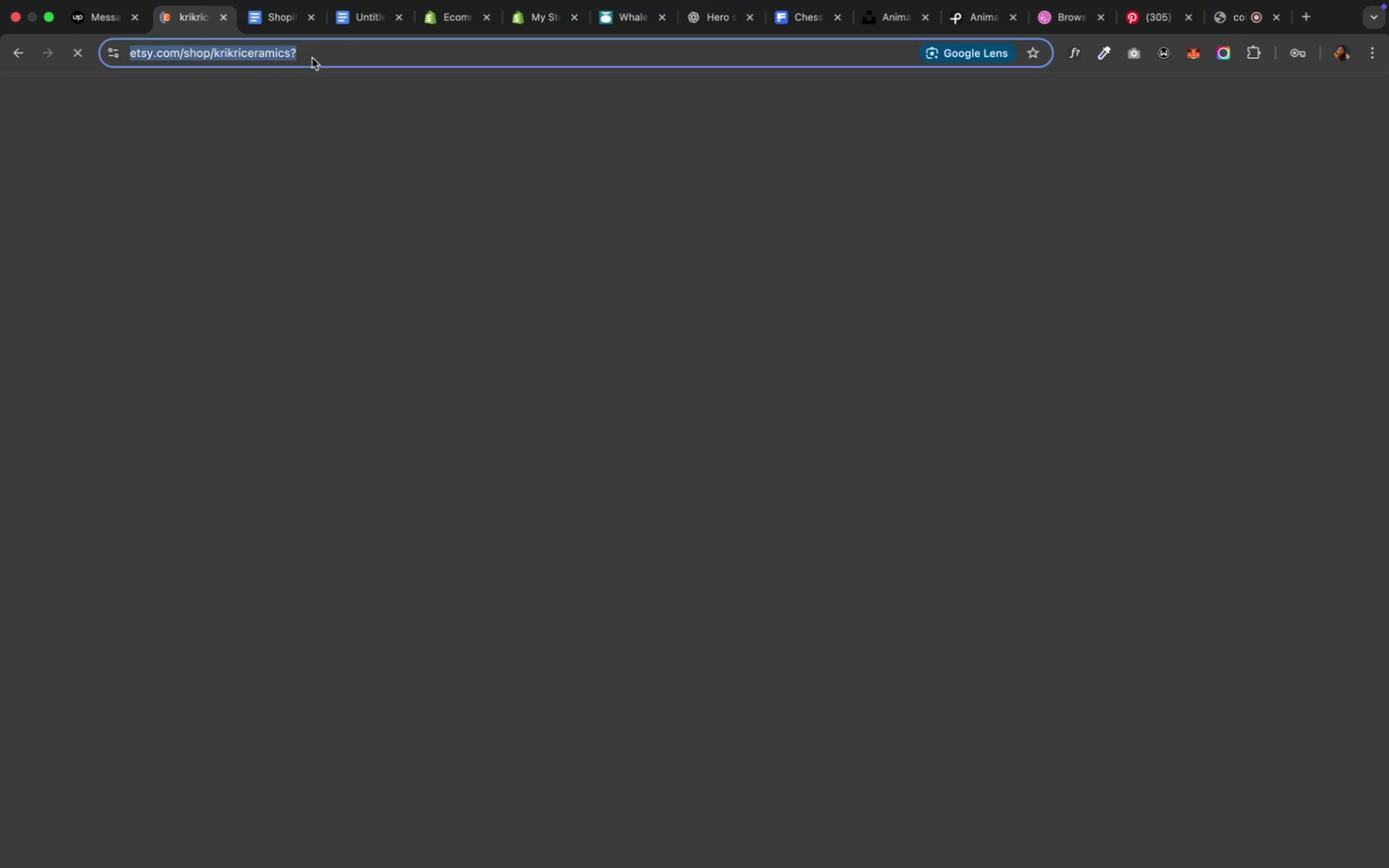 
key(Meta+C)
 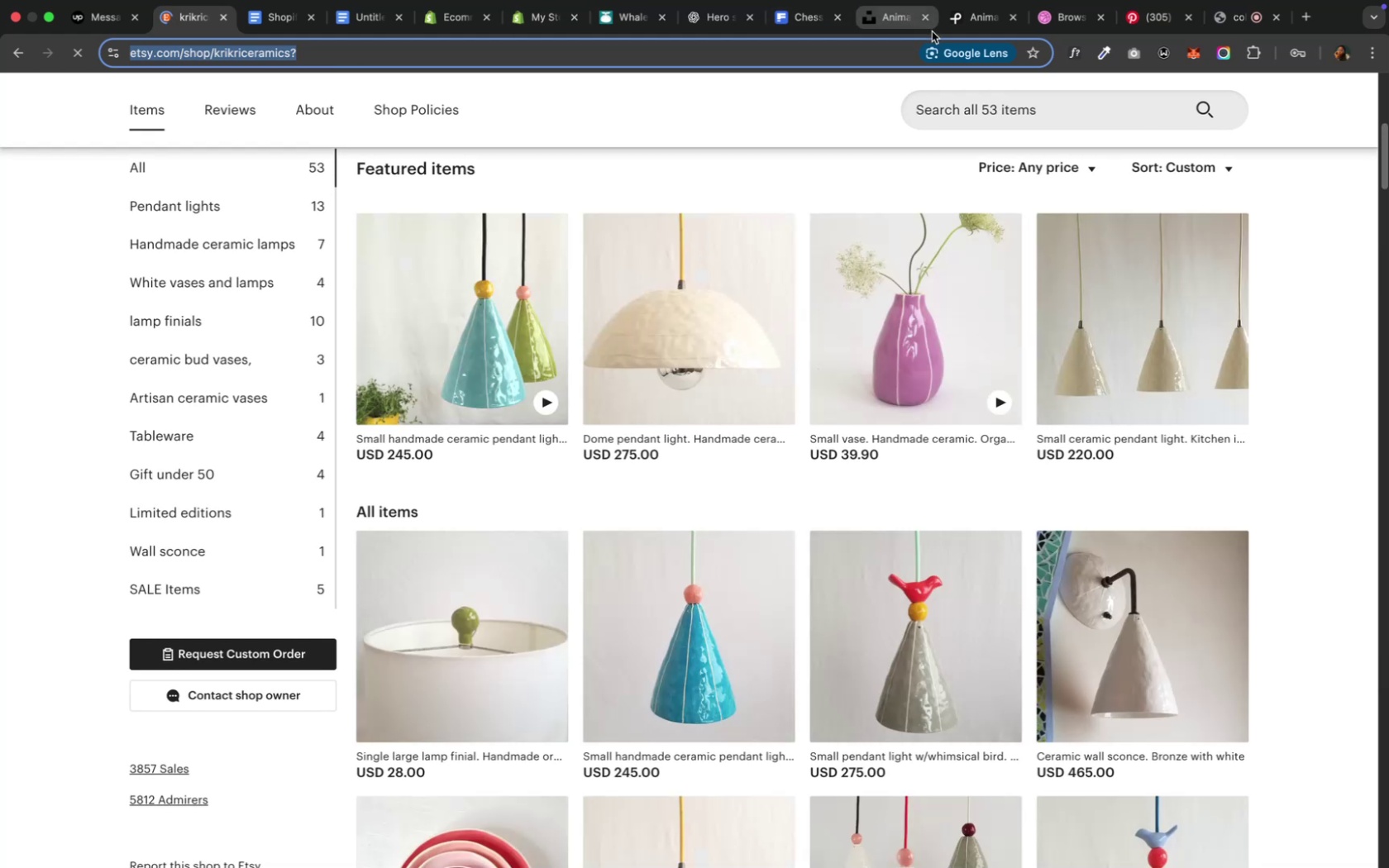 
mouse_move([1005, 27])
 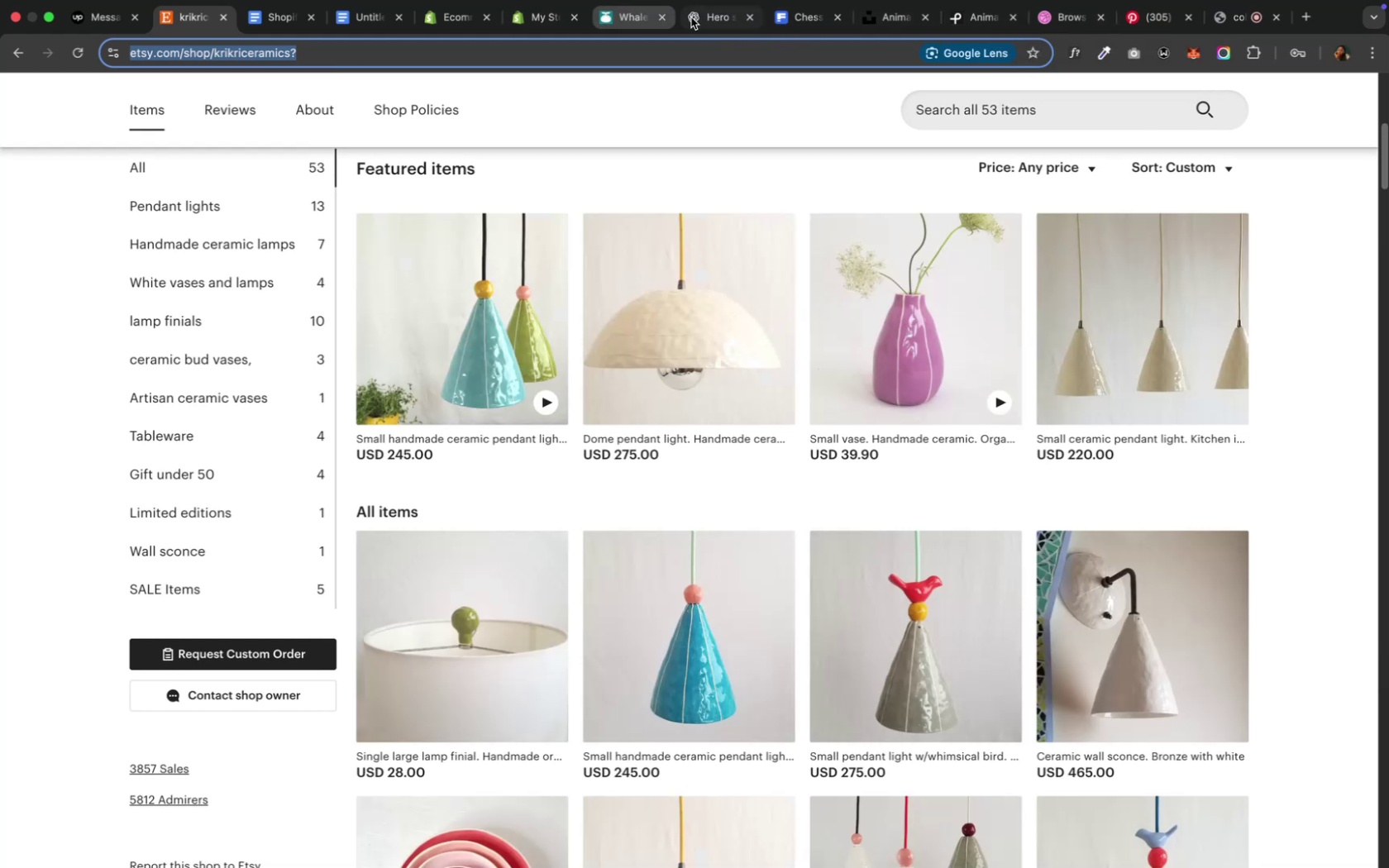 
left_click([693, 17])
 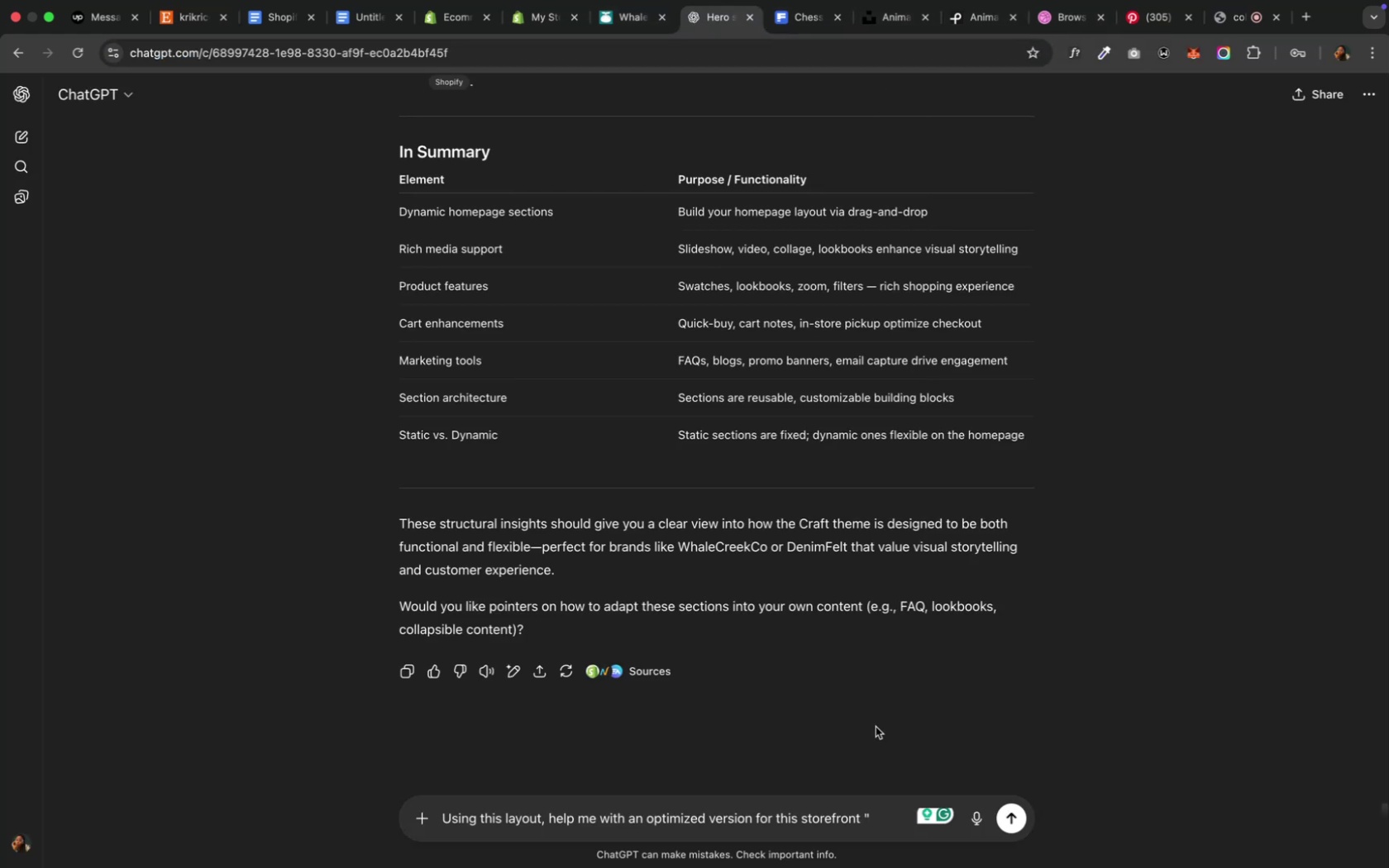 
key(Meta+V)
 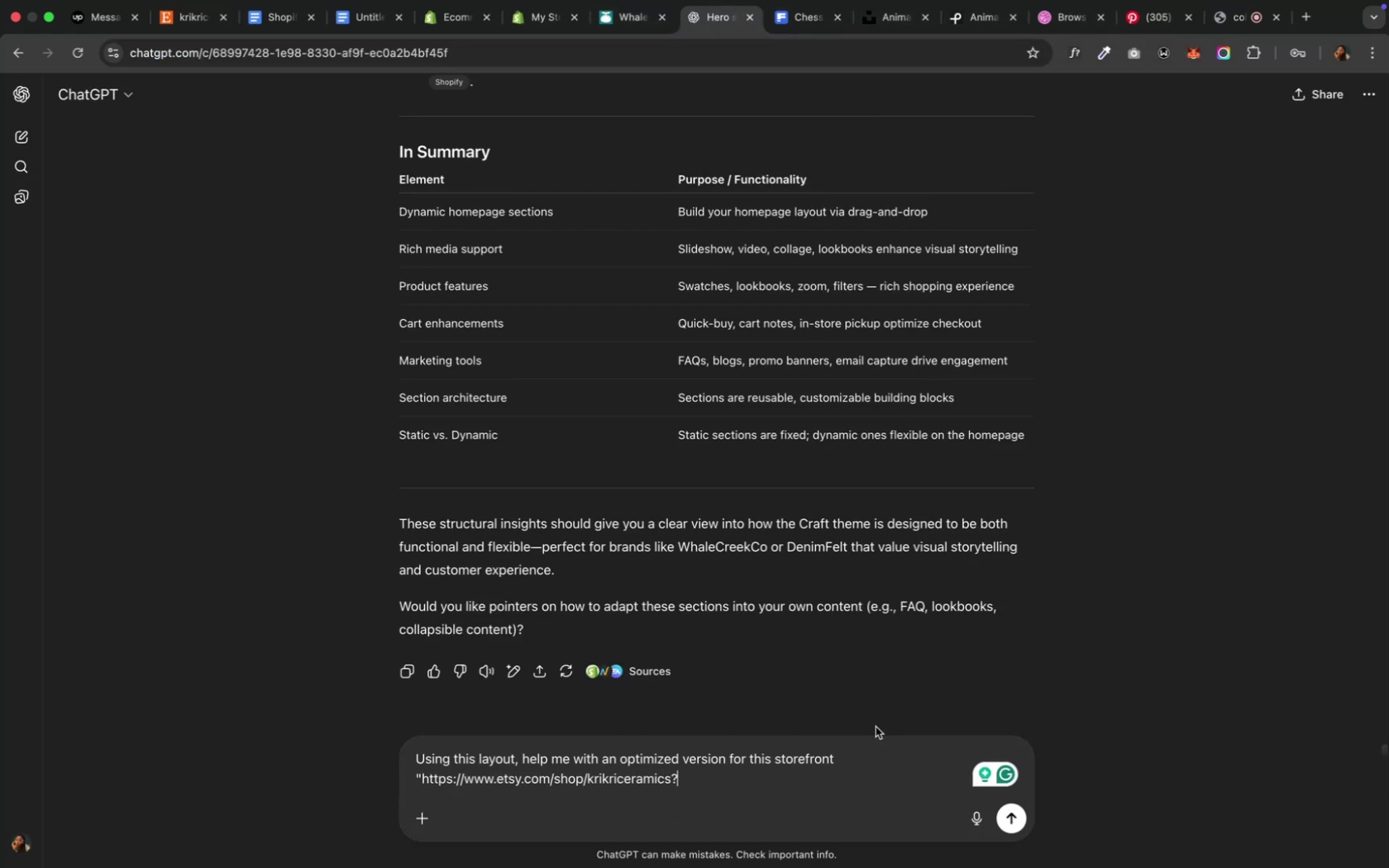 
key(Shift+ShiftRight)
 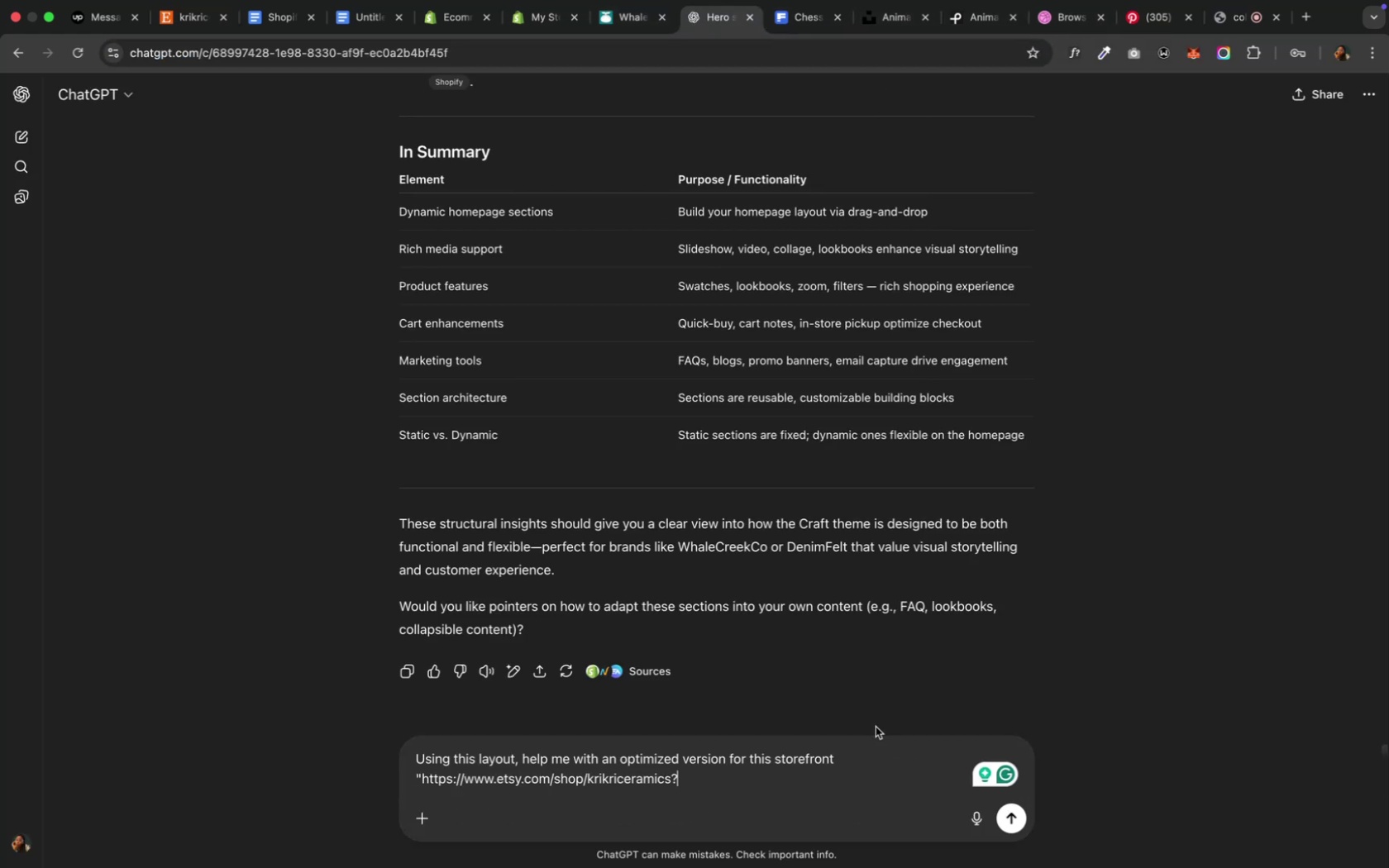 
key(Shift+Quote)
 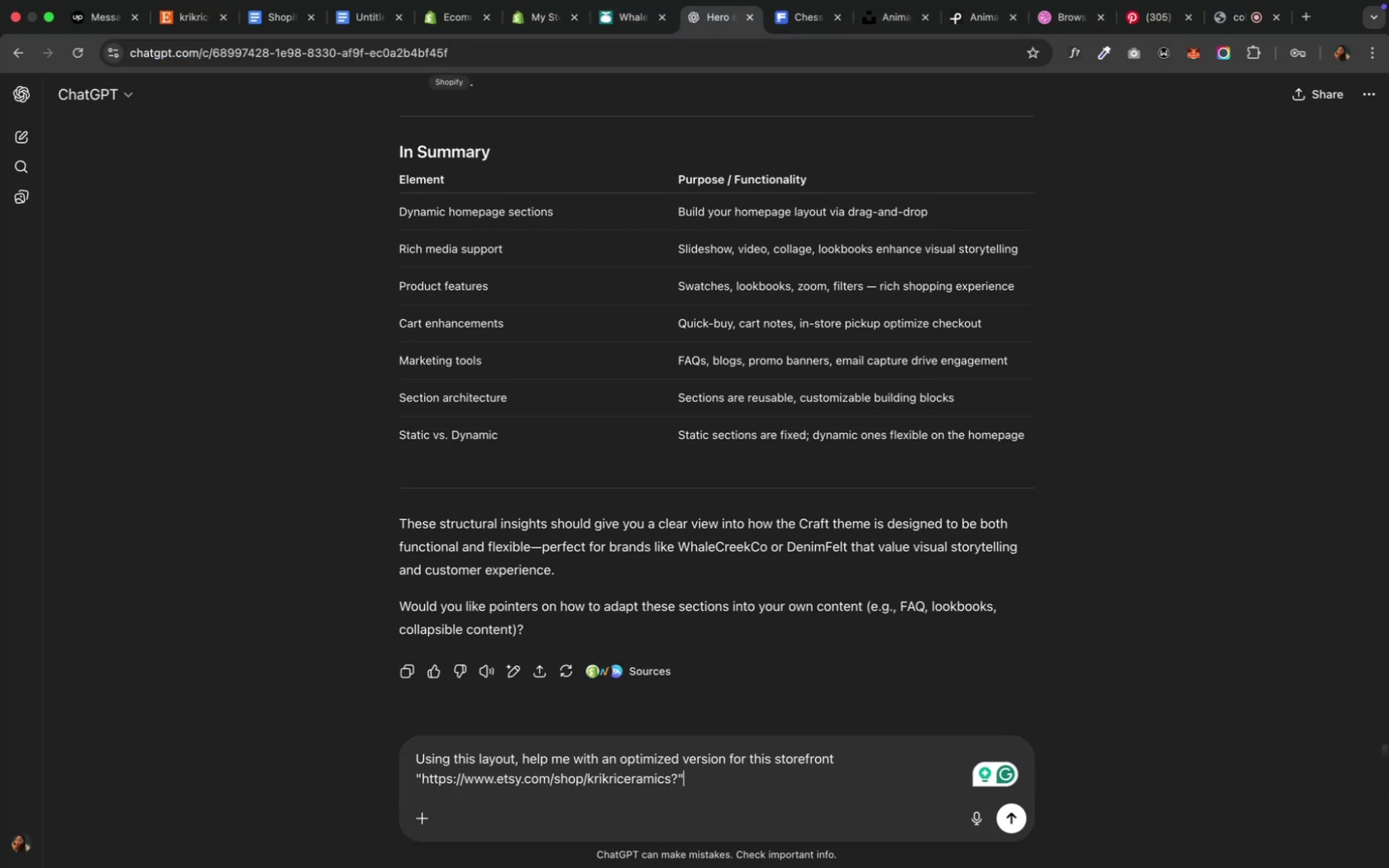 
key(Enter)
 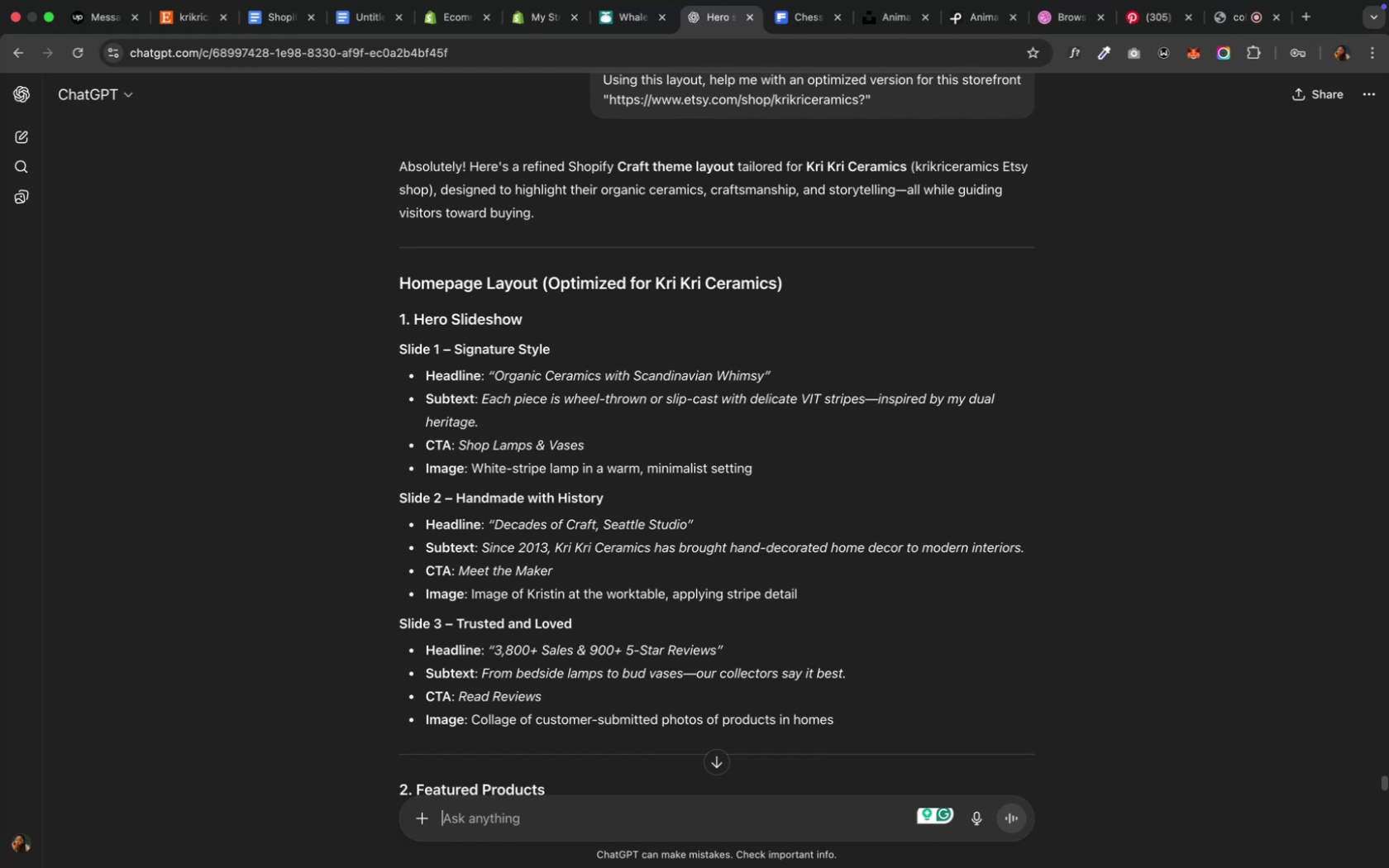 
wait(23.43)
 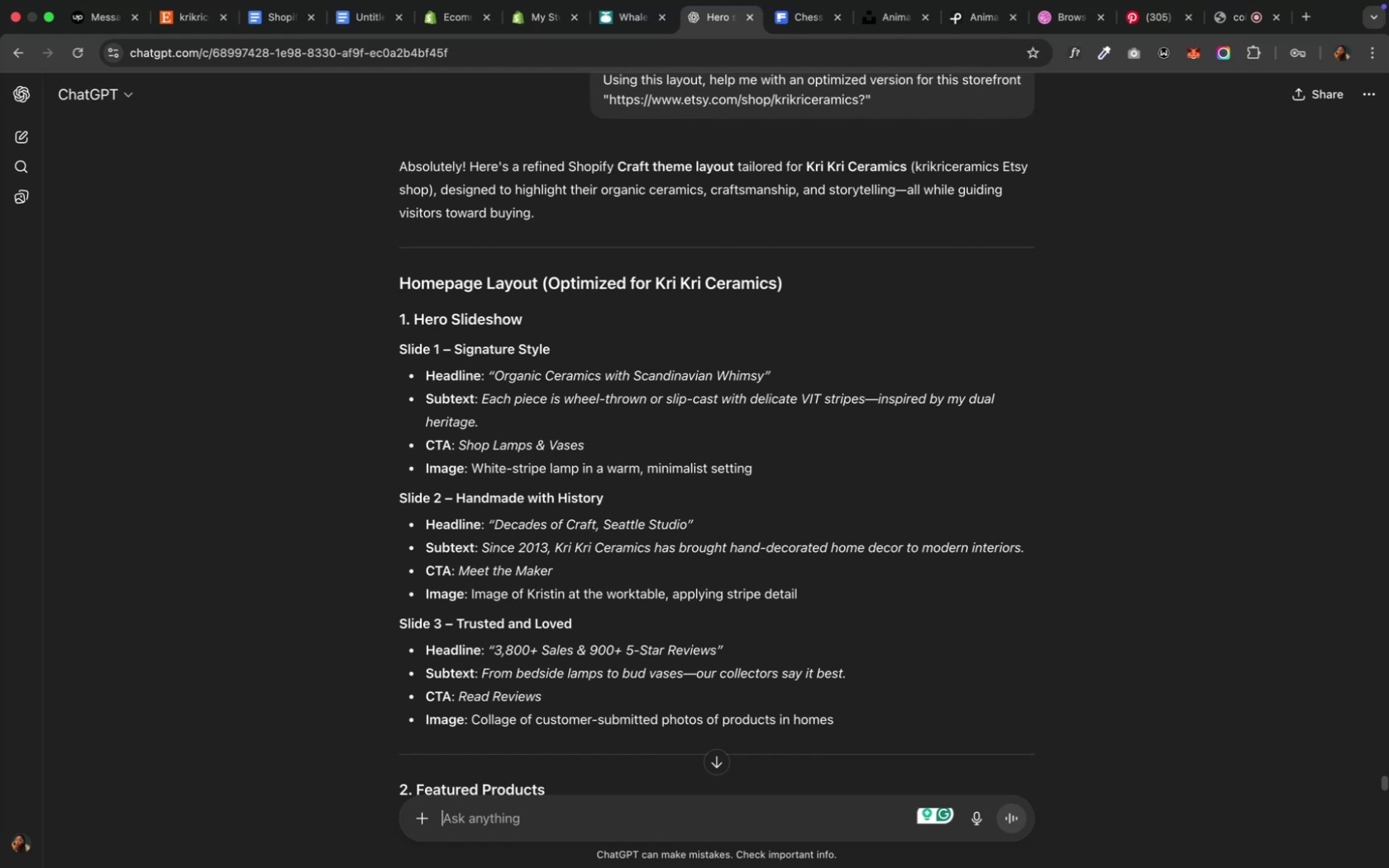 
scroll: coordinate [734, 639], scroll_direction: up, amount: 10.0
 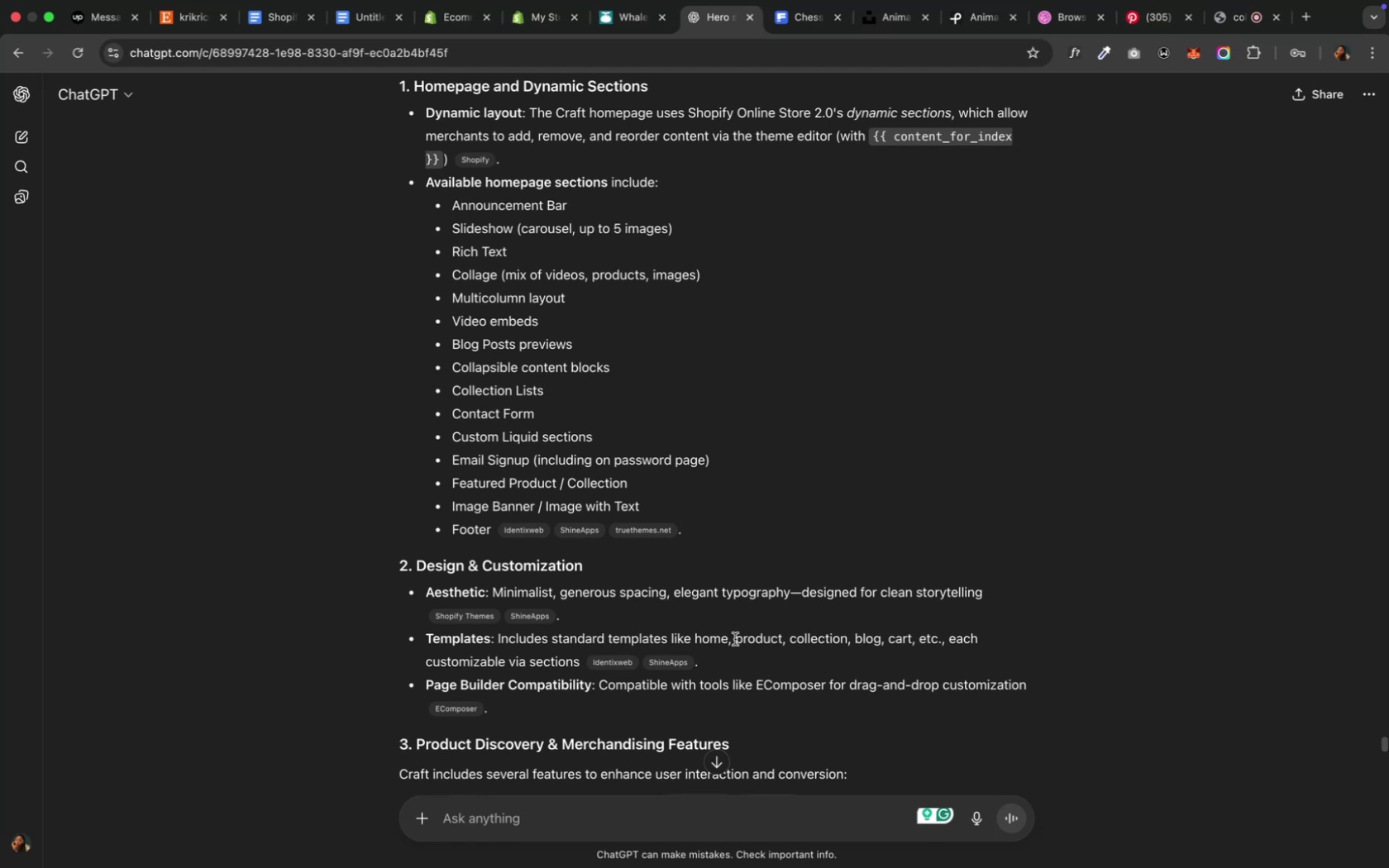 
wait(11.92)
 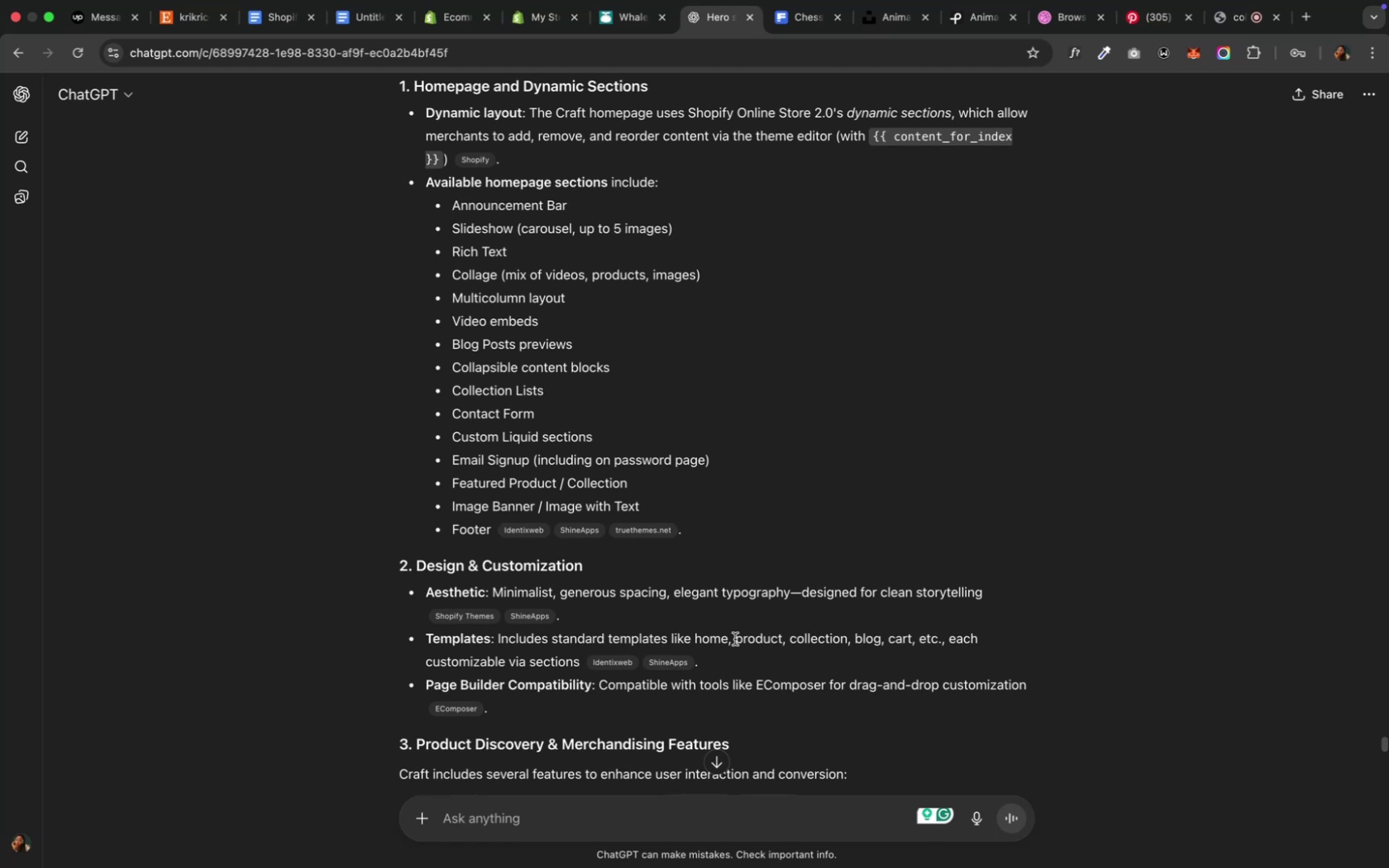 
scroll: coordinate [734, 639], scroll_direction: down, amount: 48.0
 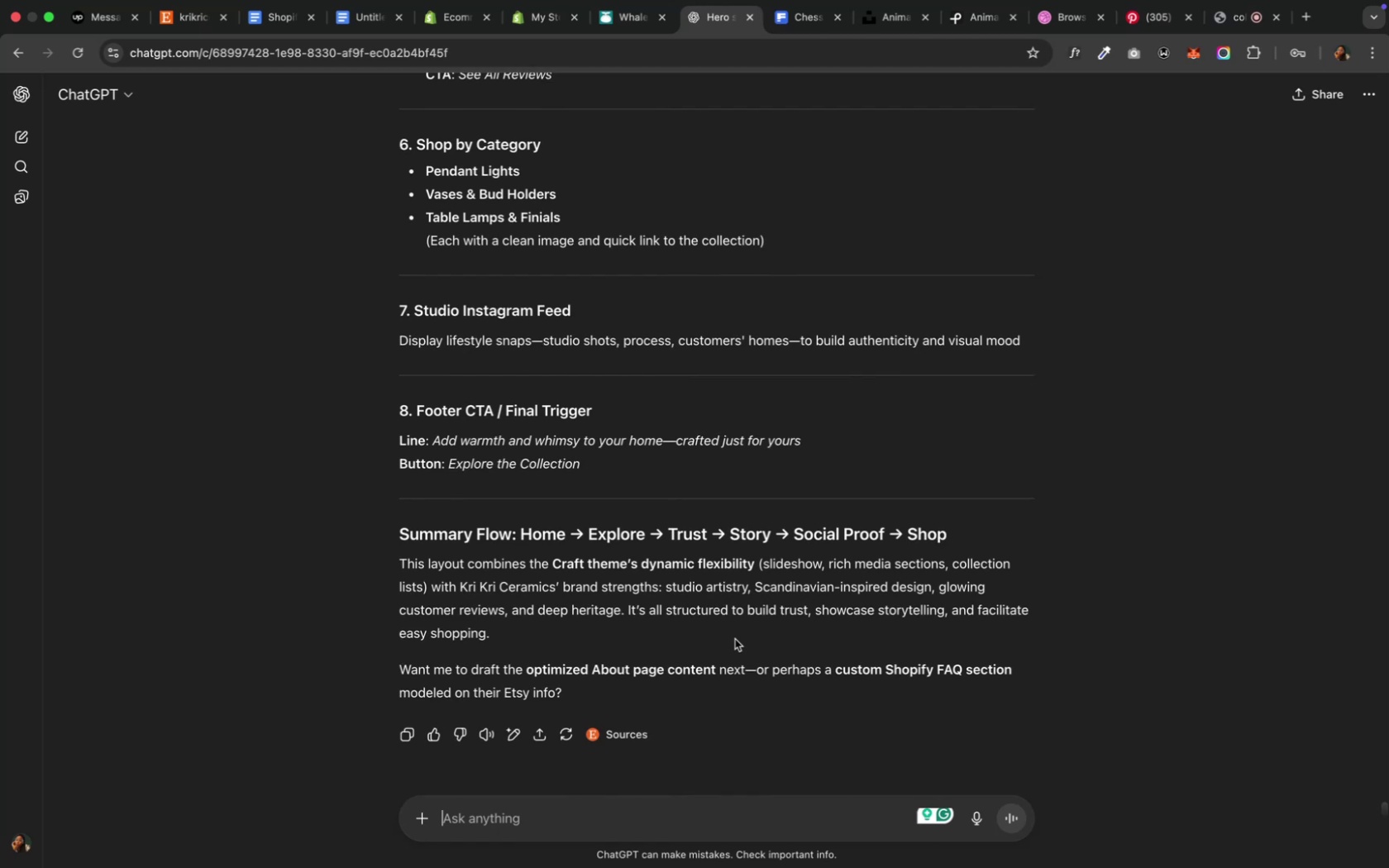 
scroll: coordinate [735, 639], scroll_direction: up, amount: 39.0
 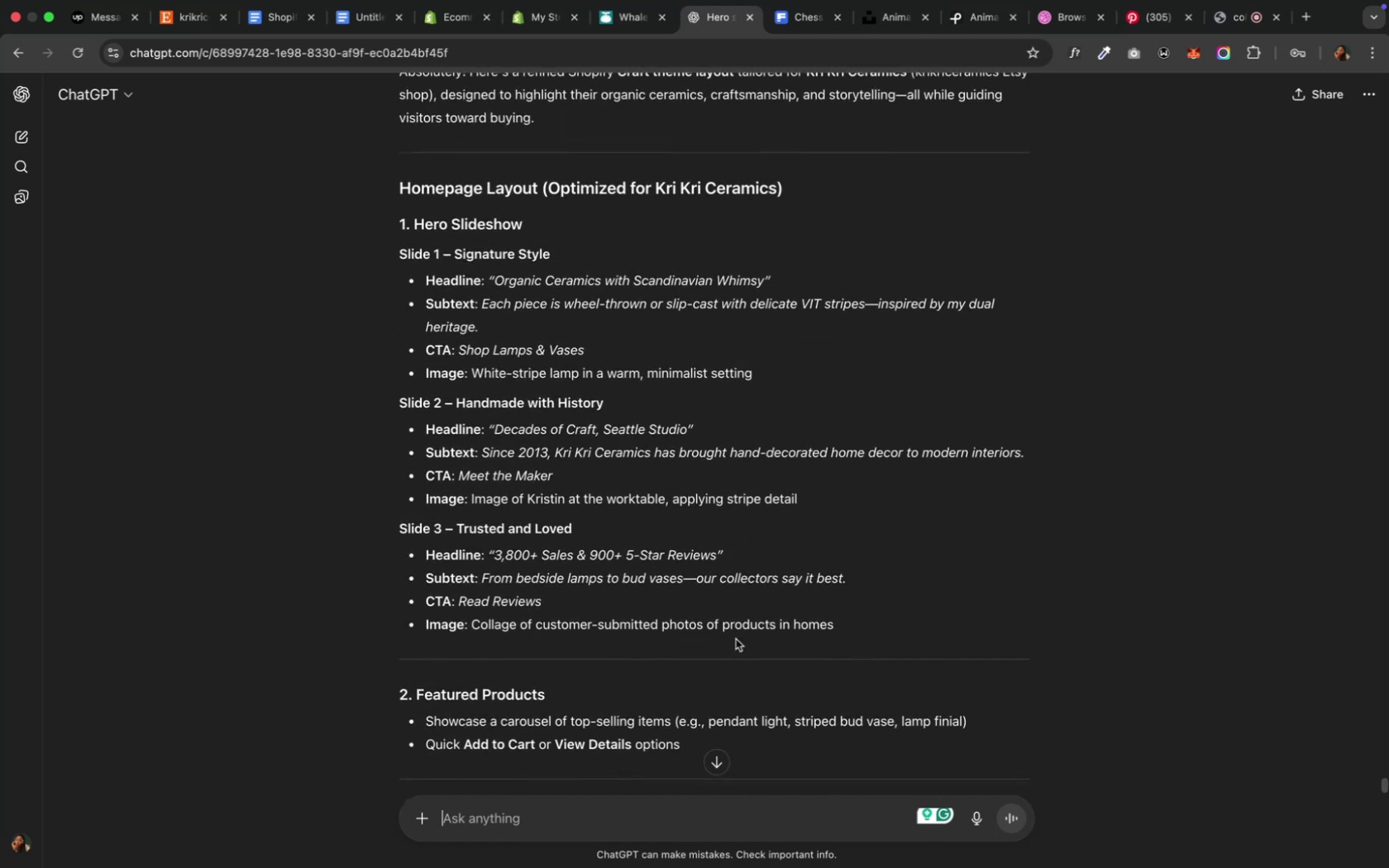 
scroll: coordinate [735, 639], scroll_direction: down, amount: 7.0
 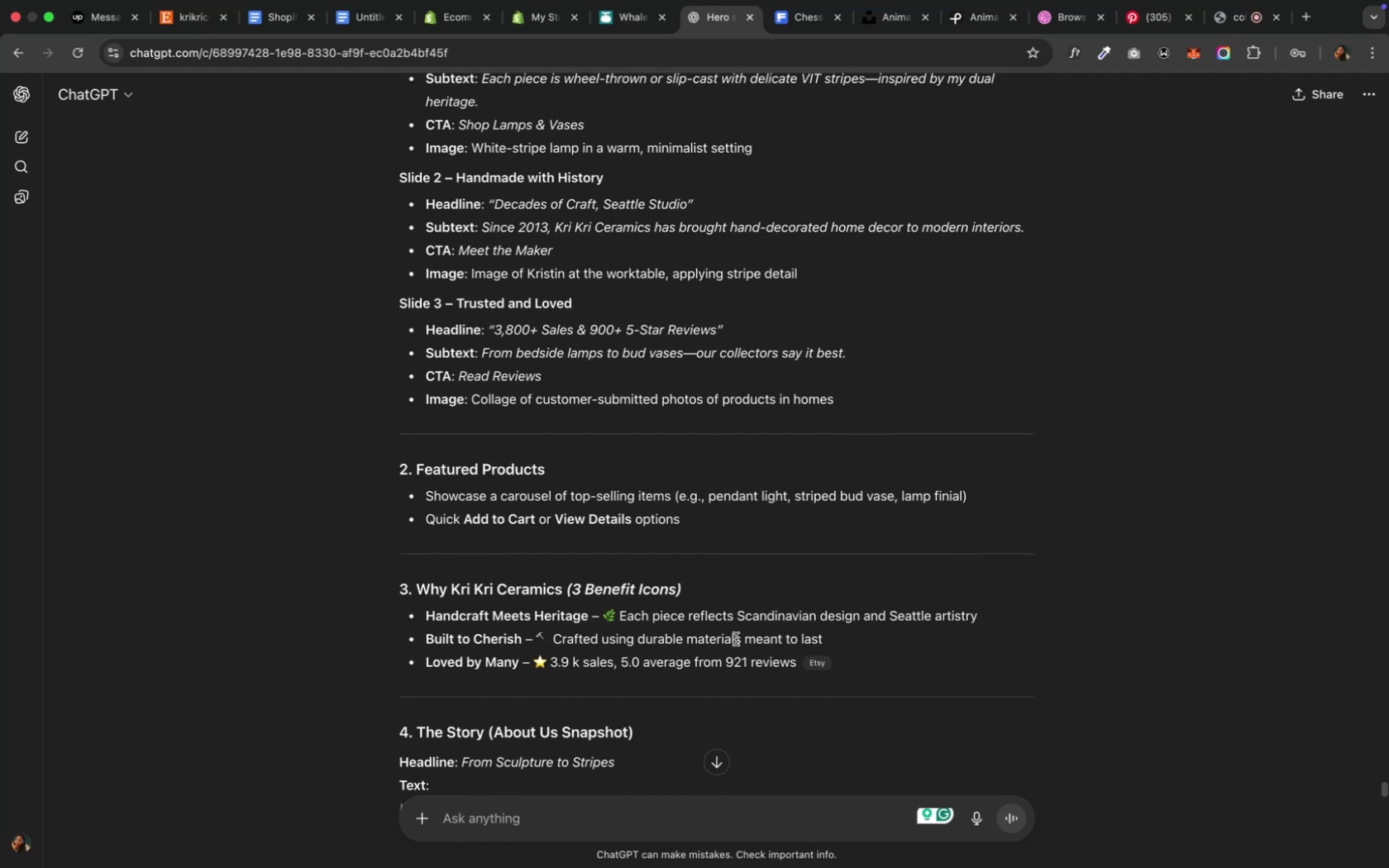 
wait(5.76)
 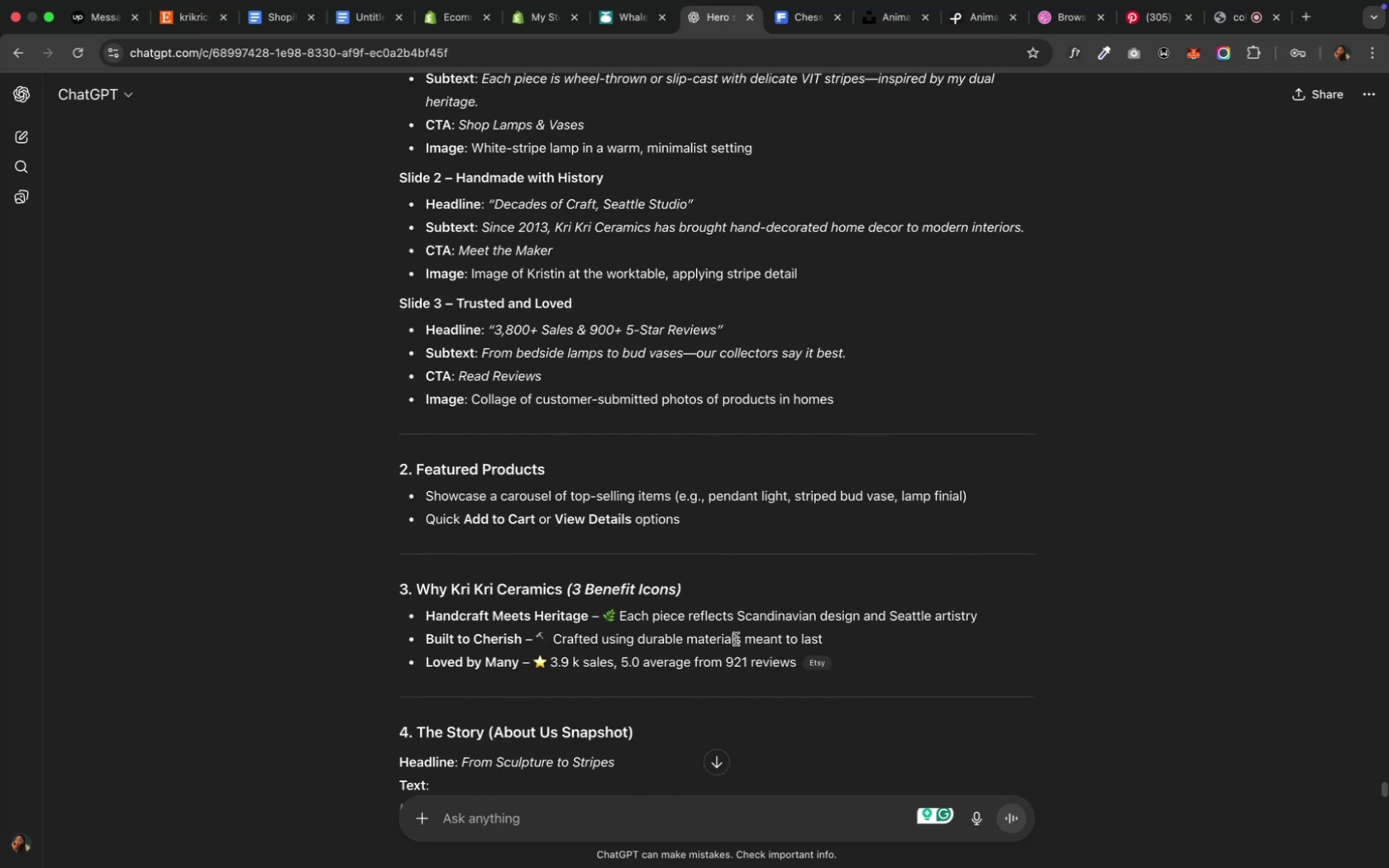 
scroll: coordinate [735, 639], scroll_direction: down, amount: 4.0
 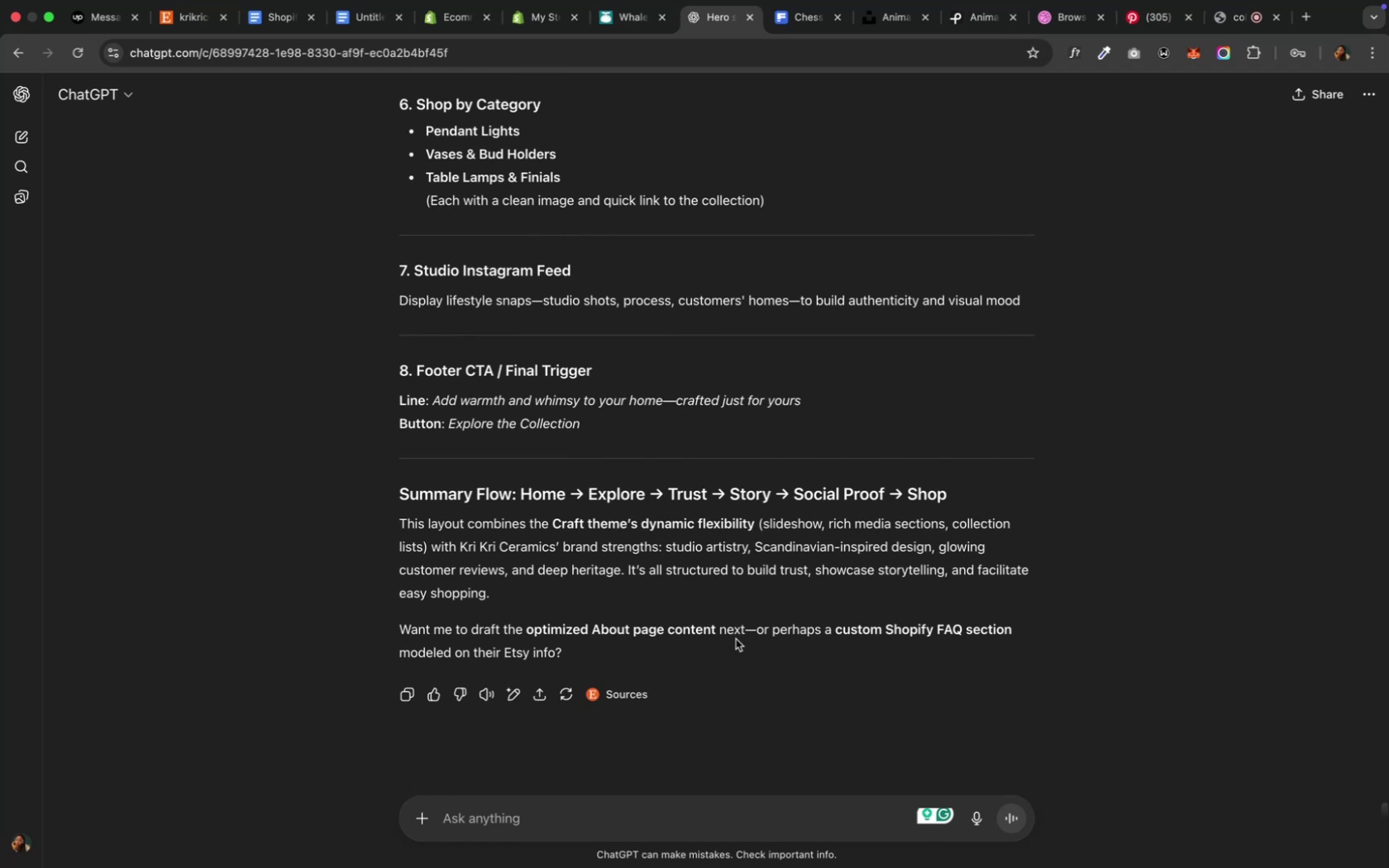 
wait(6.05)
 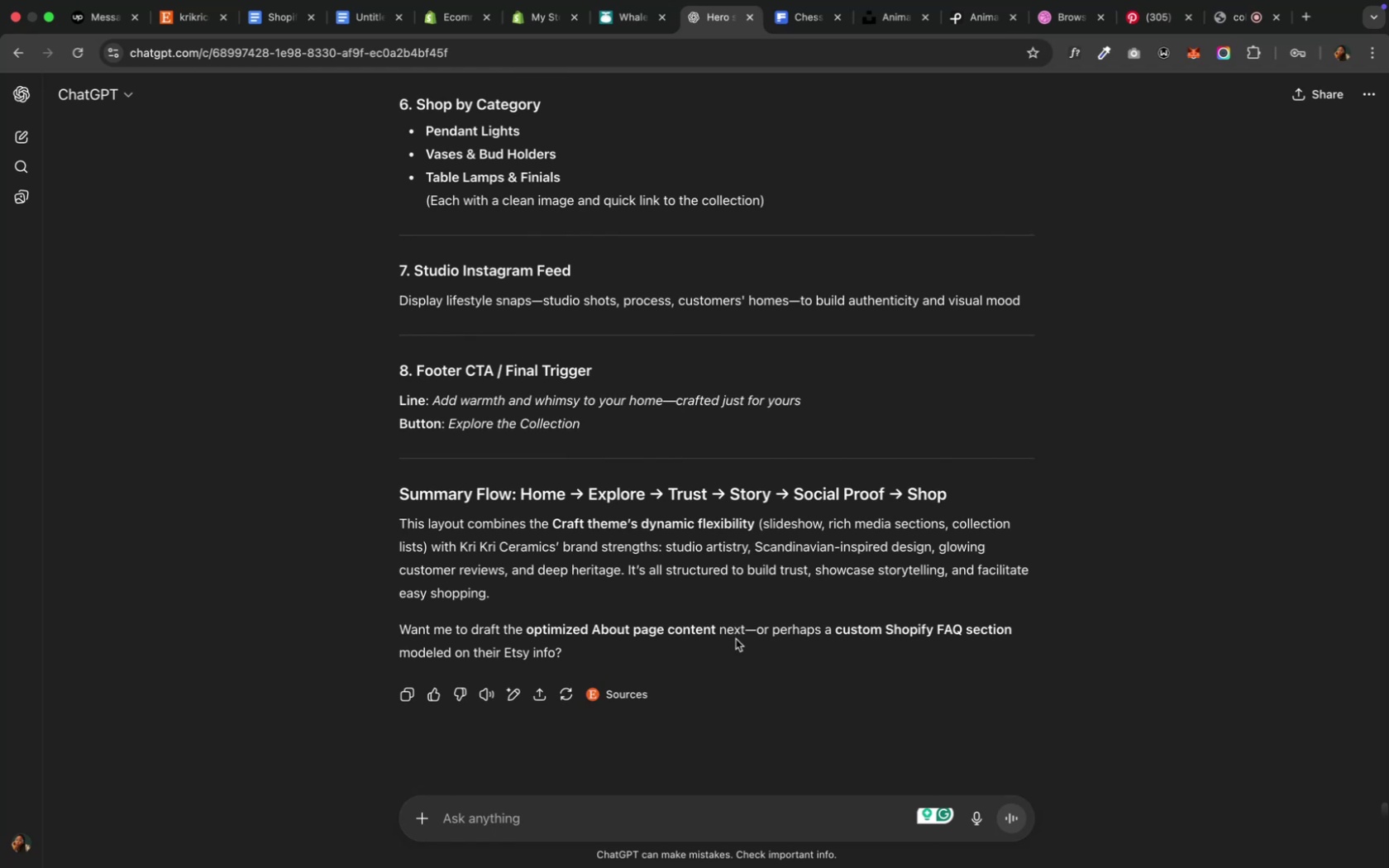 
scroll: coordinate [735, 639], scroll_direction: up, amount: 23.0
 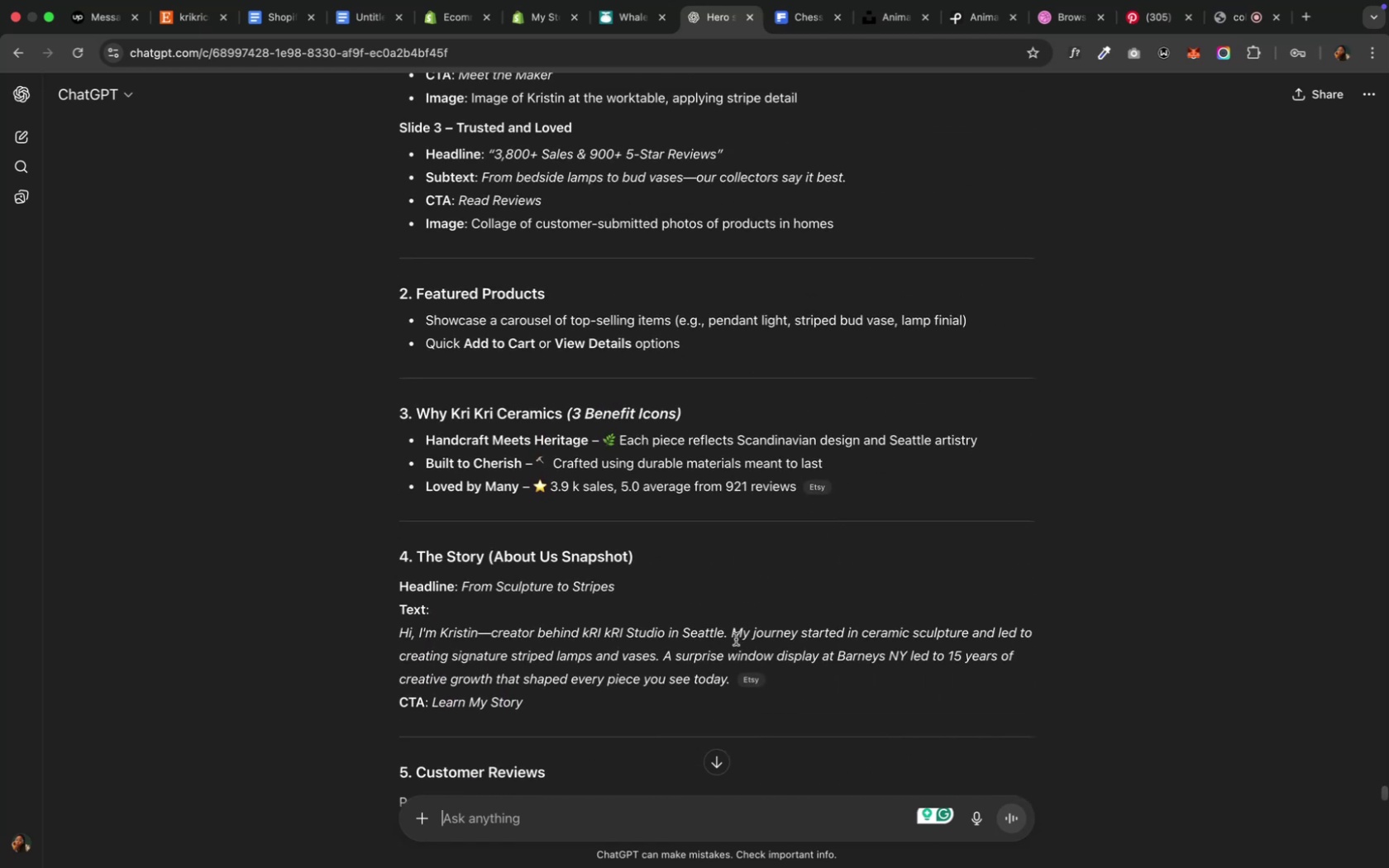 
scroll: coordinate [735, 639], scroll_direction: up, amount: 15.0
 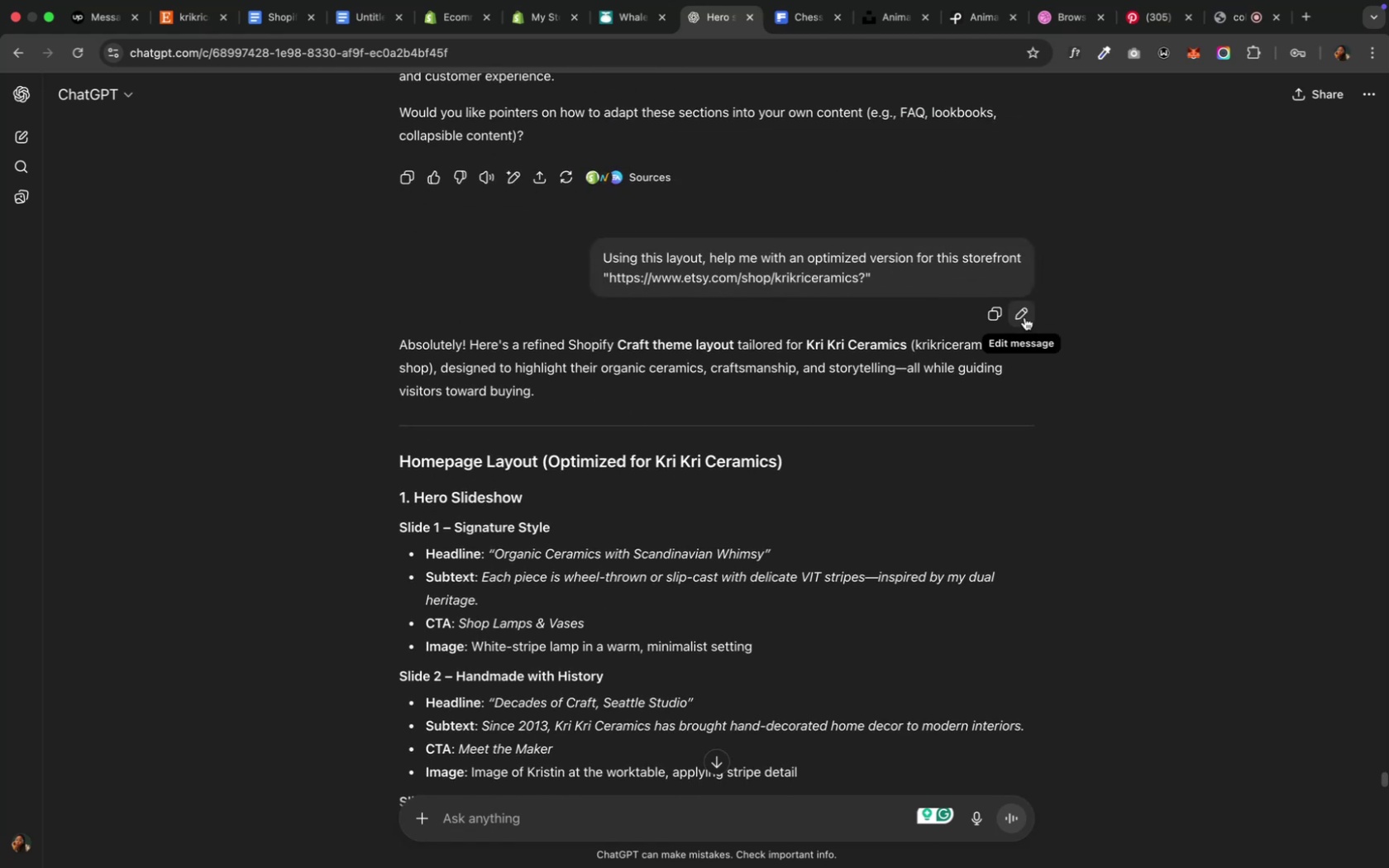 
wait(5.91)
 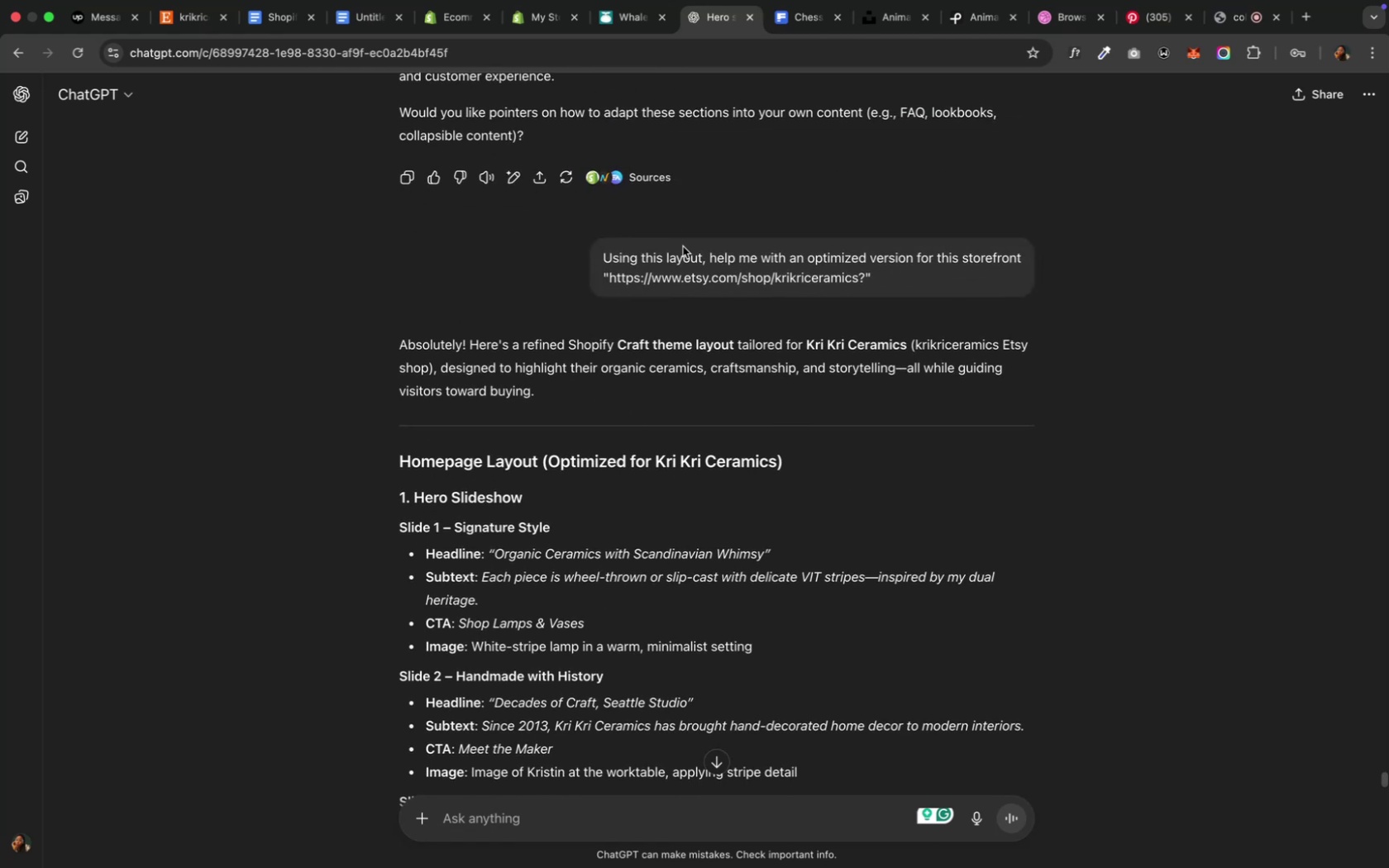 
left_click([1024, 317])
 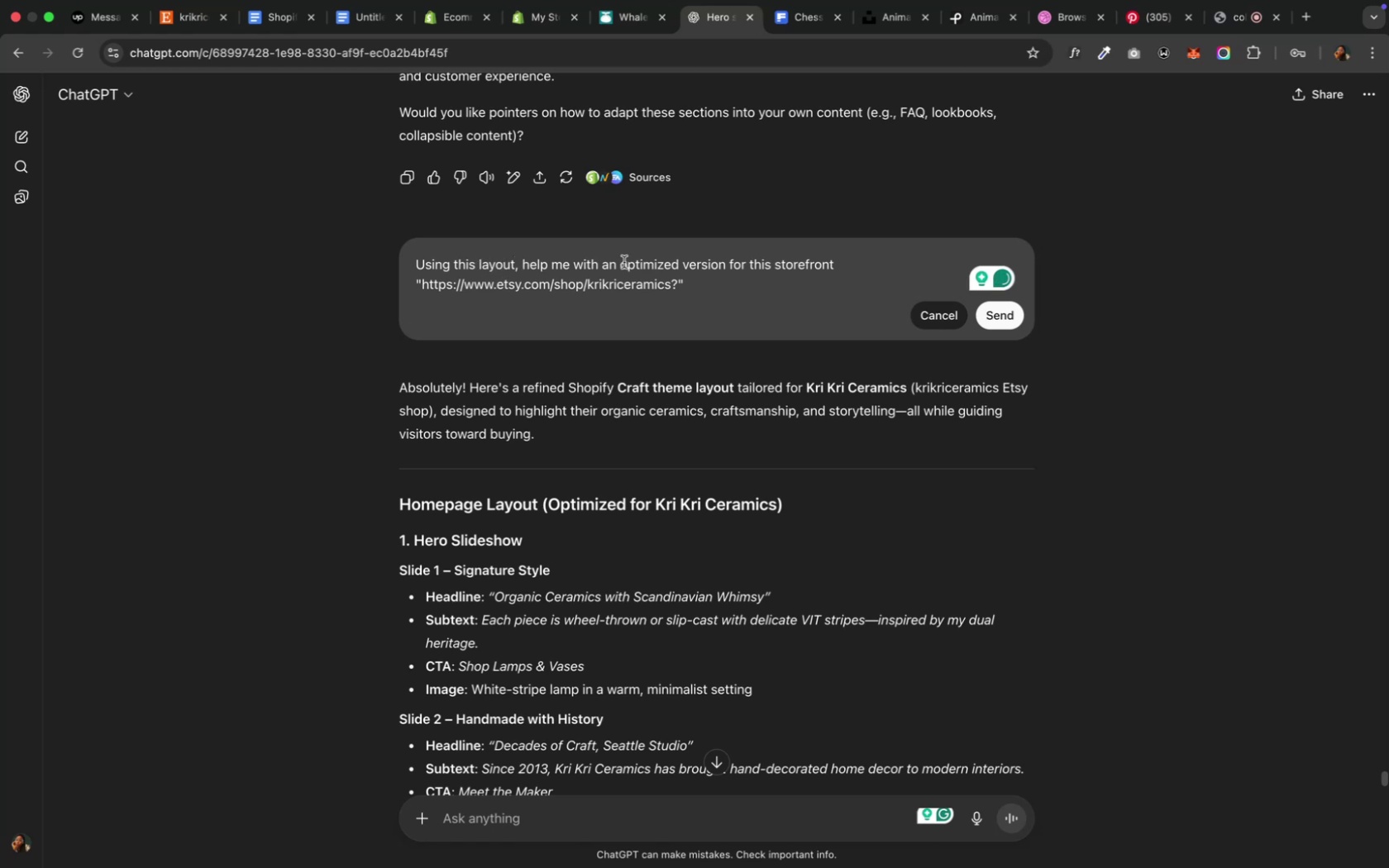 
wait(6.32)
 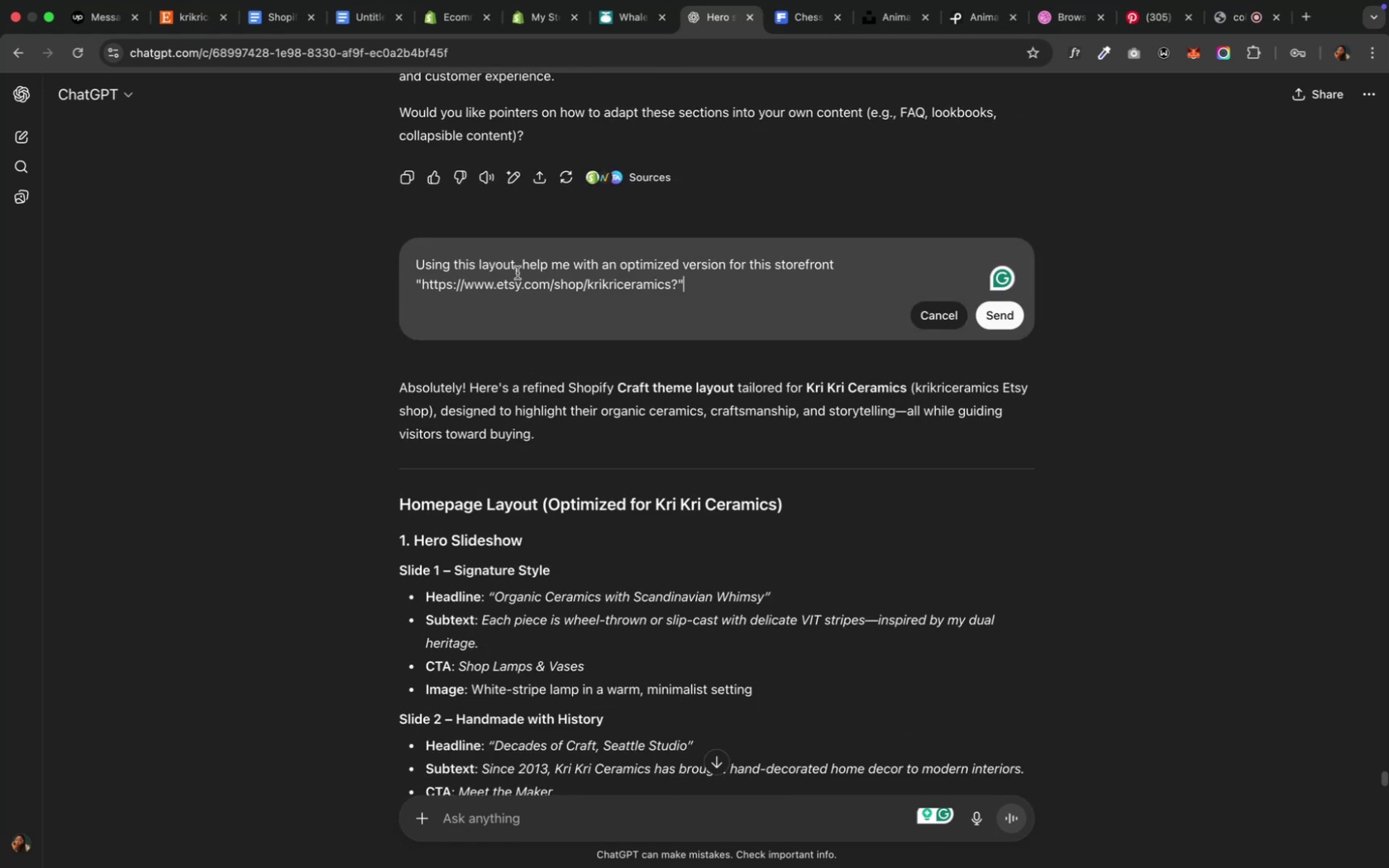 
left_click_drag(start_coordinate=[622, 264], to_coordinate=[838, 265])
 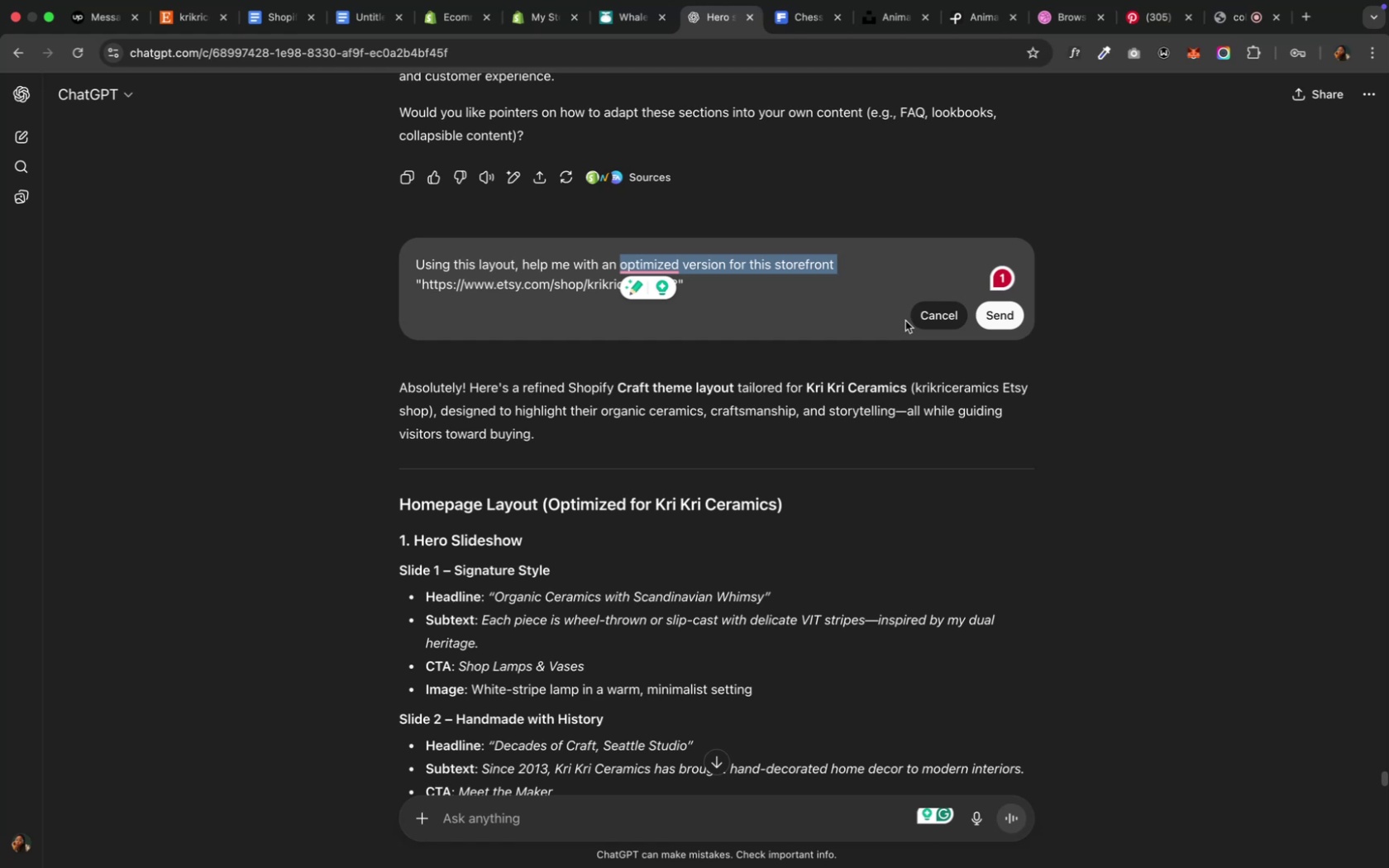 
left_click([915, 318])
 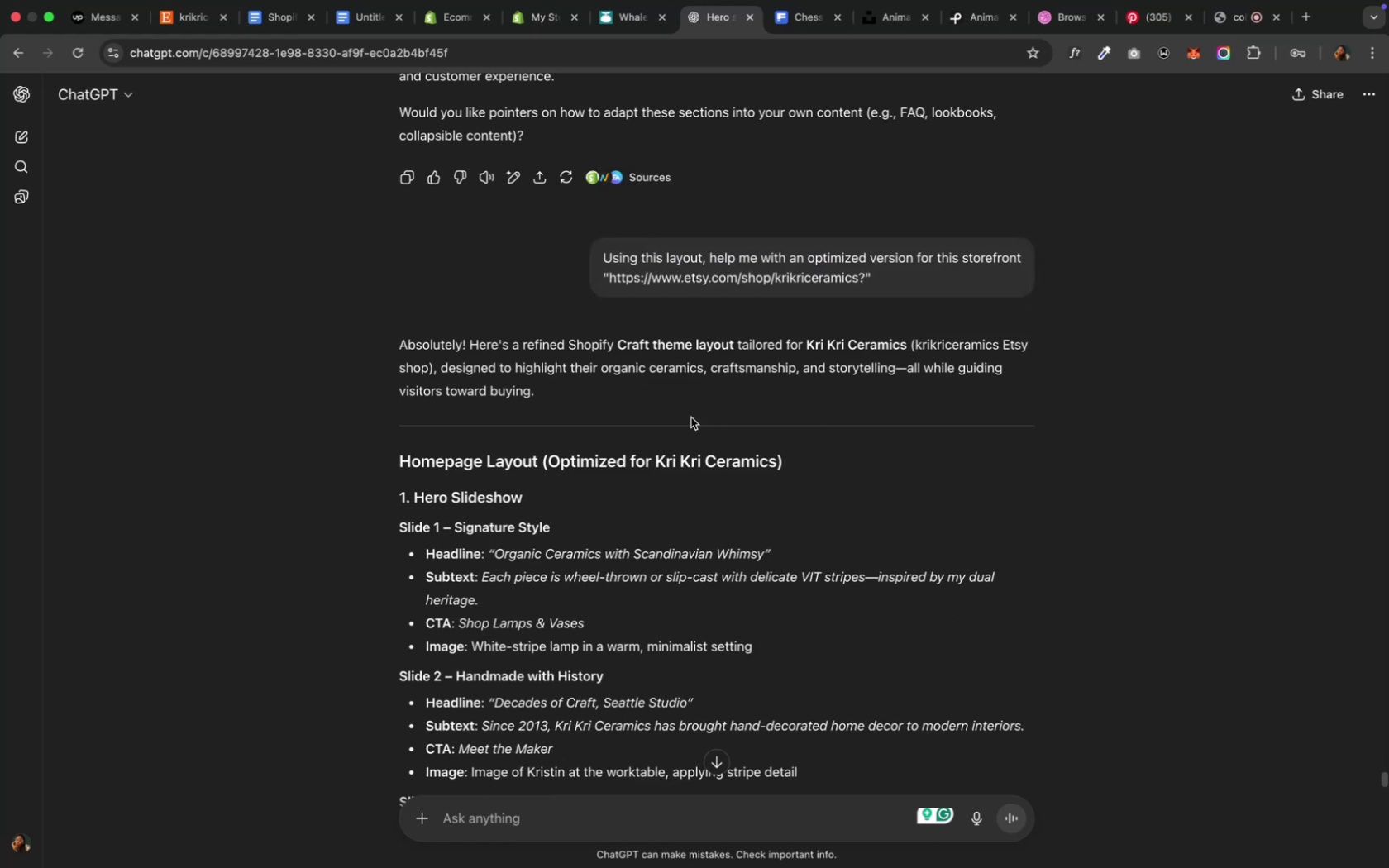 
scroll: coordinate [690, 417], scroll_direction: down, amount: 9.0
 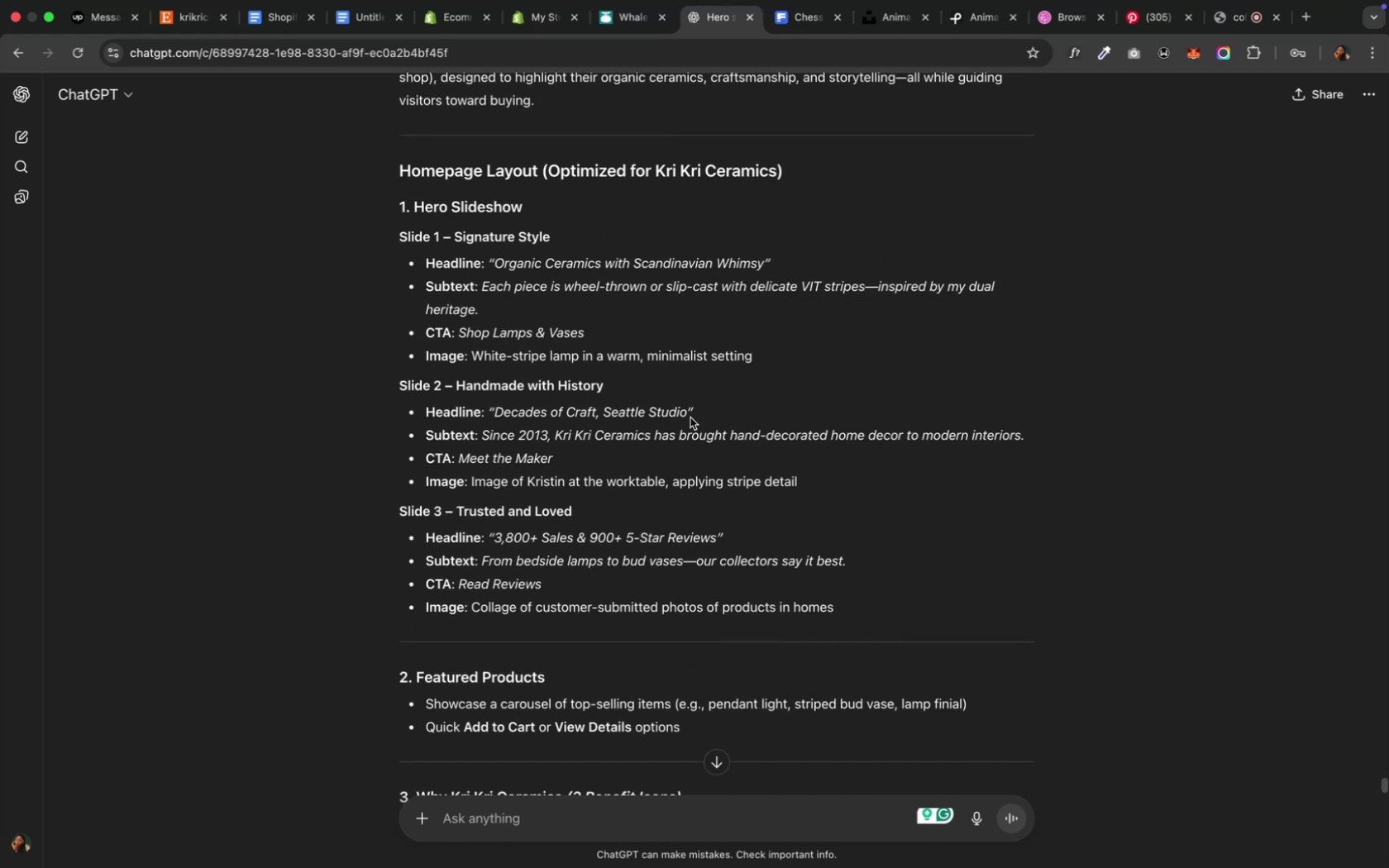 
scroll: coordinate [700, 411], scroll_direction: up, amount: 69.0
 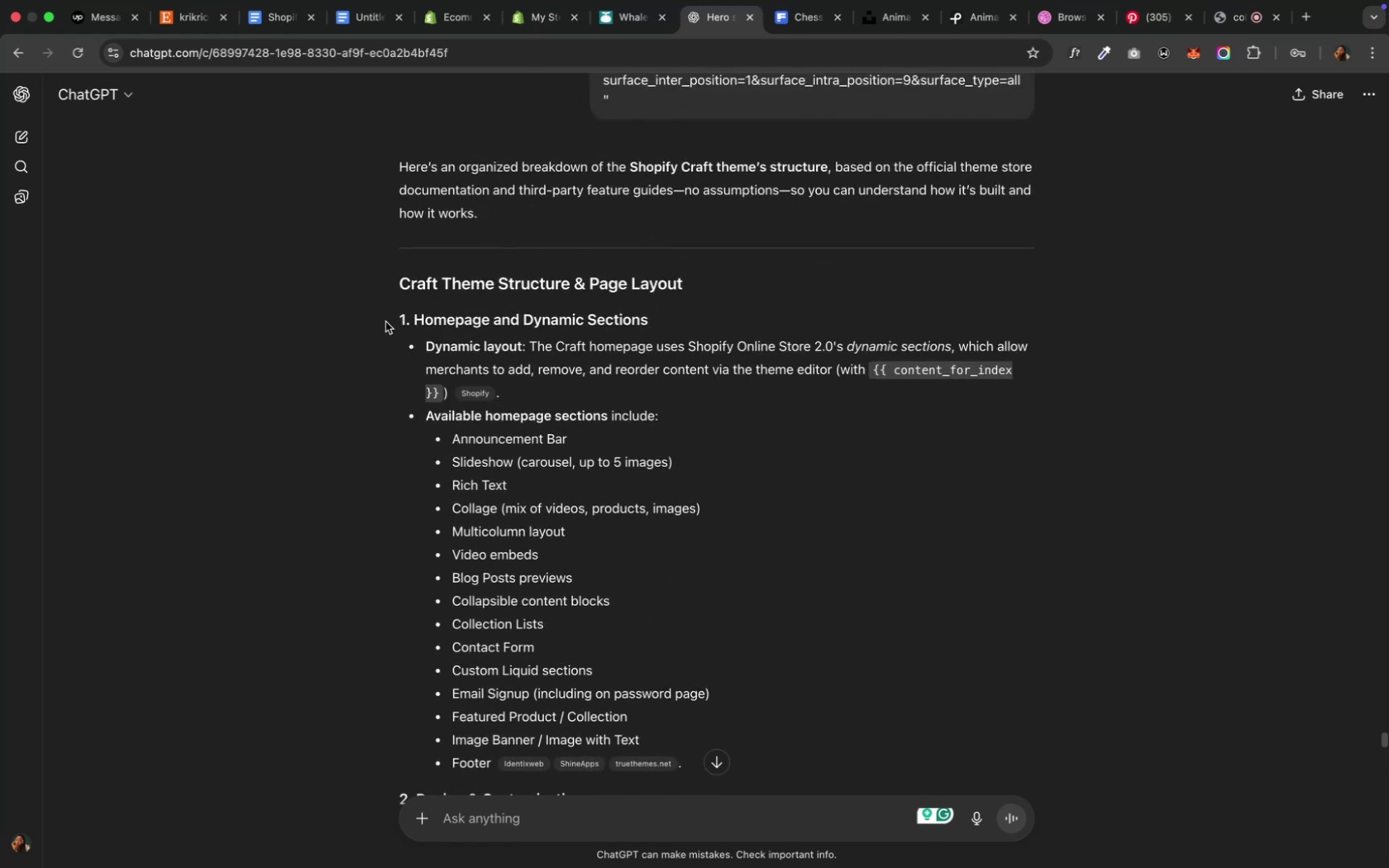 
left_click_drag(start_coordinate=[386, 317], to_coordinate=[1009, 658])
 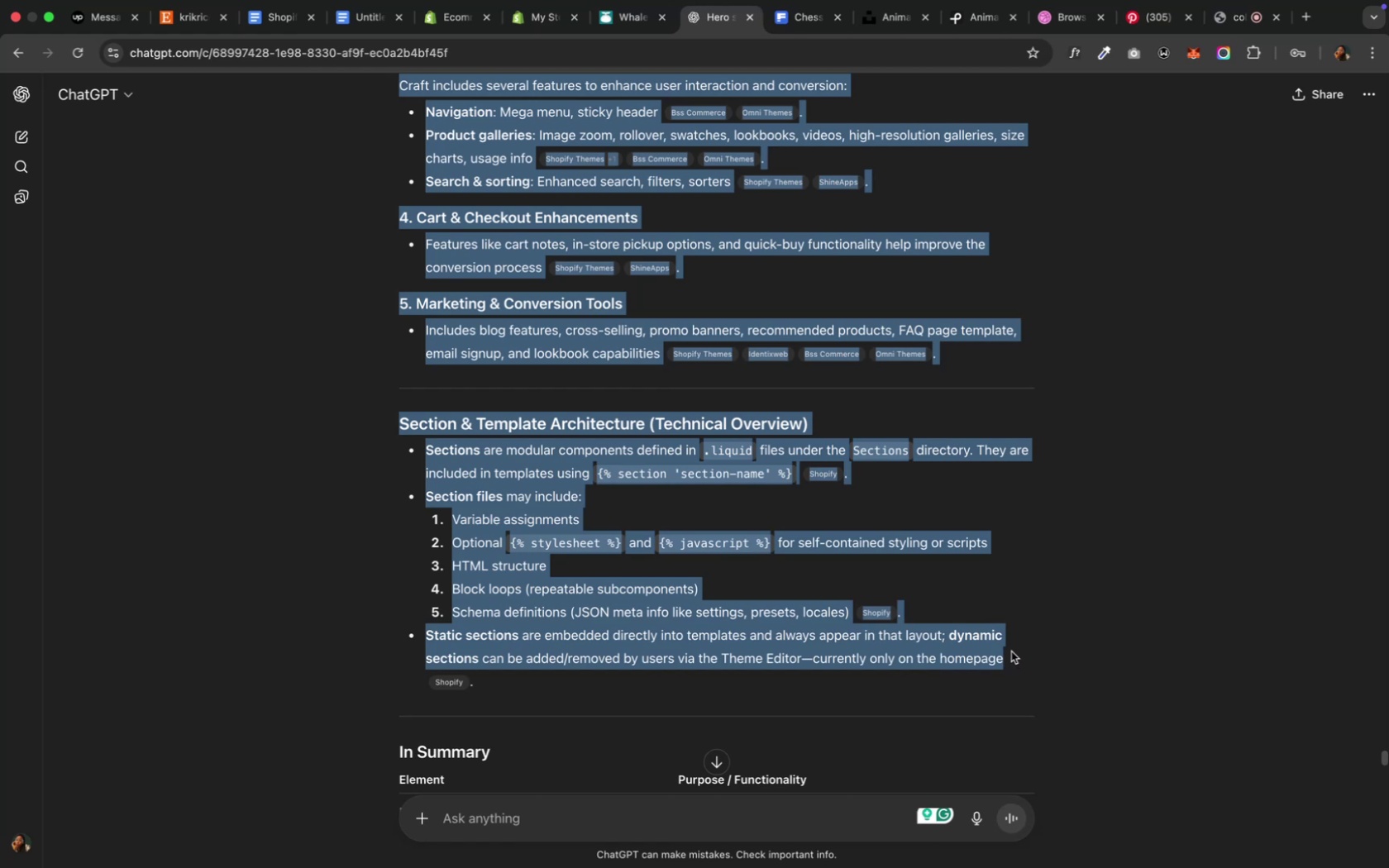 
key(Meta+C)
 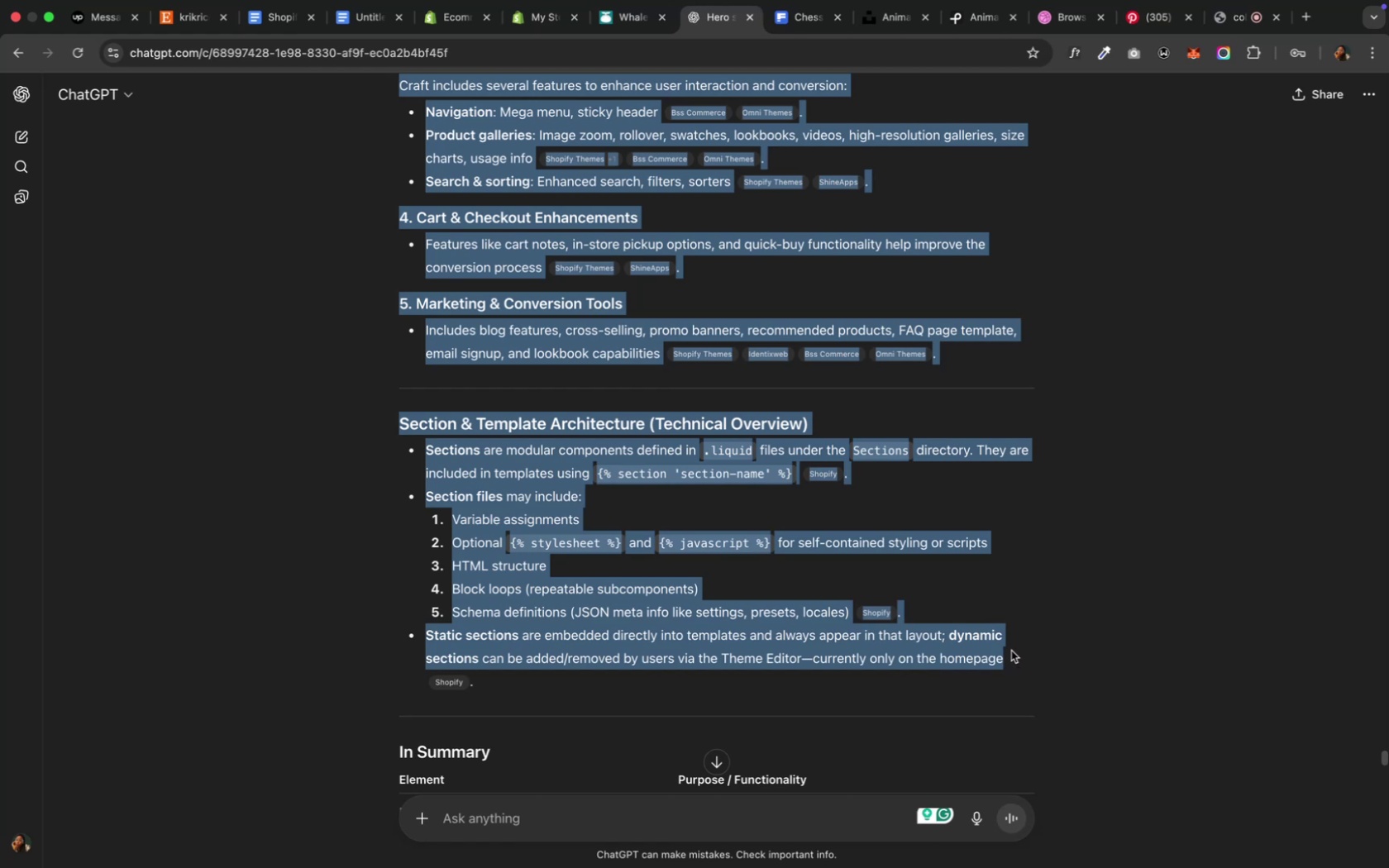 
key(Meta+C)
 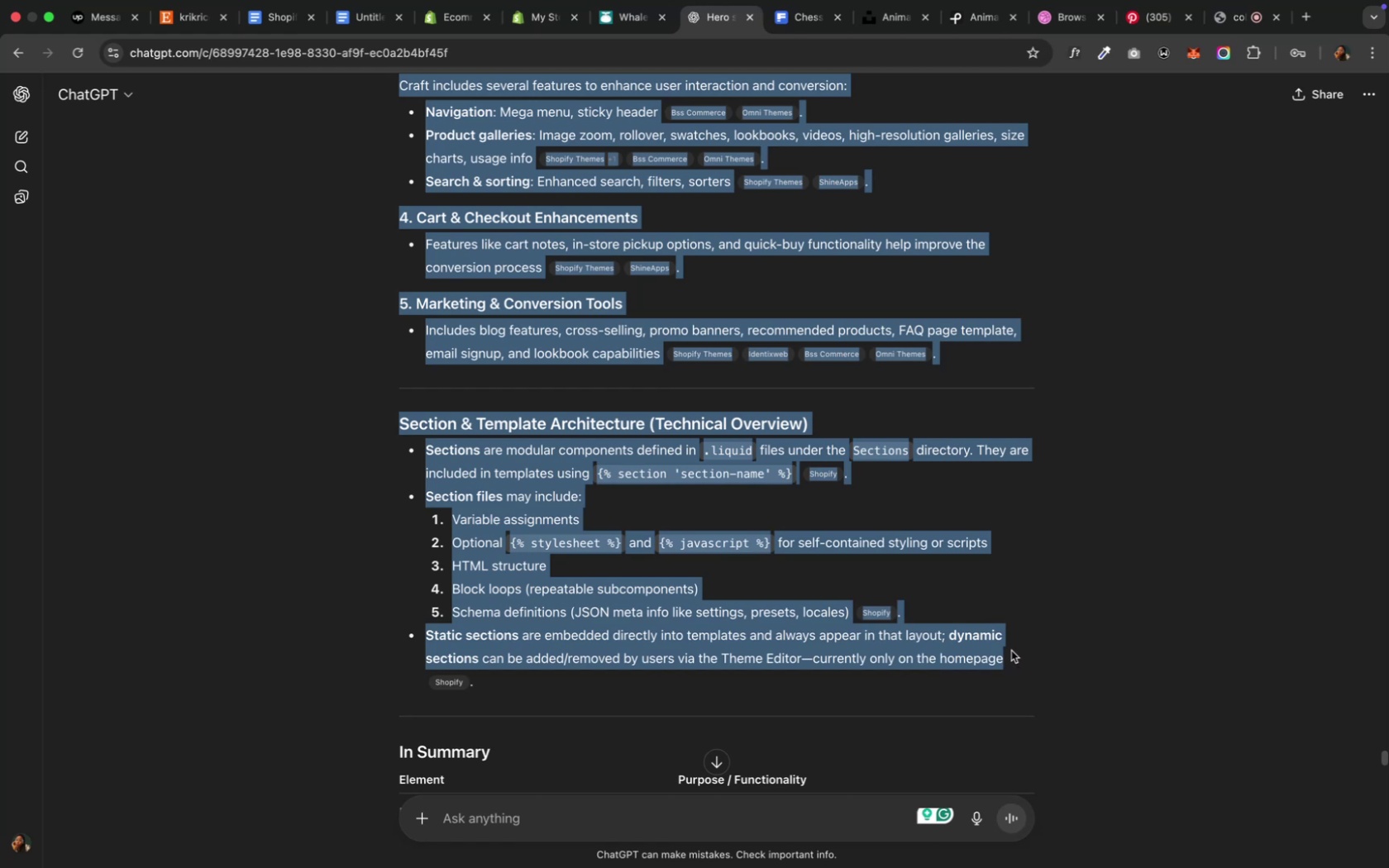 
key(Meta+C)
 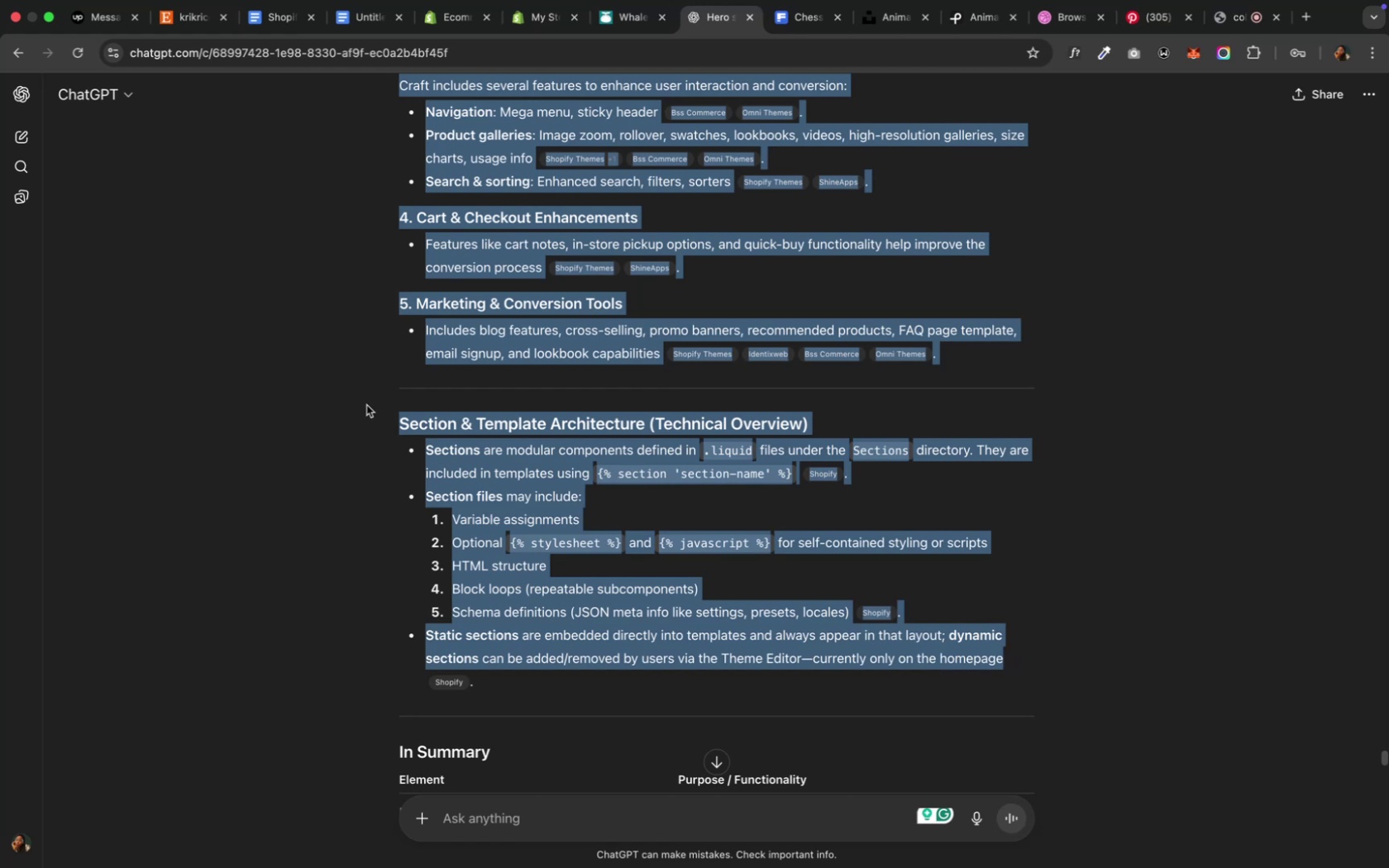 
wait(6.76)
 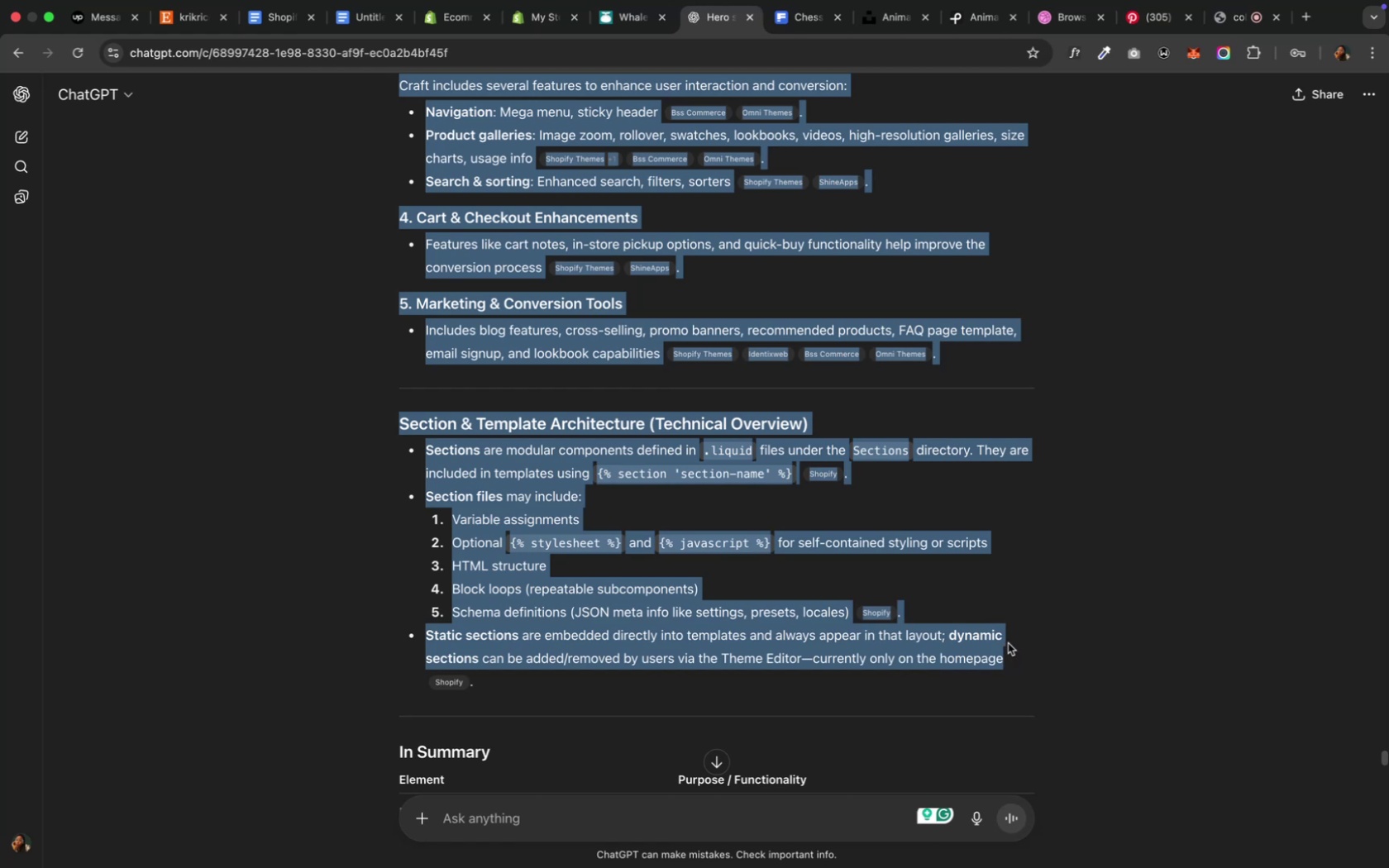 
left_click([351, 16])
 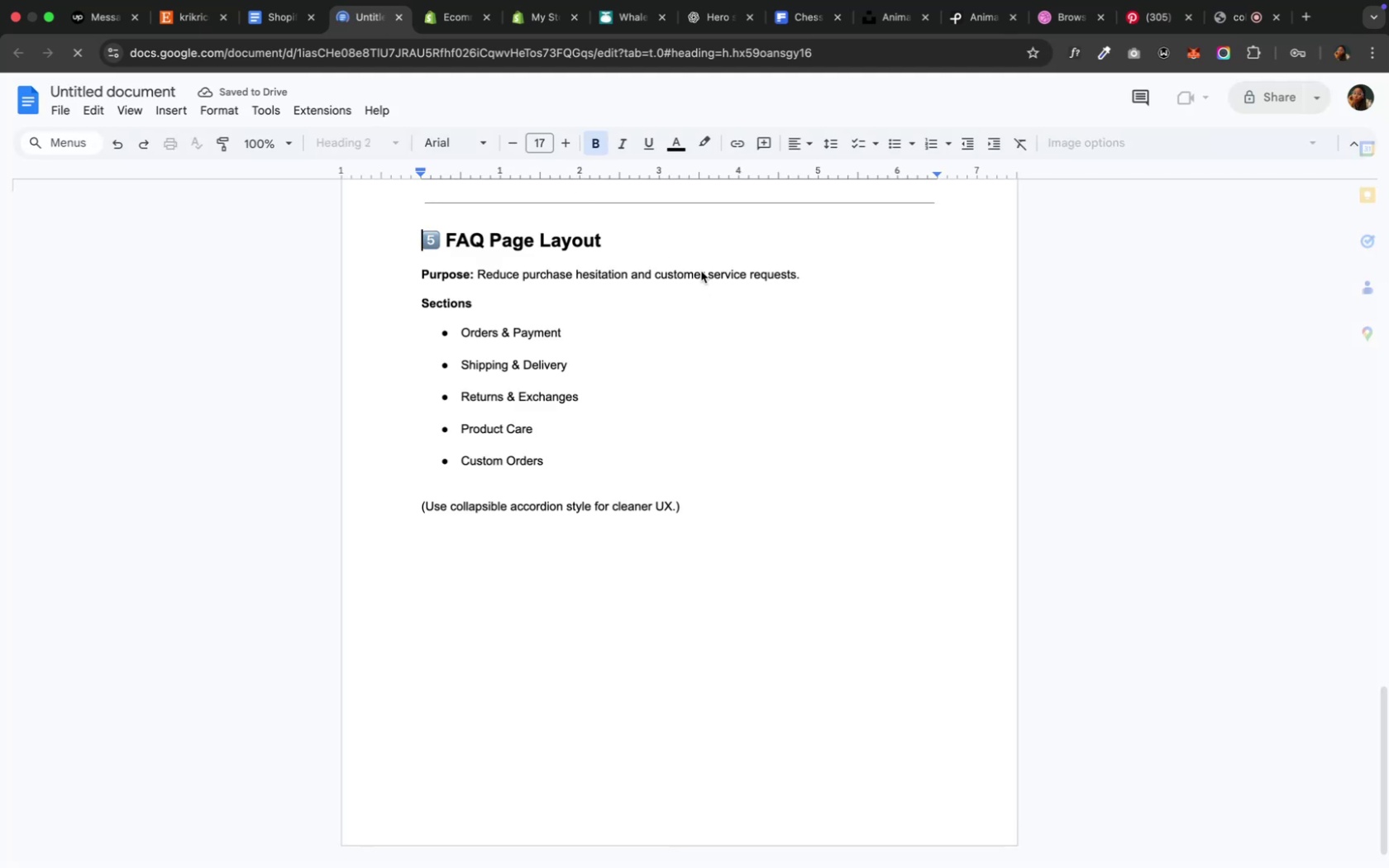 
wait(7.71)
 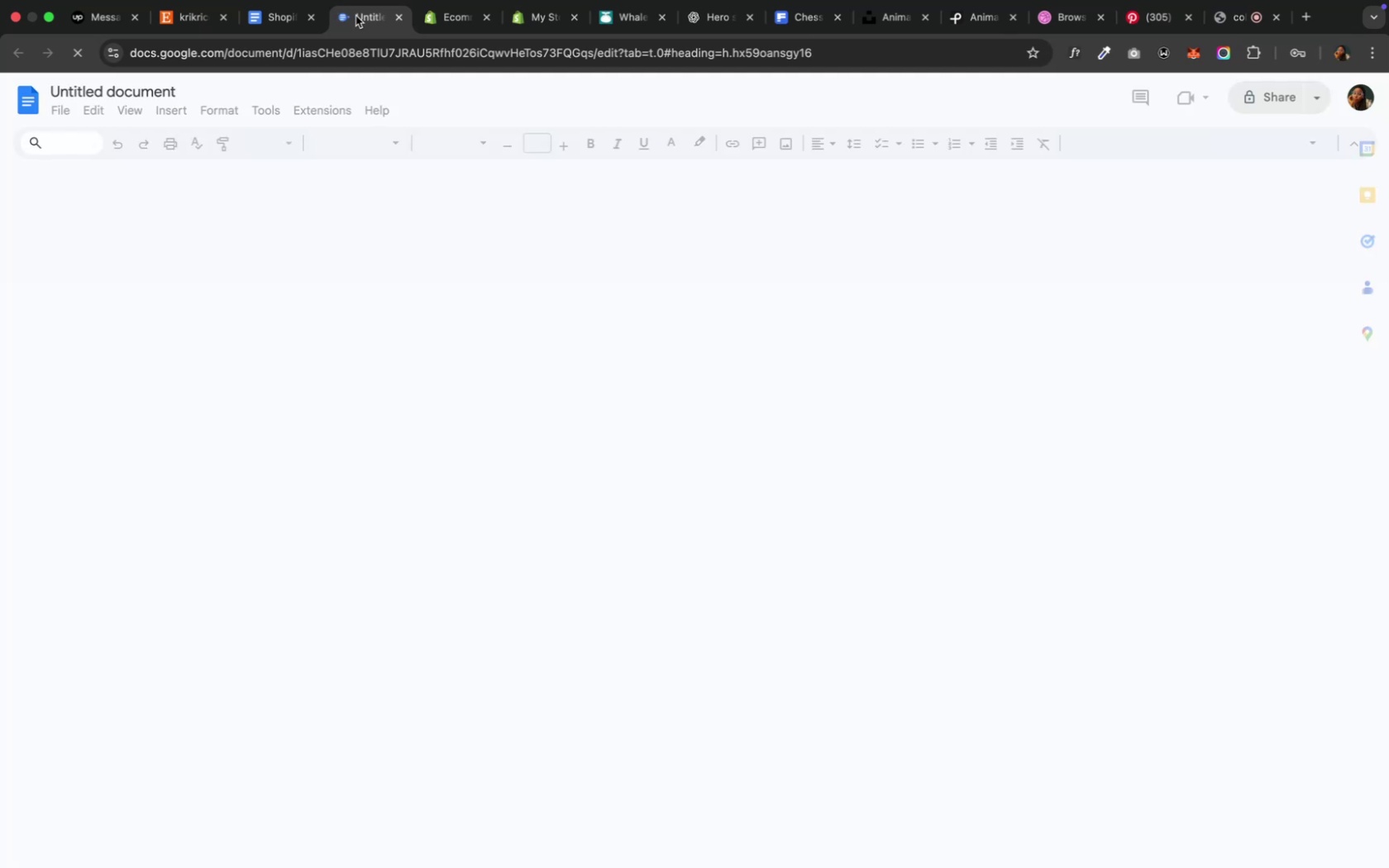 
left_click([689, 372])
 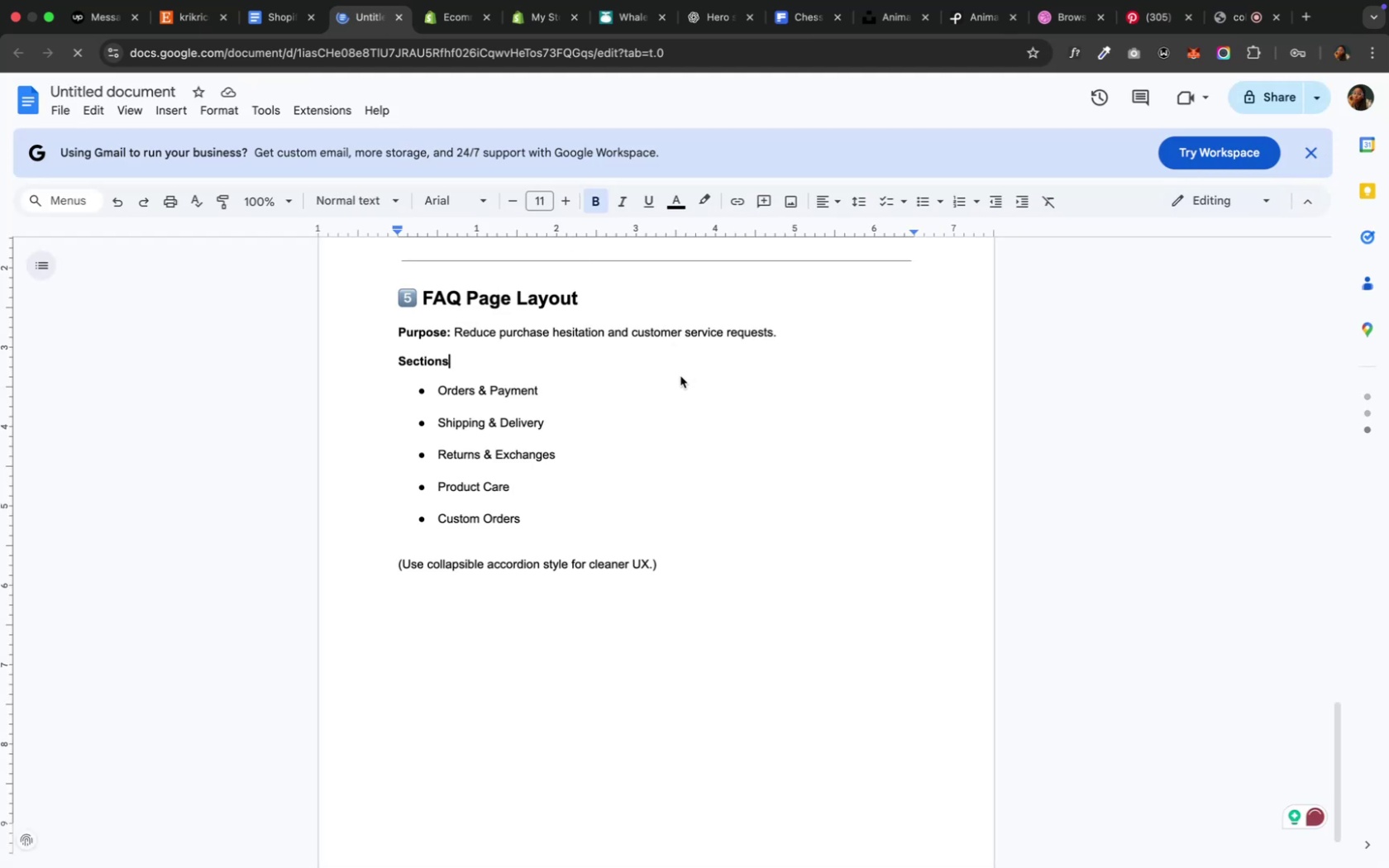 
left_click([680, 376])
 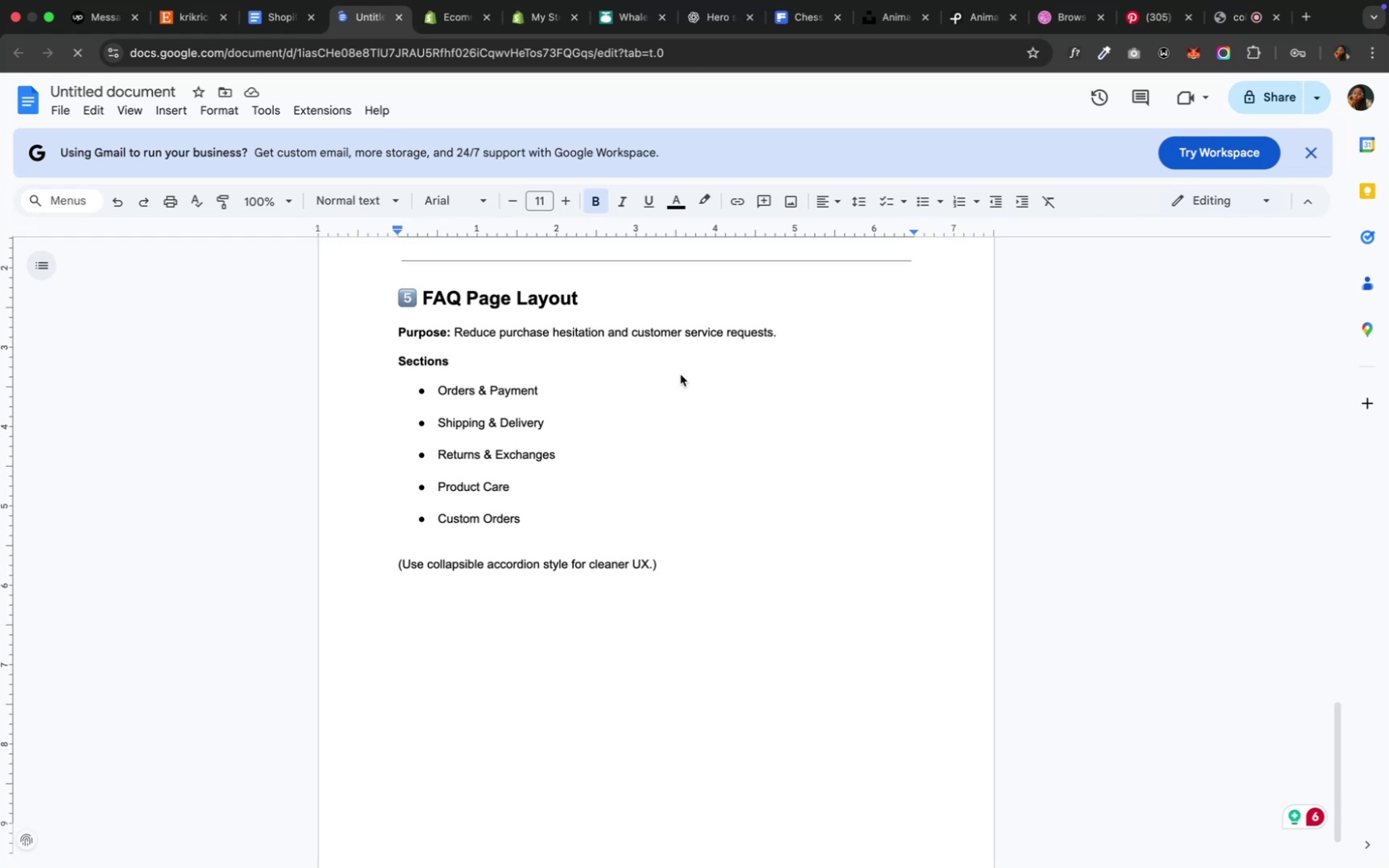 
key(Meta+A)
 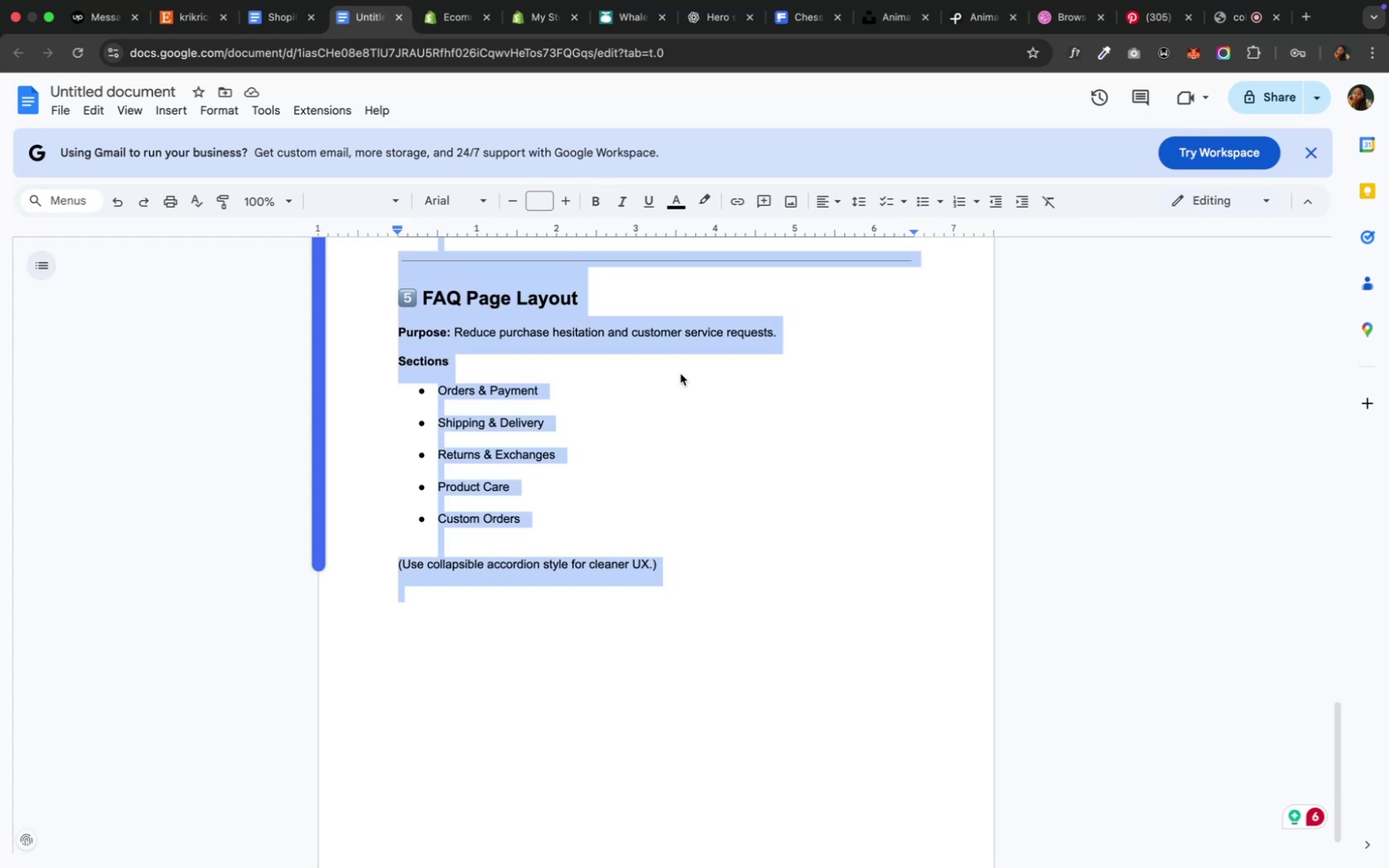 
key(Meta+V)
 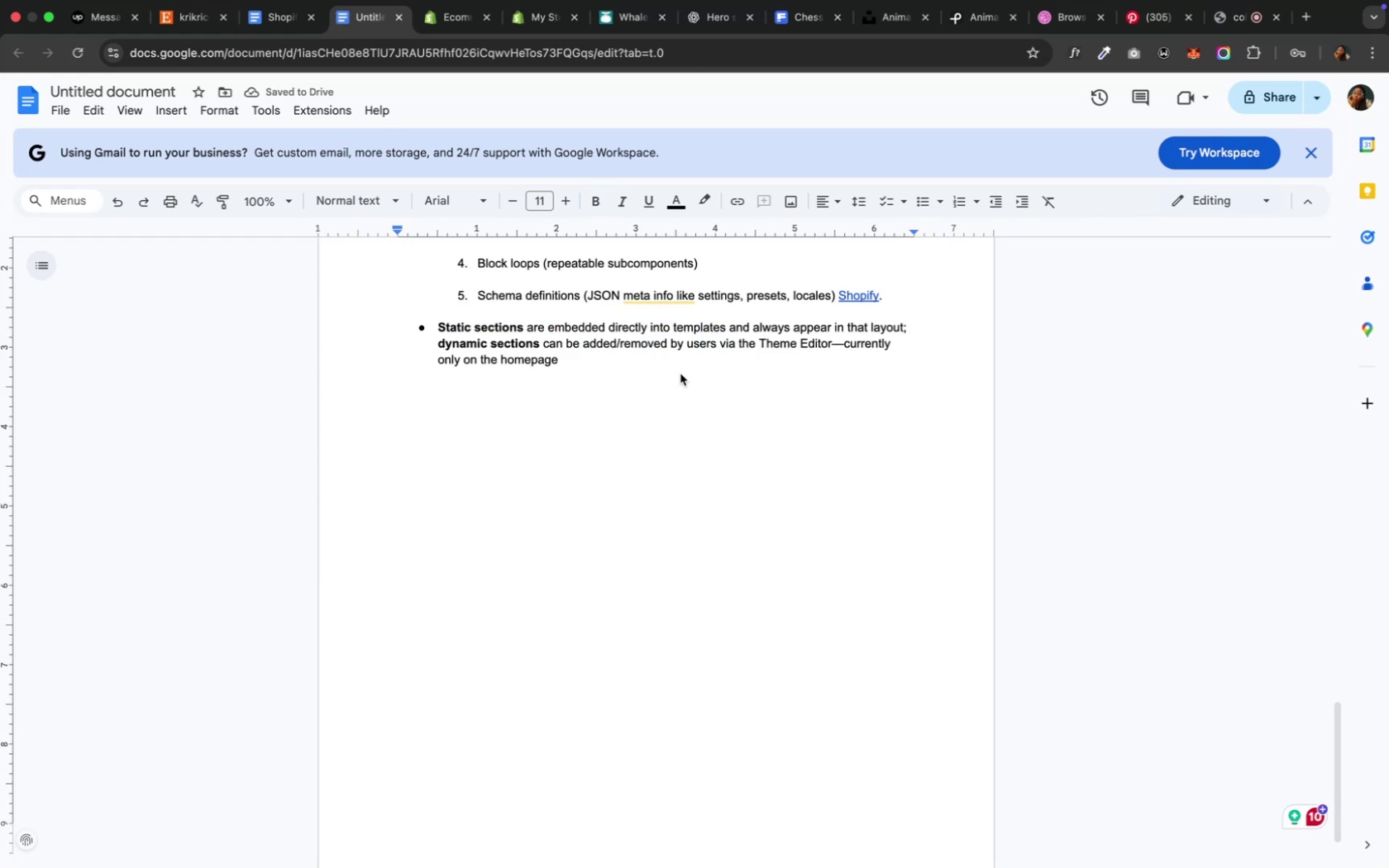 
wait(6.13)
 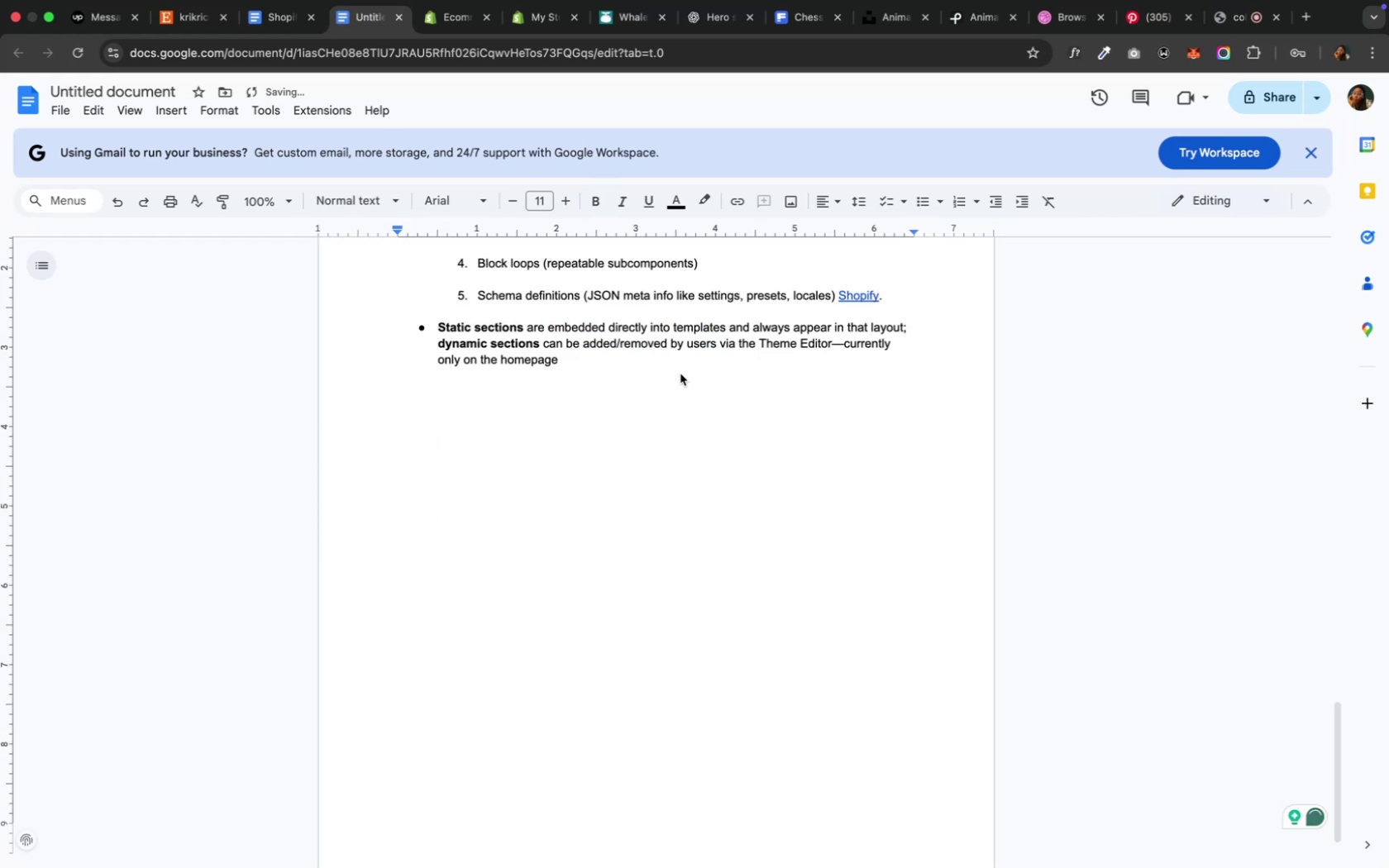 
left_click([680, 374])
 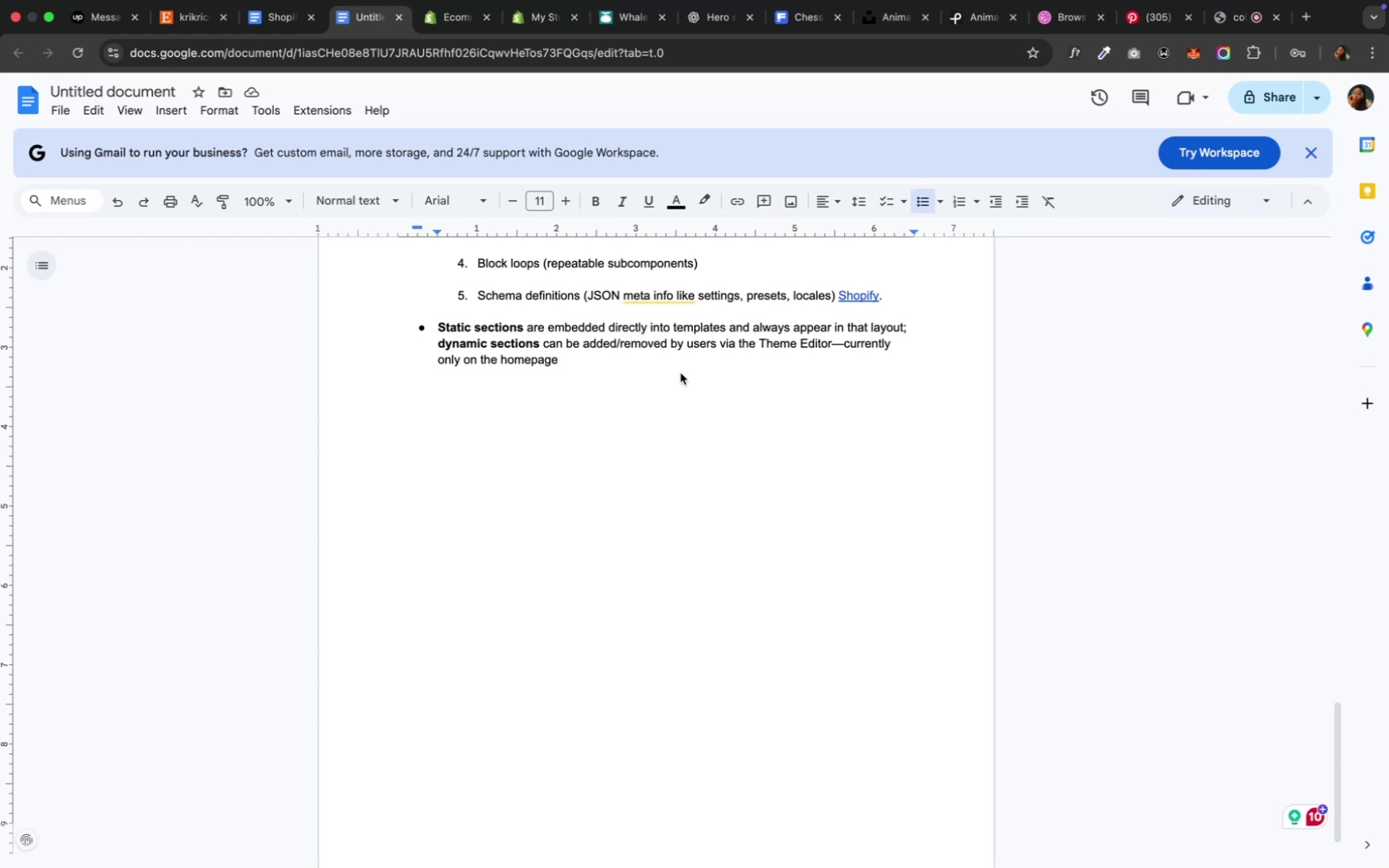 
scroll: coordinate [680, 372], scroll_direction: down, amount: 10.0
 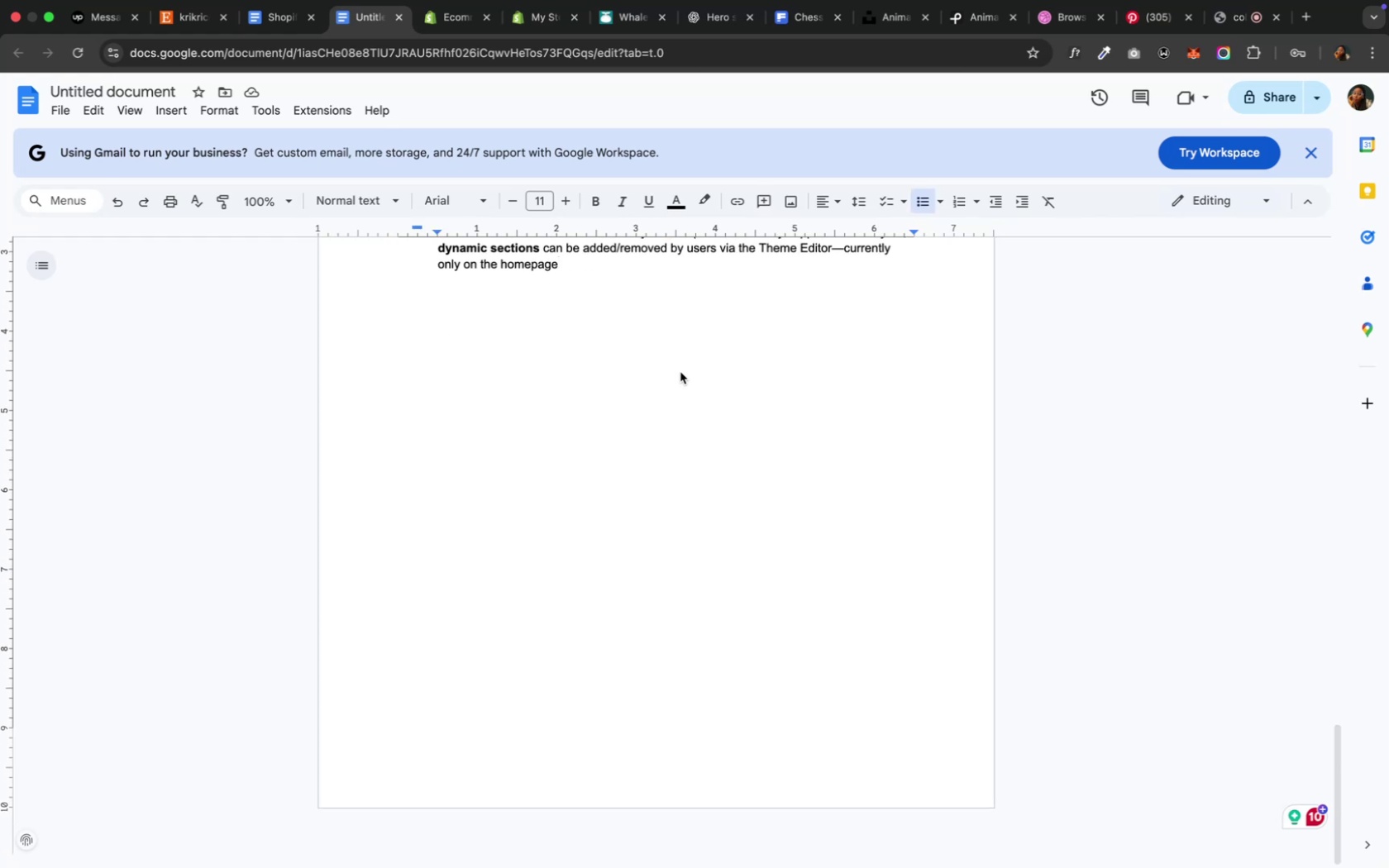 
scroll: coordinate [680, 372], scroll_direction: up, amount: 31.0
 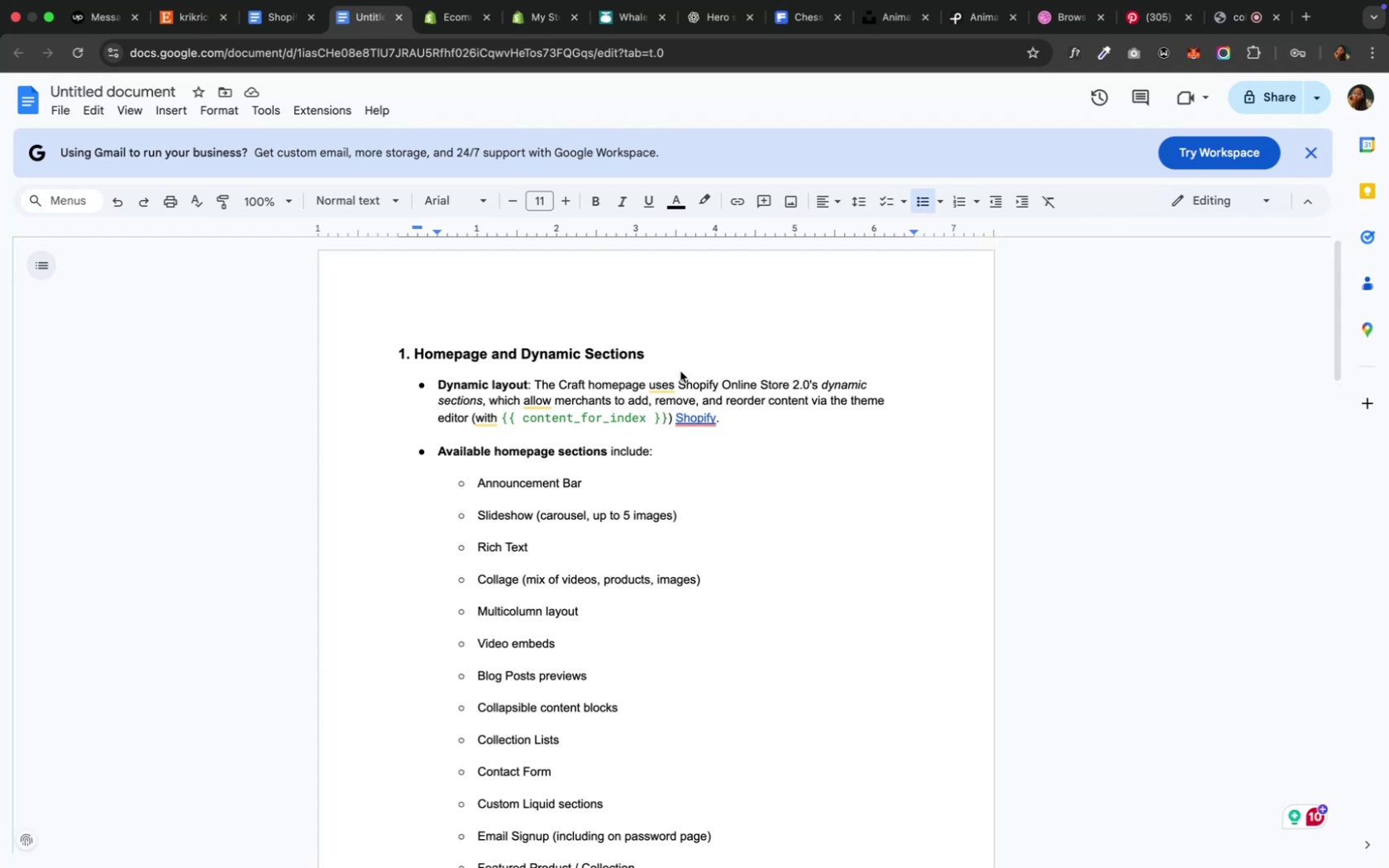 
wait(13.44)
 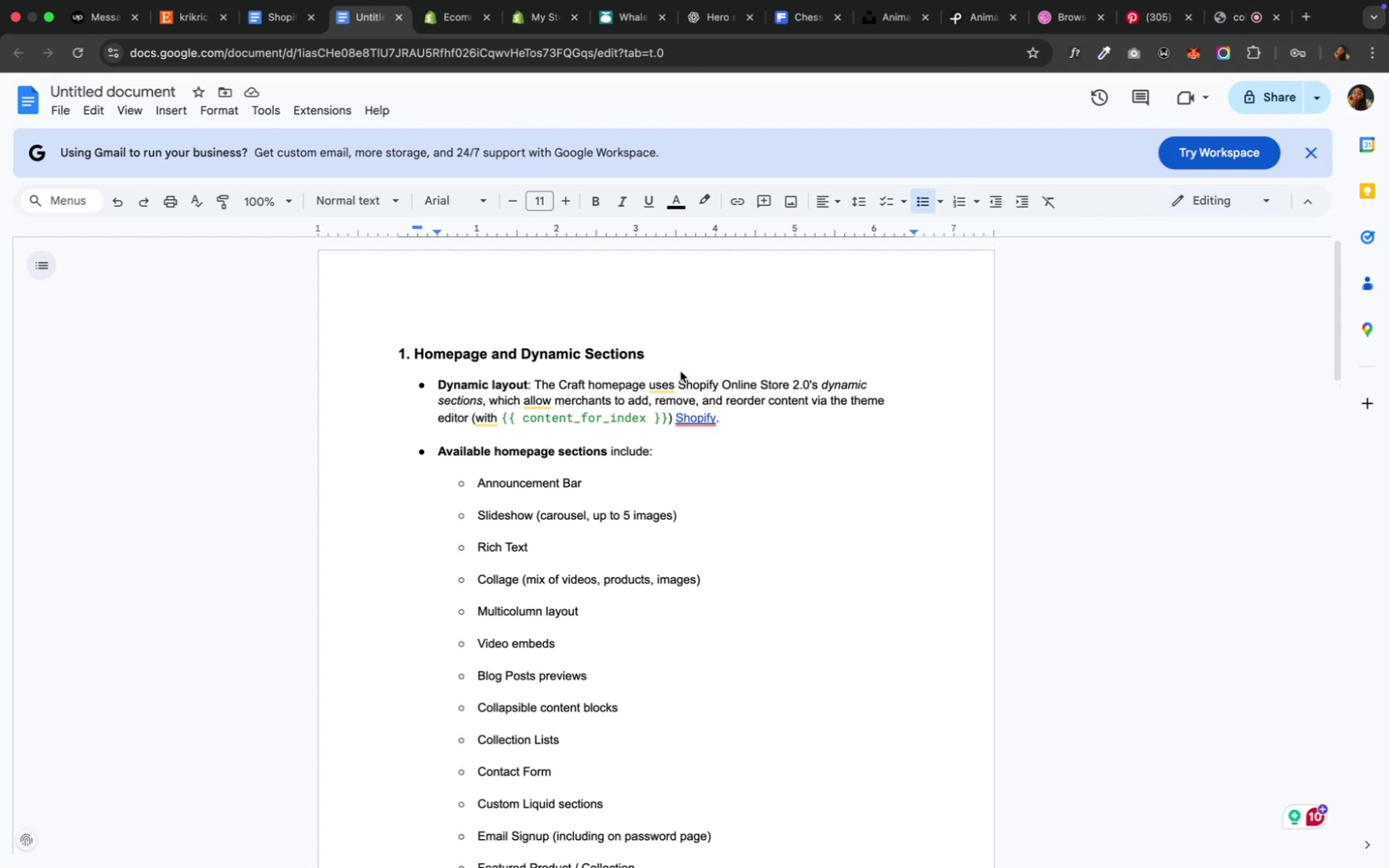 
scroll: coordinate [680, 371], scroll_direction: down, amount: 4.0
 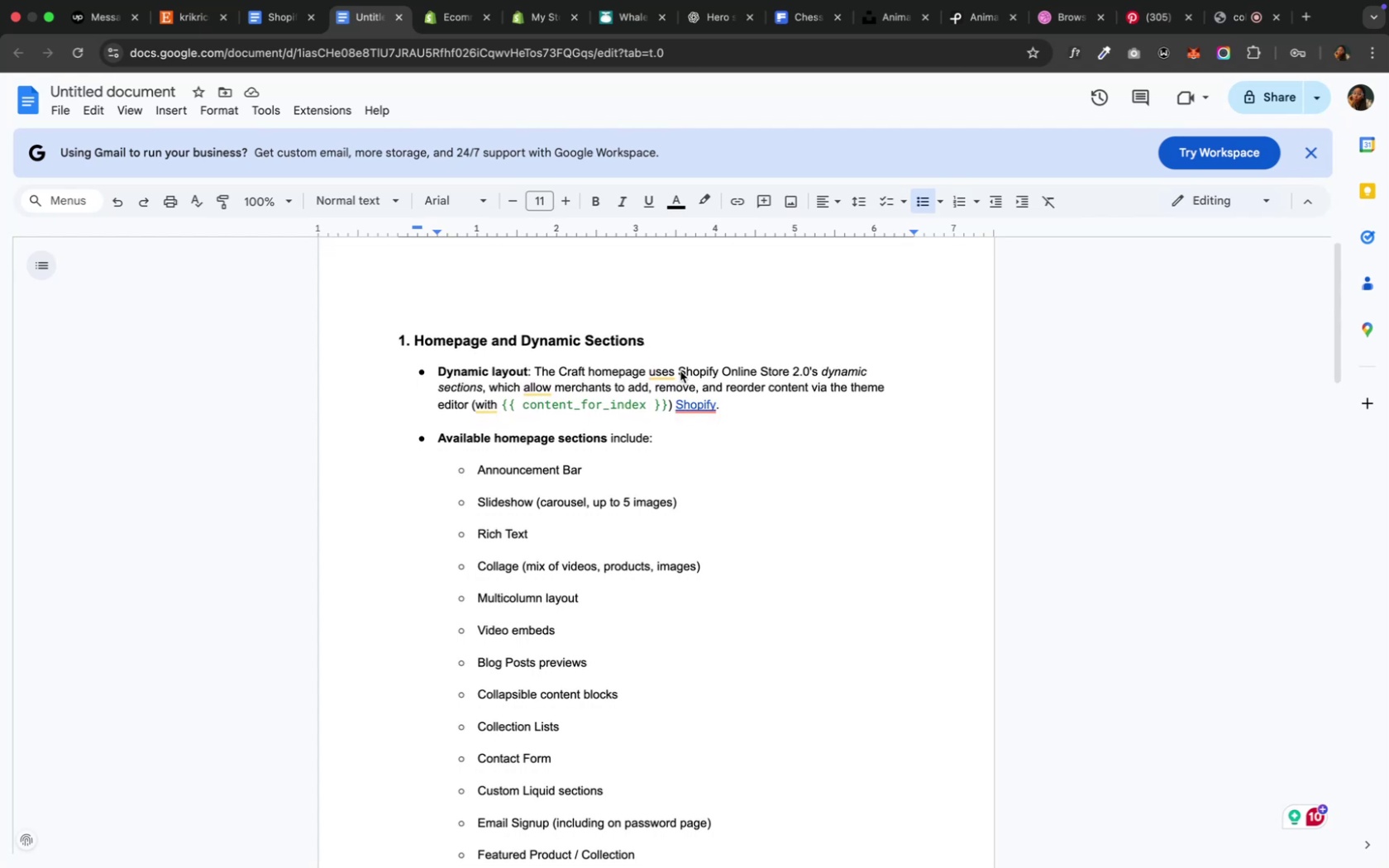 
wait(5.57)
 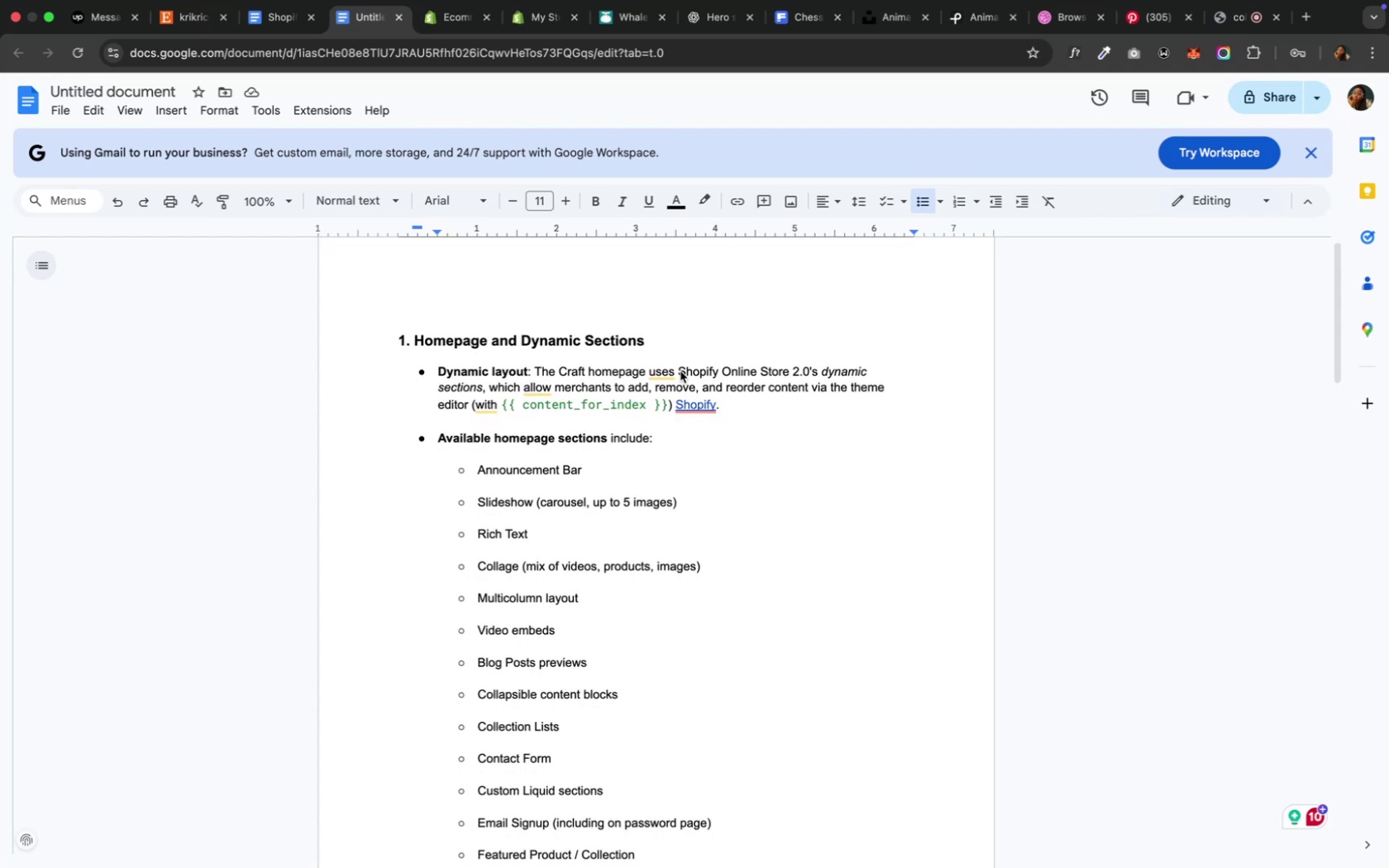 
scroll: coordinate [680, 371], scroll_direction: down, amount: 4.0
 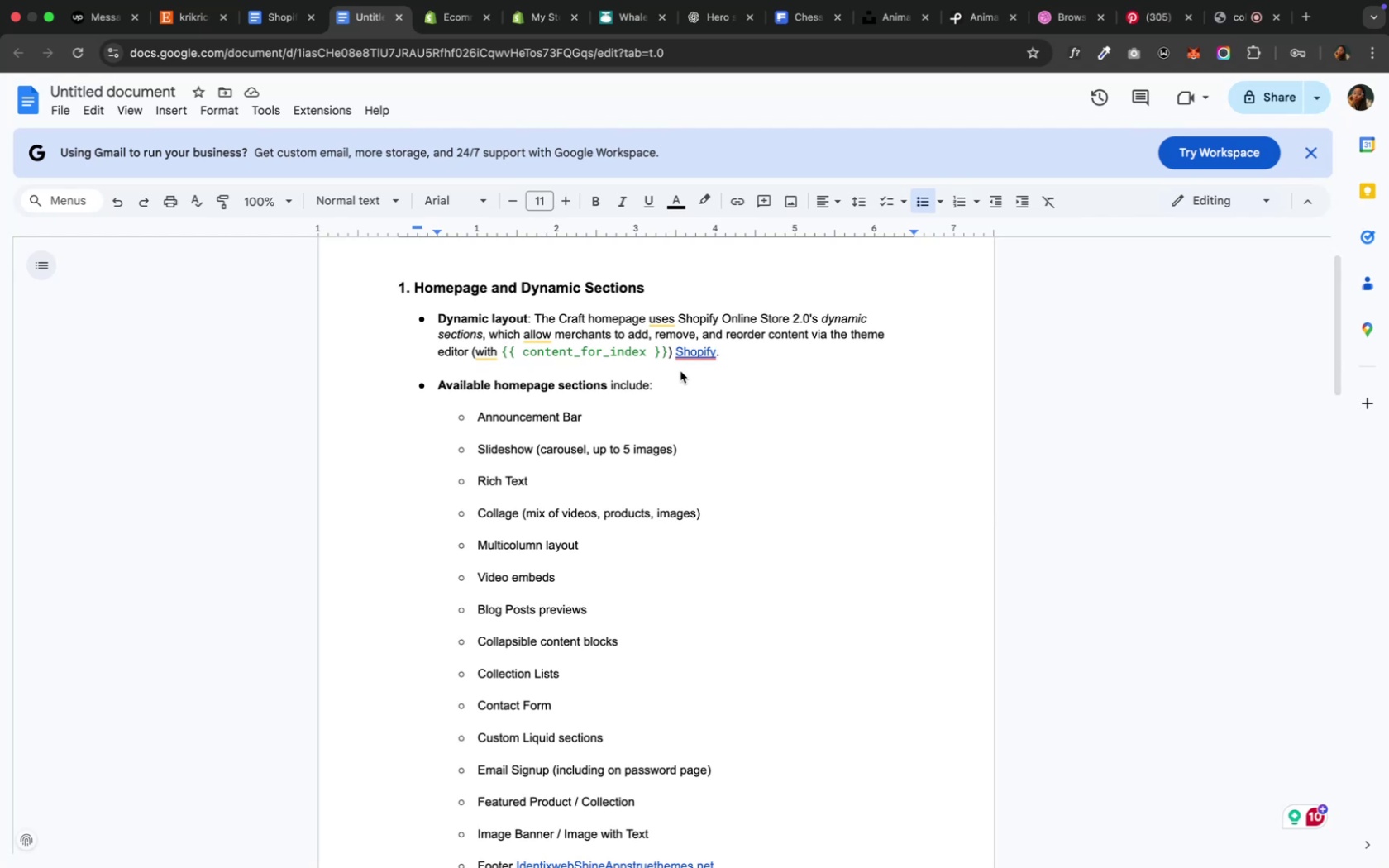 
wait(7.75)
 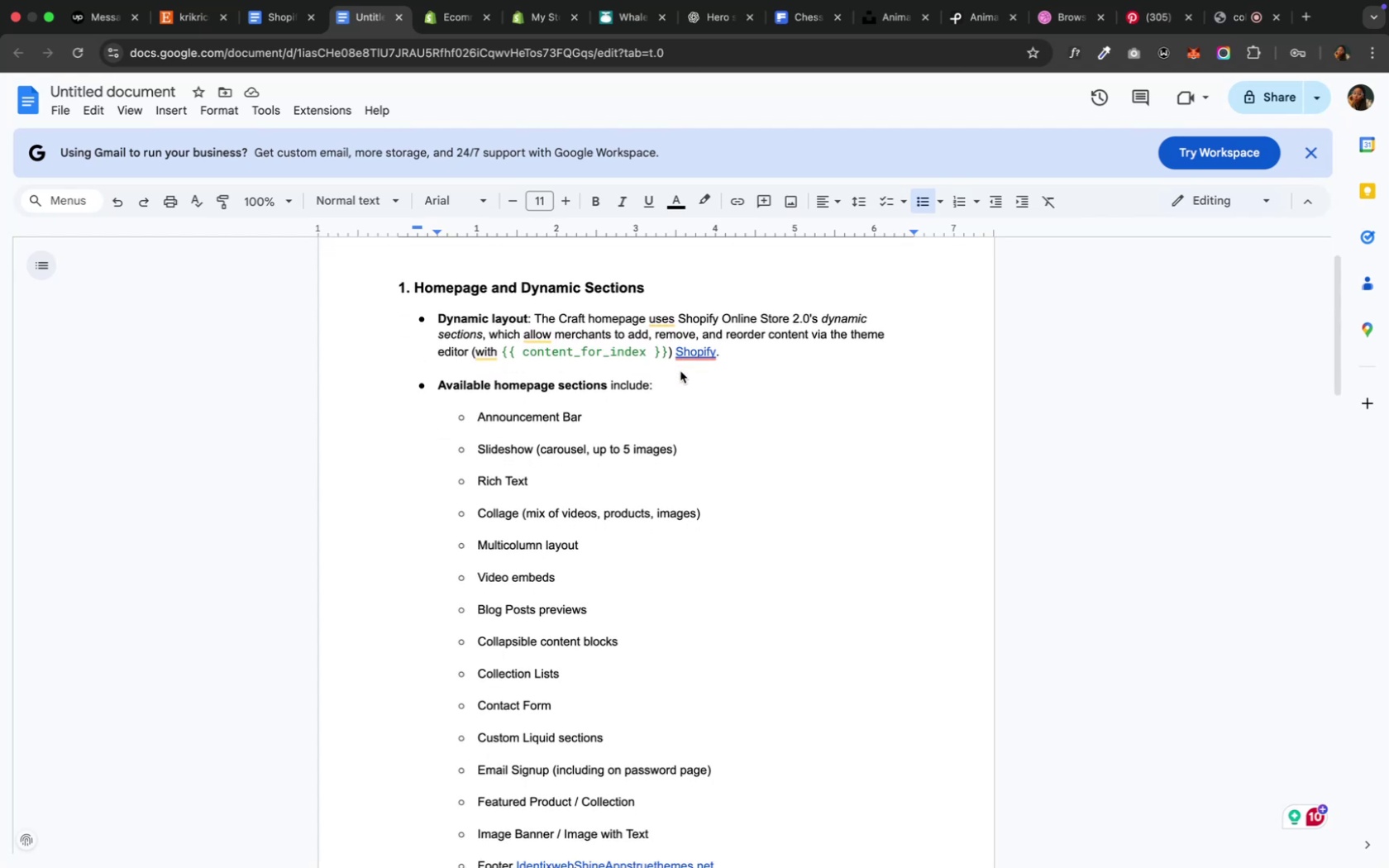 
scroll: coordinate [680, 371], scroll_direction: down, amount: 5.0
 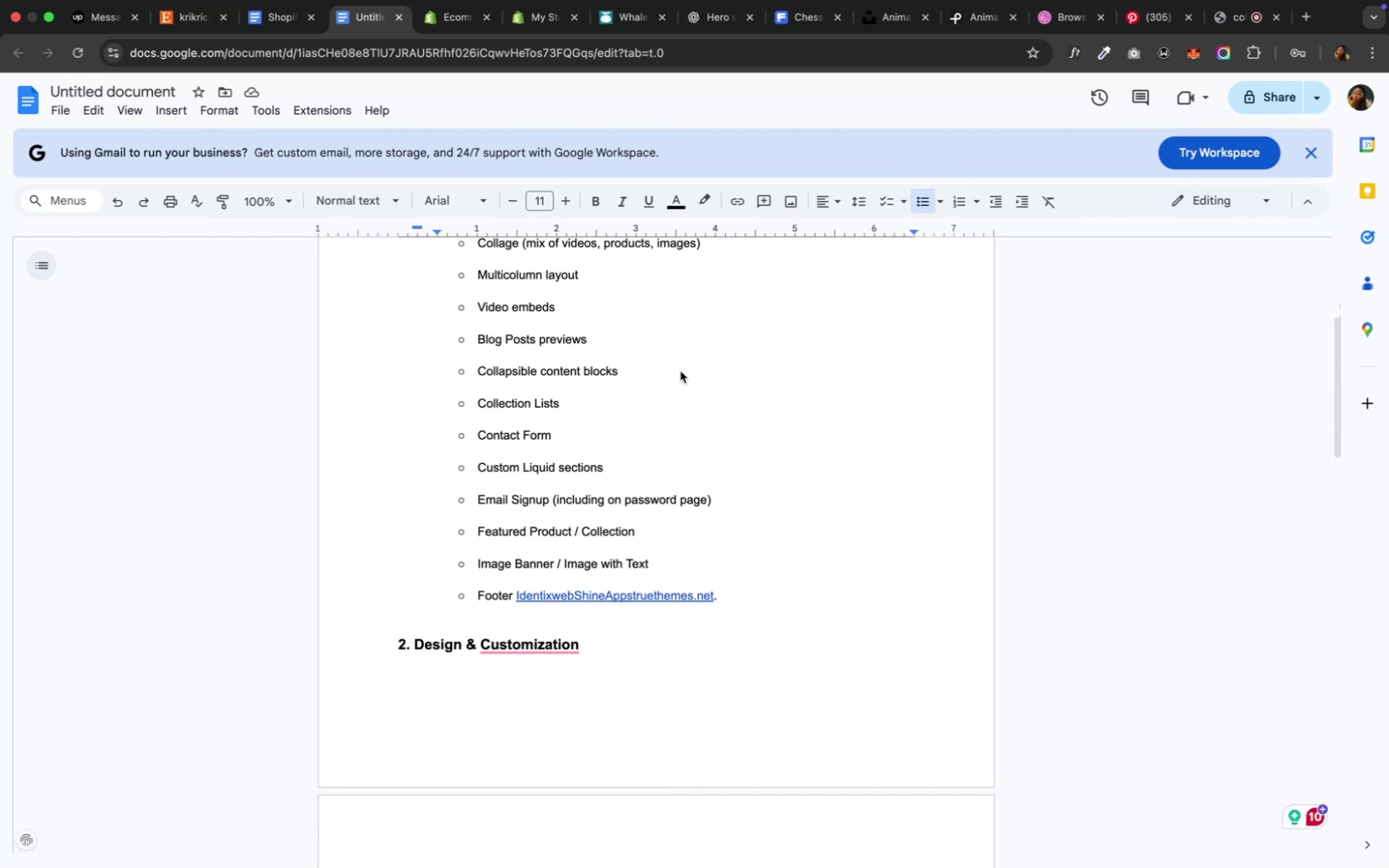 
scroll: coordinate [680, 371], scroll_direction: up, amount: 17.0
 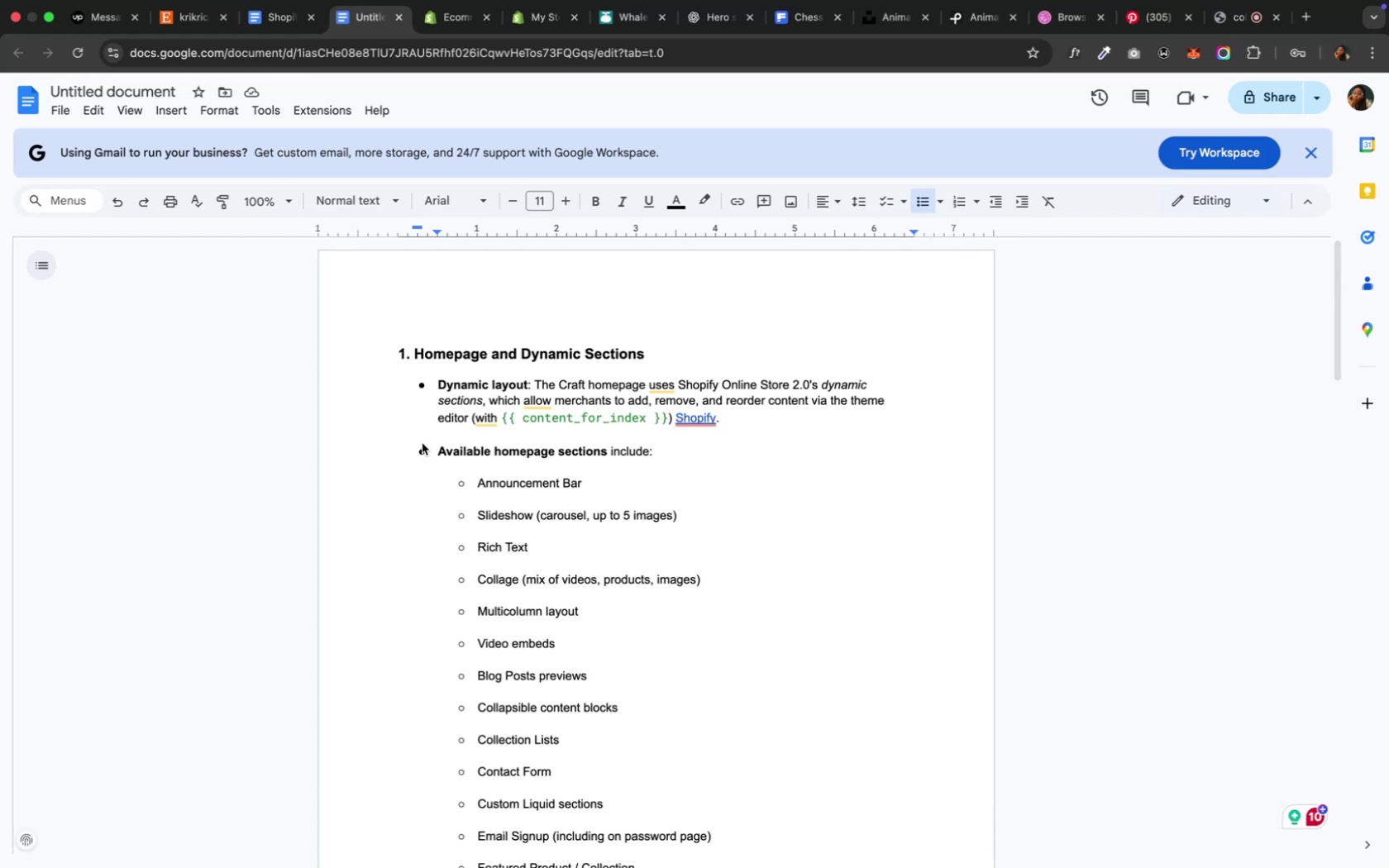 
wait(17.74)
 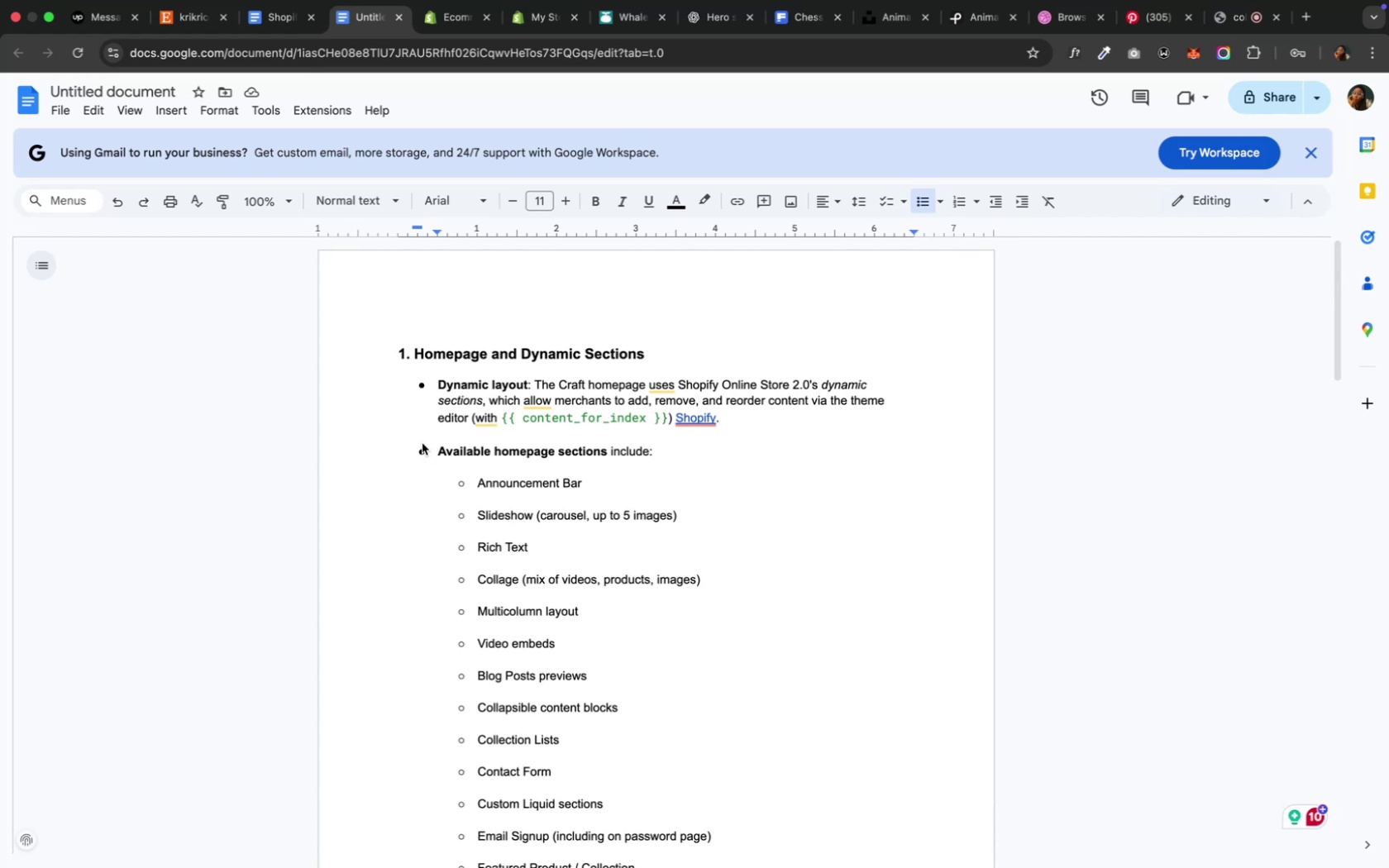 
scroll: coordinate [586, 472], scroll_direction: down, amount: 7.0
 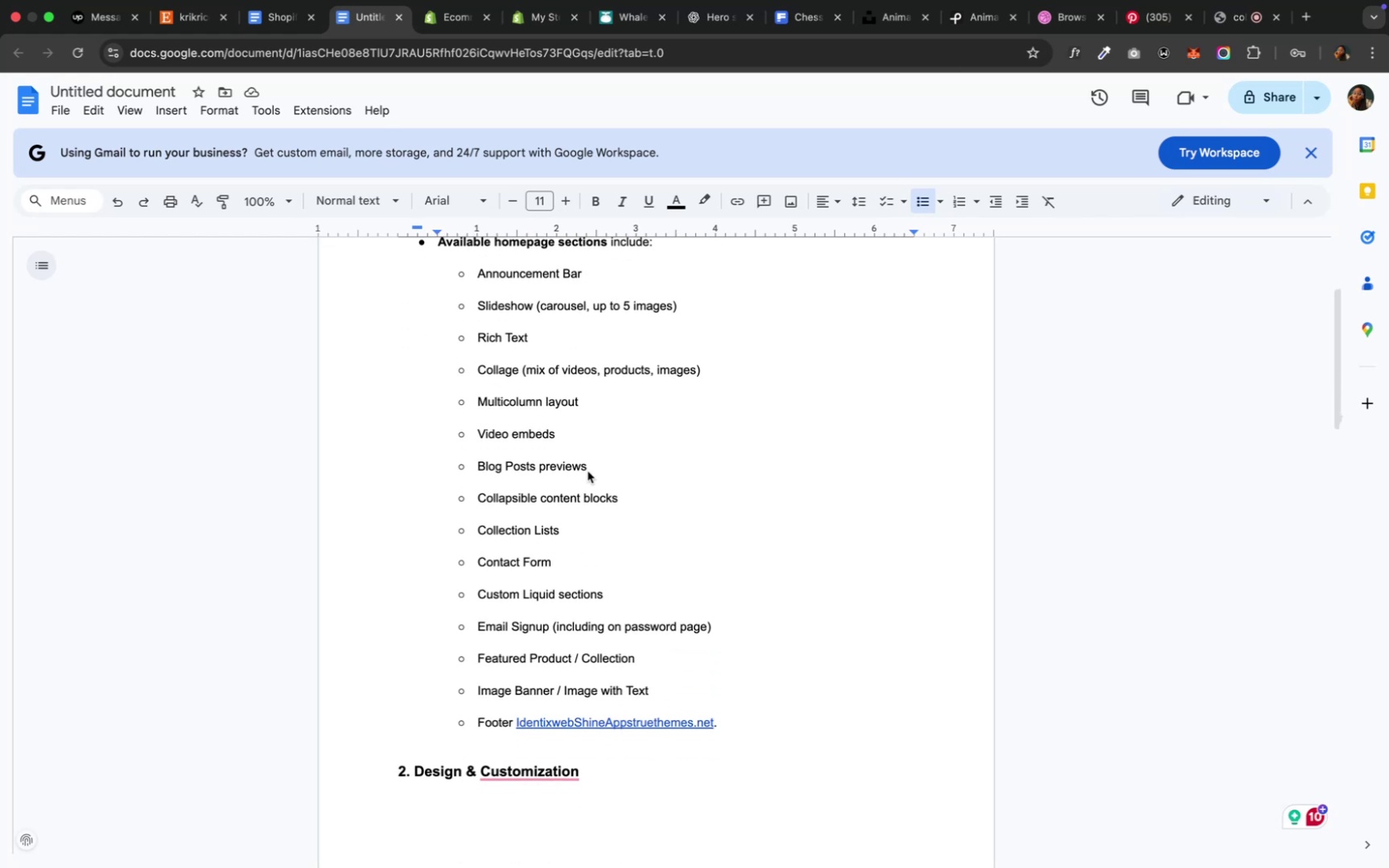 
scroll: coordinate [587, 471], scroll_direction: up, amount: 2.0
 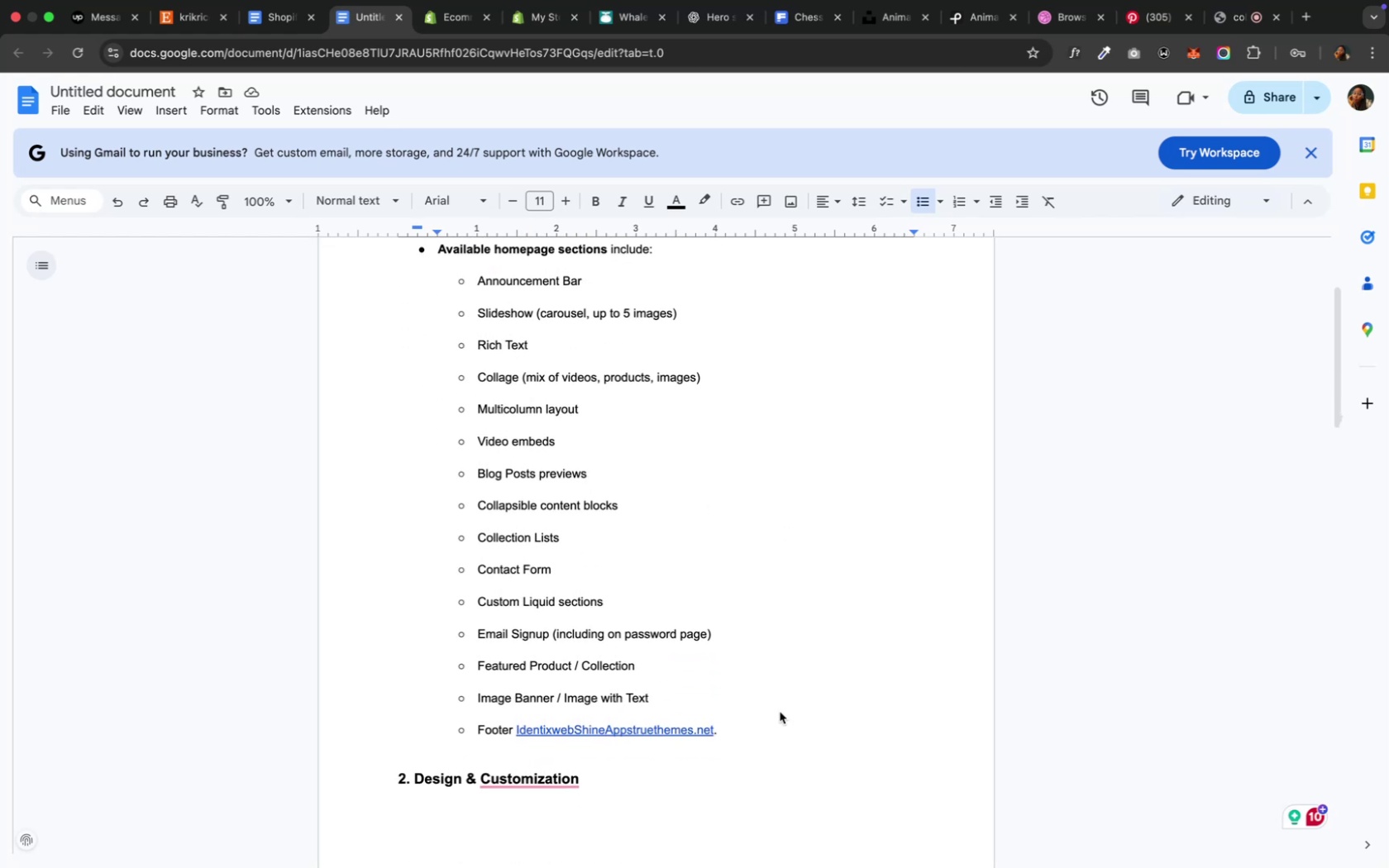 
wait(7.38)
 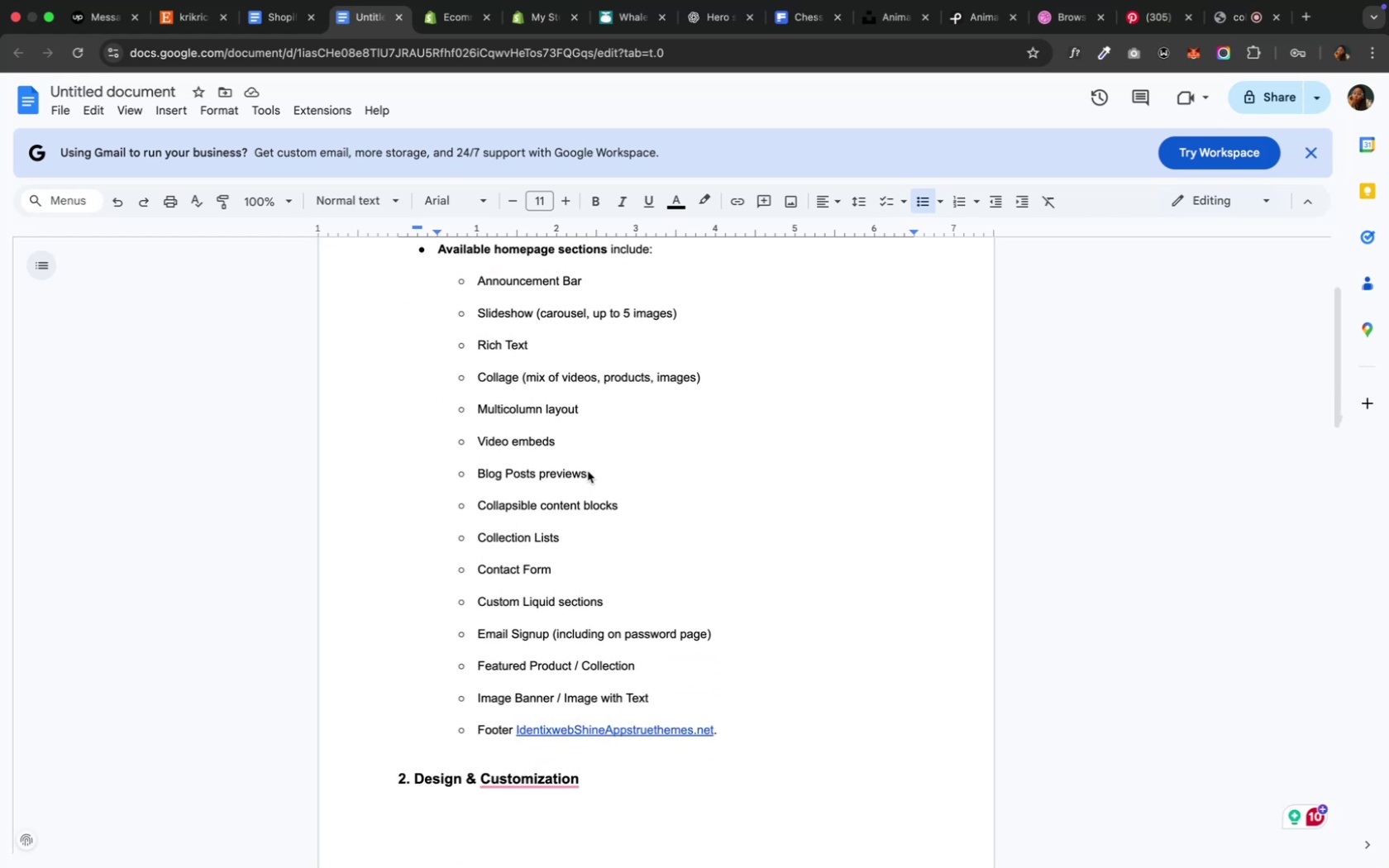 
left_click_drag(start_coordinate=[757, 728], to_coordinate=[631, 594])
 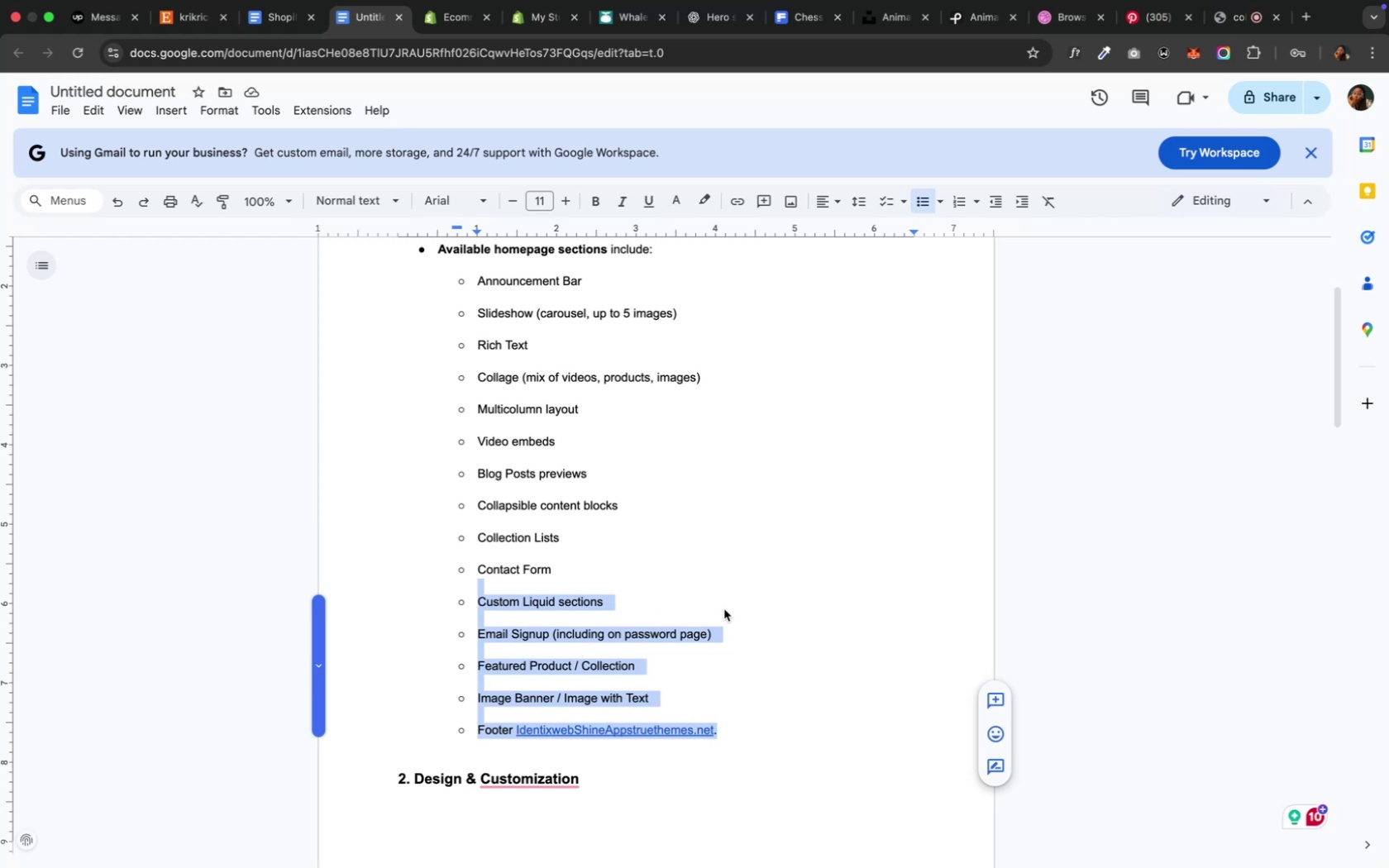 
left_click([723, 609])
 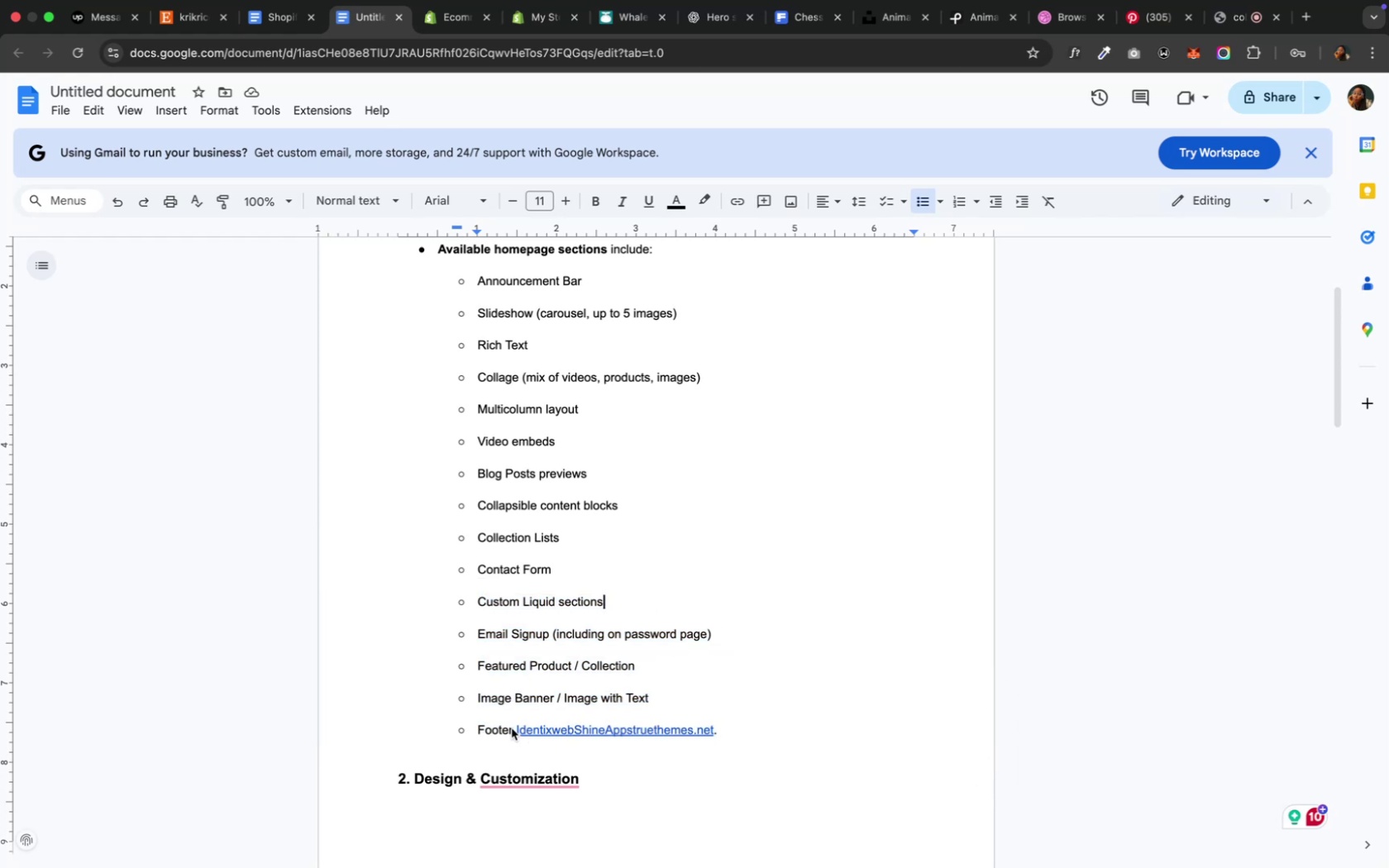 
left_click([511, 727])
 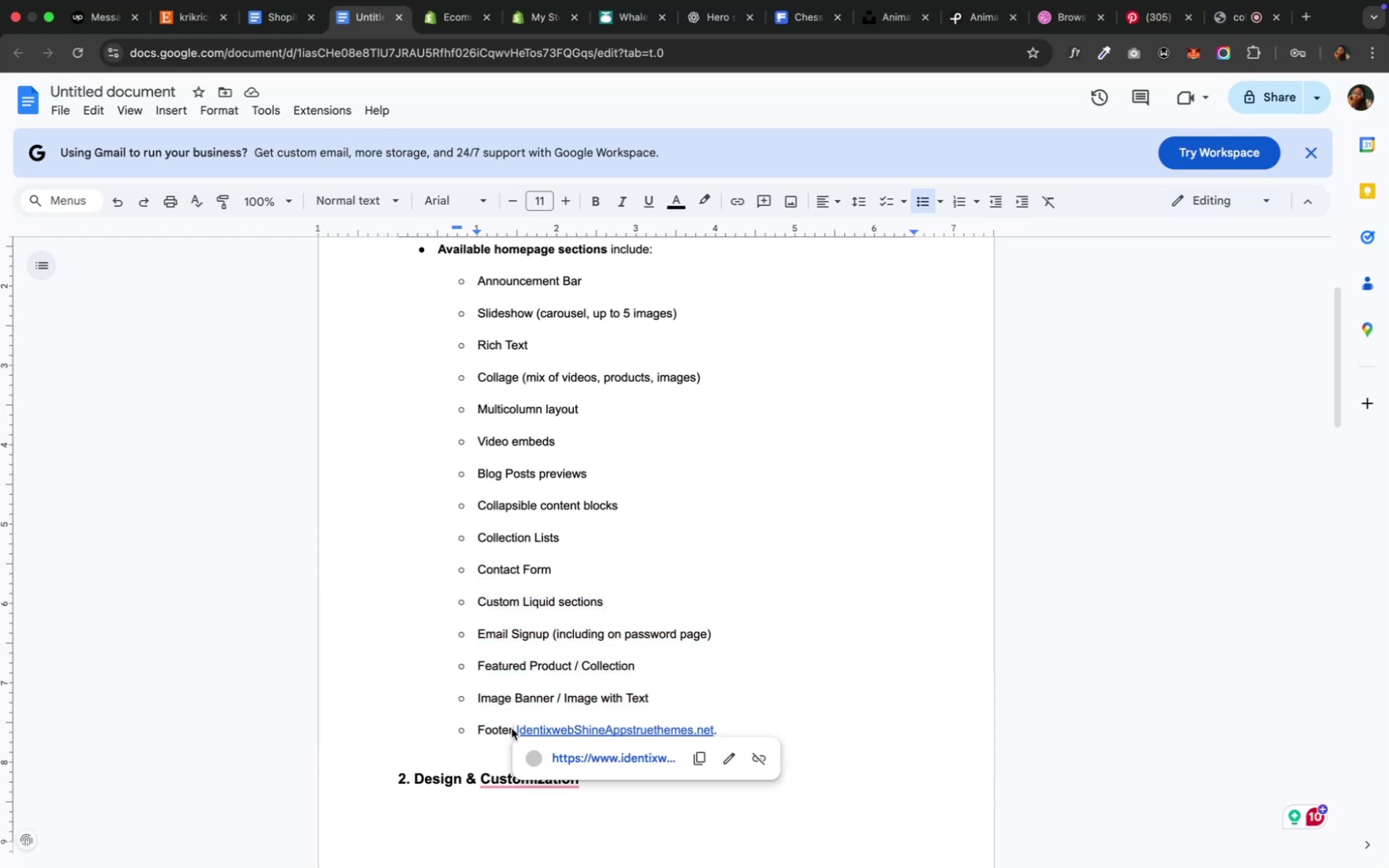 
left_click_drag(start_coordinate=[511, 728], to_coordinate=[465, 269])
 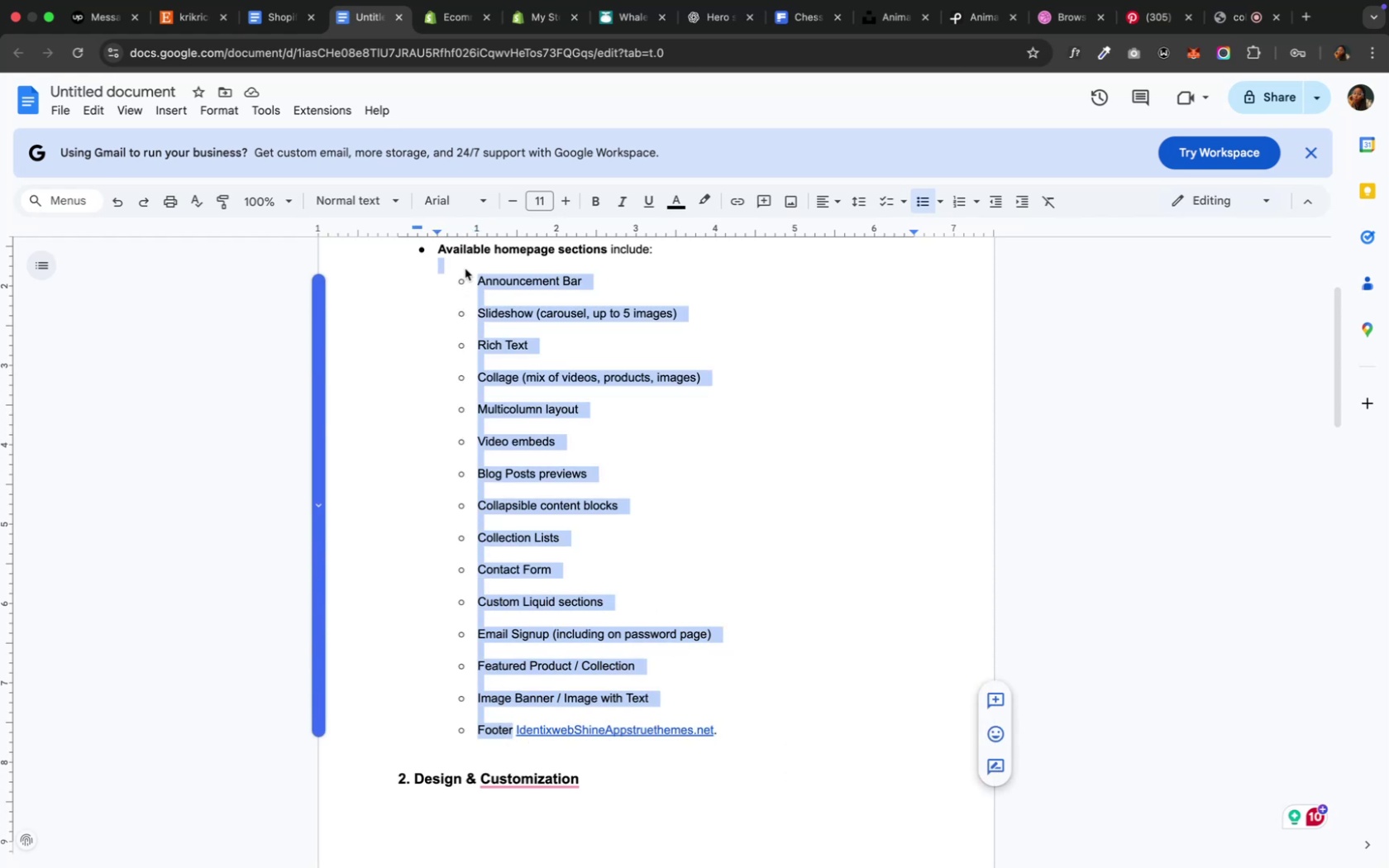 
key(Meta+CommandLeft)
 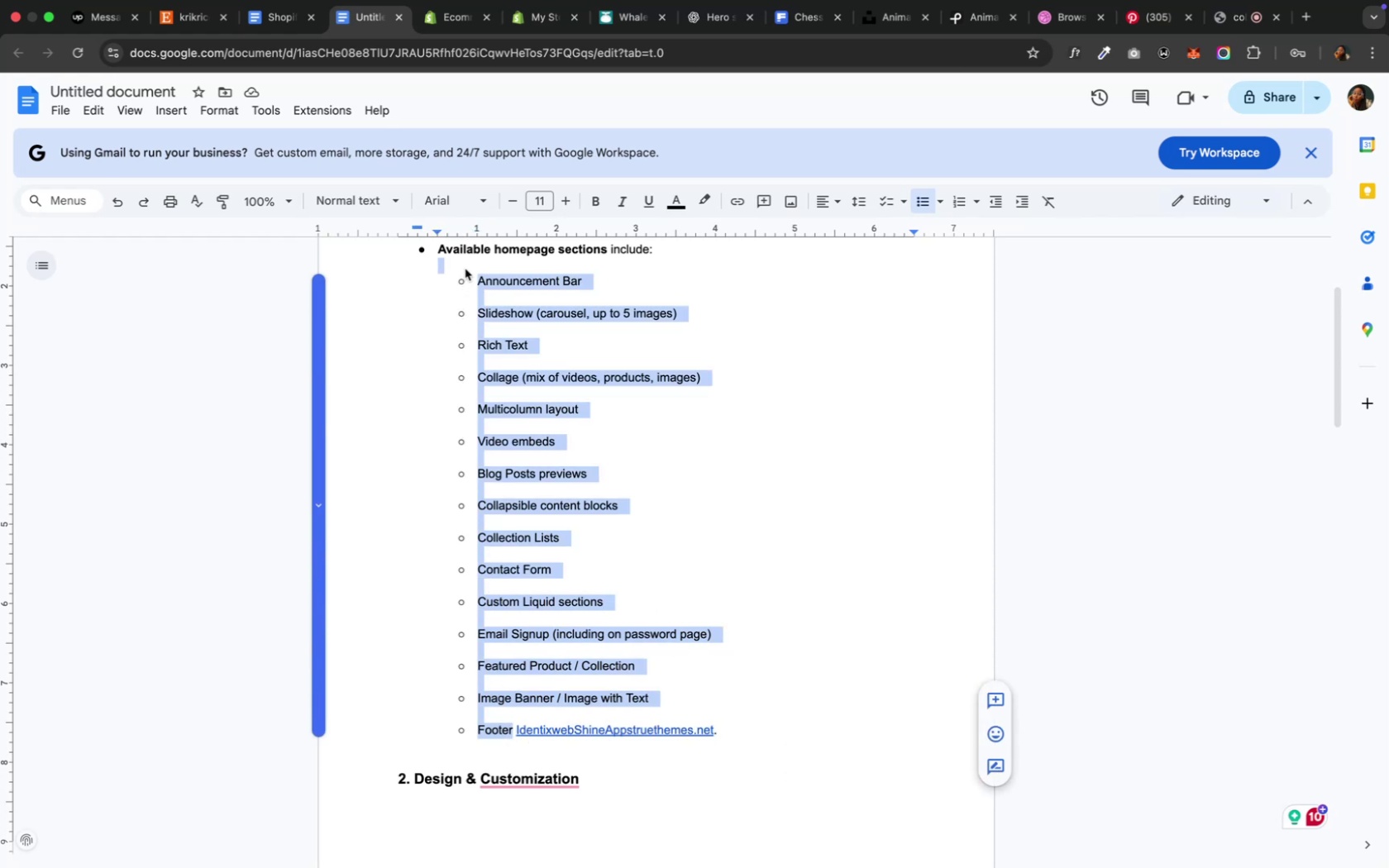 
key(Meta+C)
 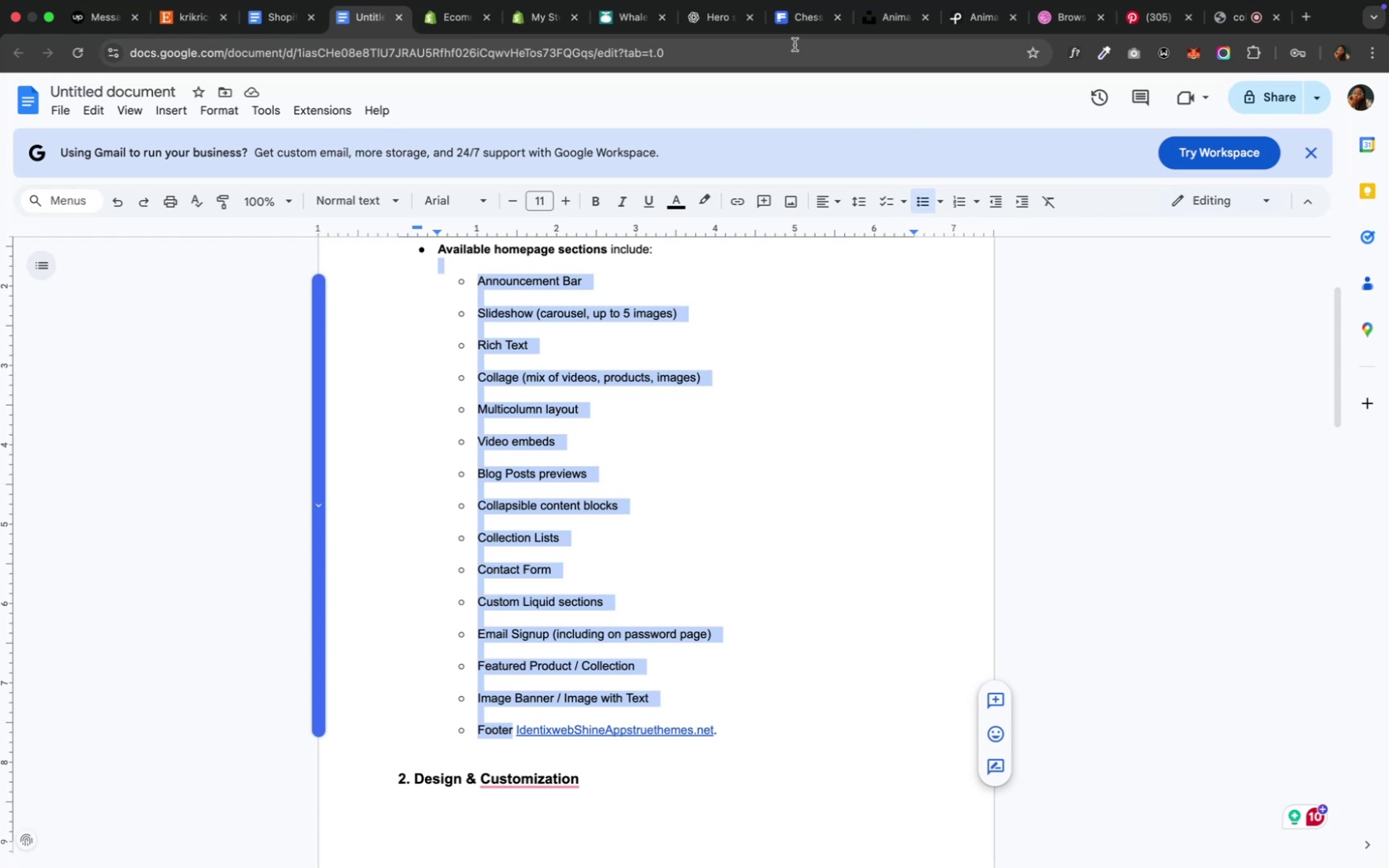 
left_click([713, 27])
 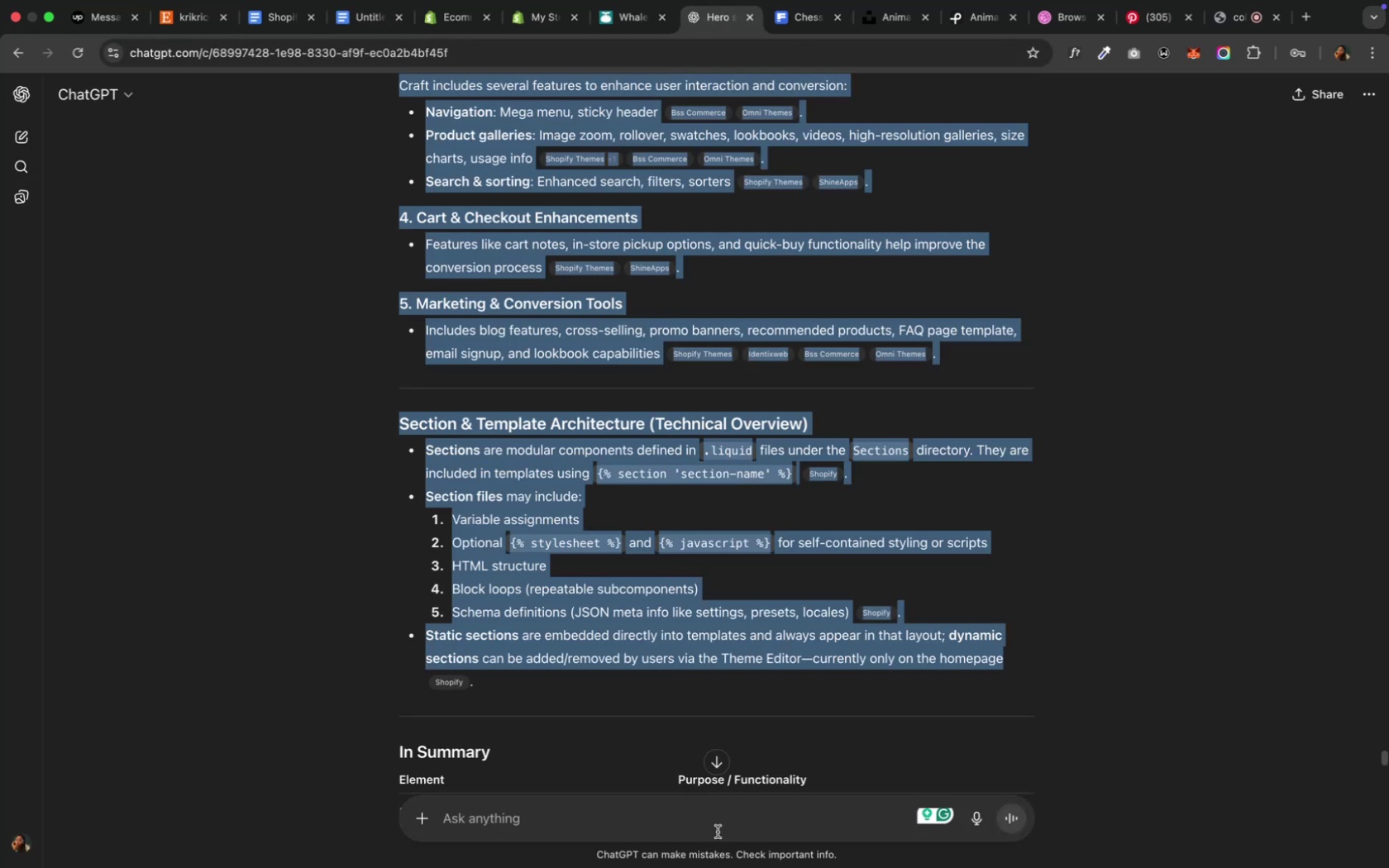 
left_click([717, 827])
 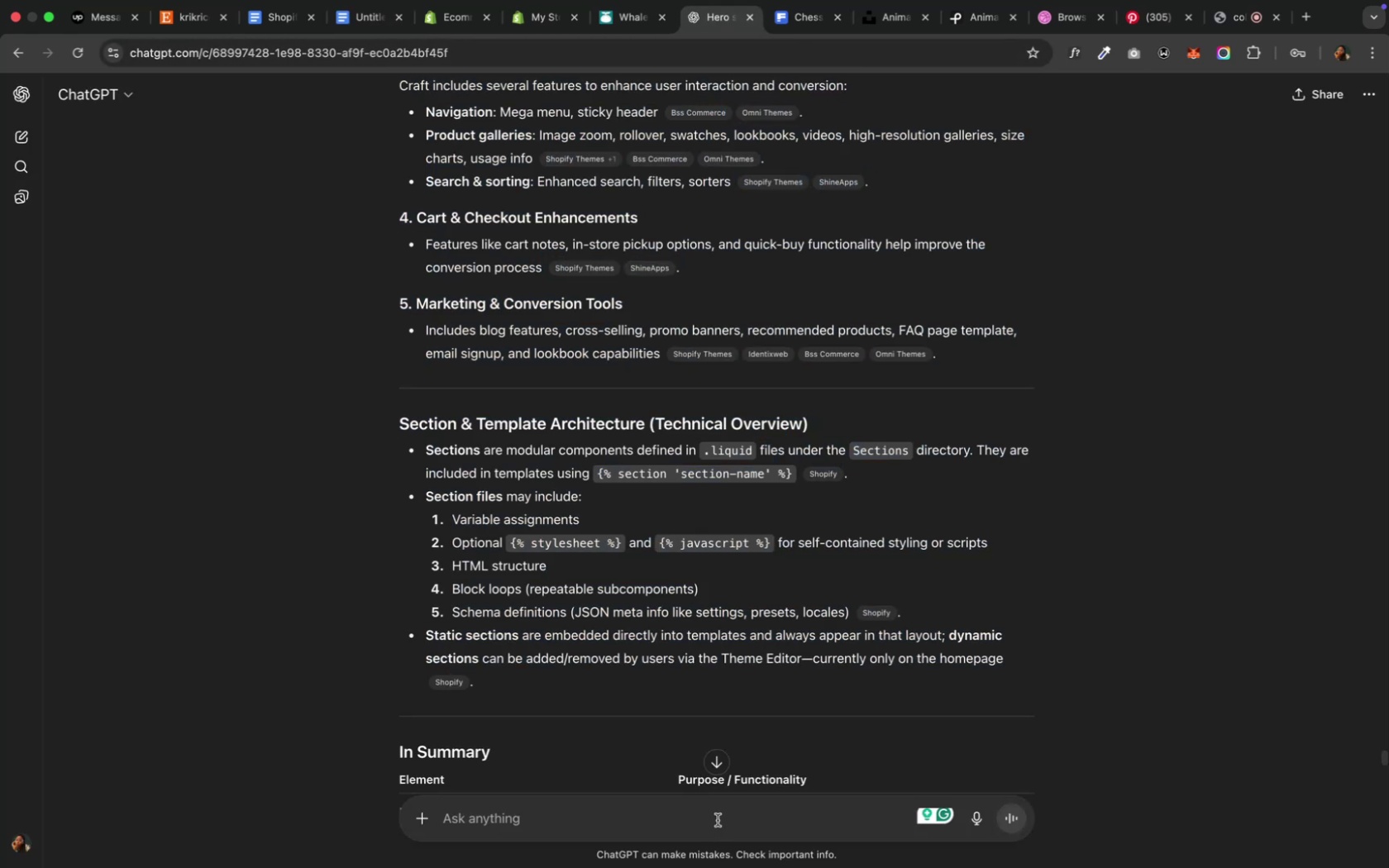 
type(Using this exact layourt)
key(Backspace)
key(Backspace)
type(t ")
 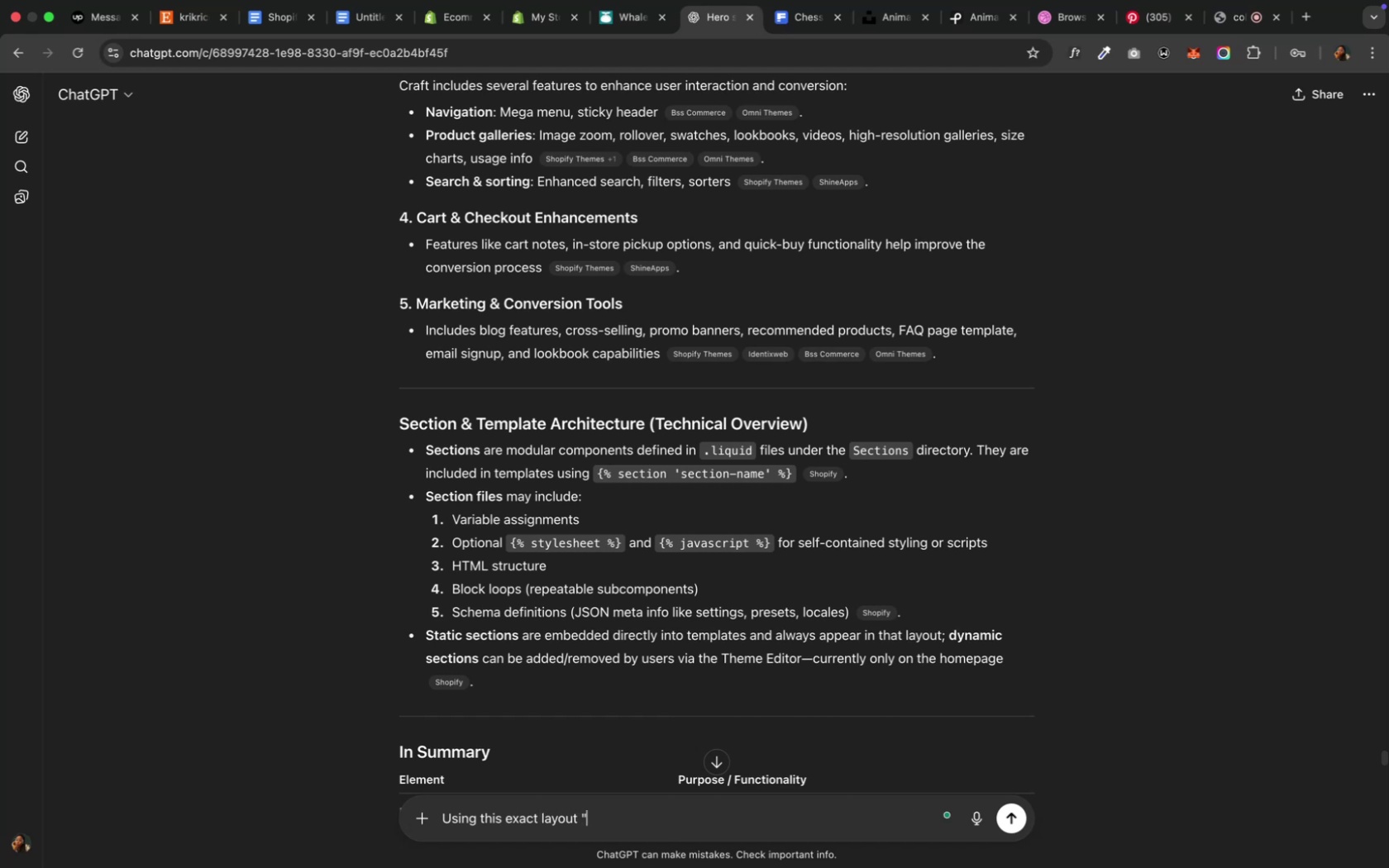 
 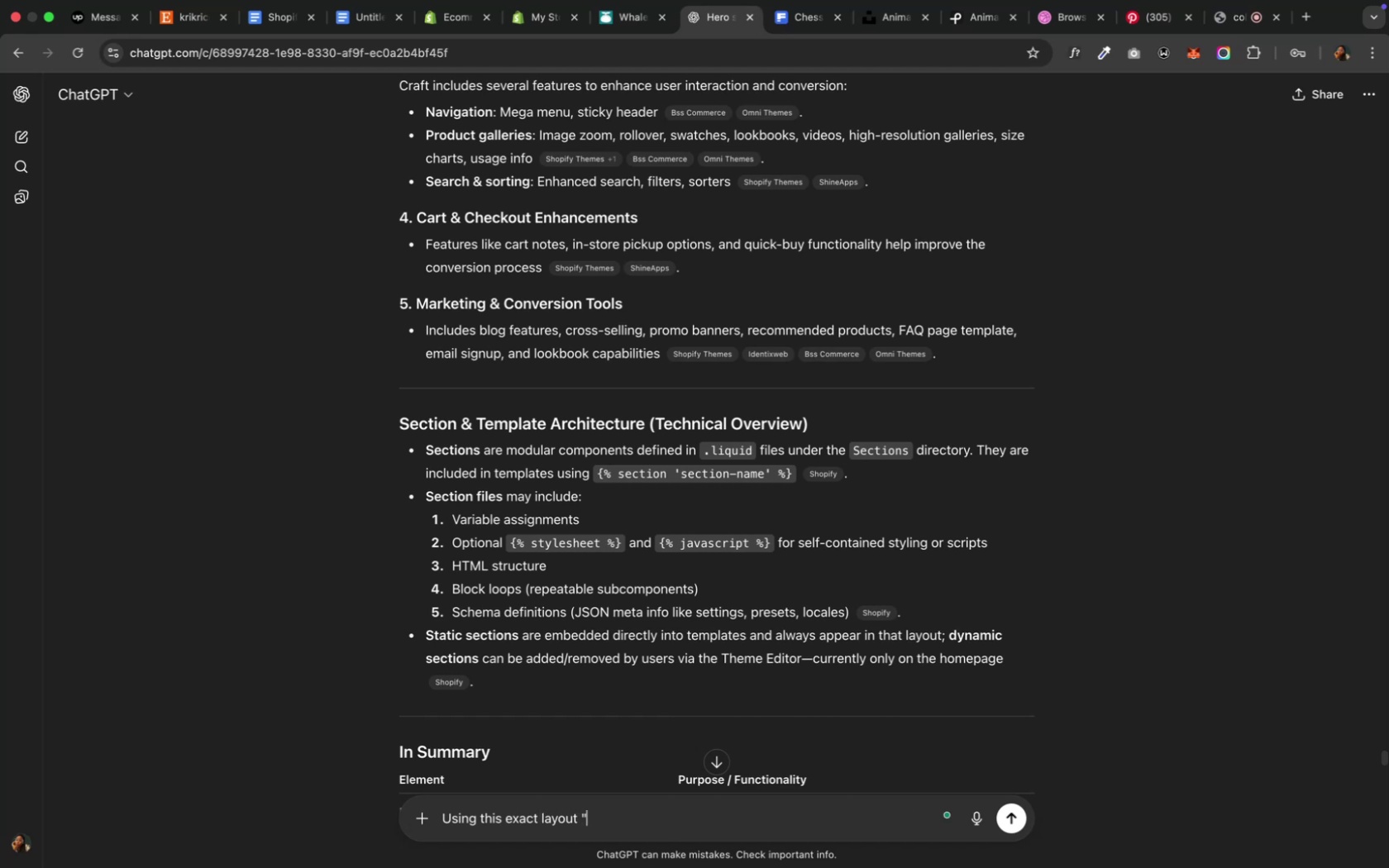 
key(Meta+CommandLeft)
 